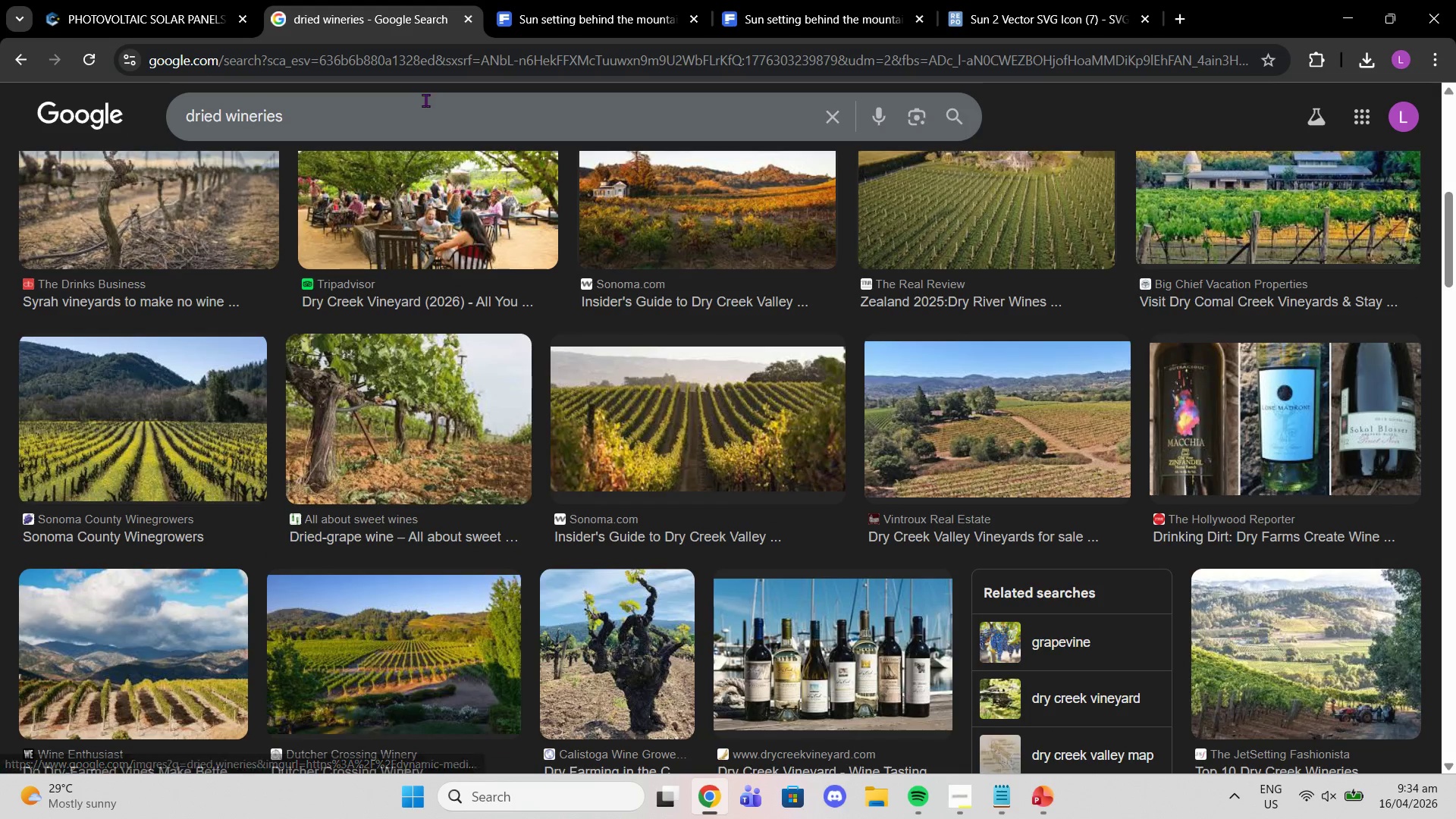 
left_click([412, 124])
 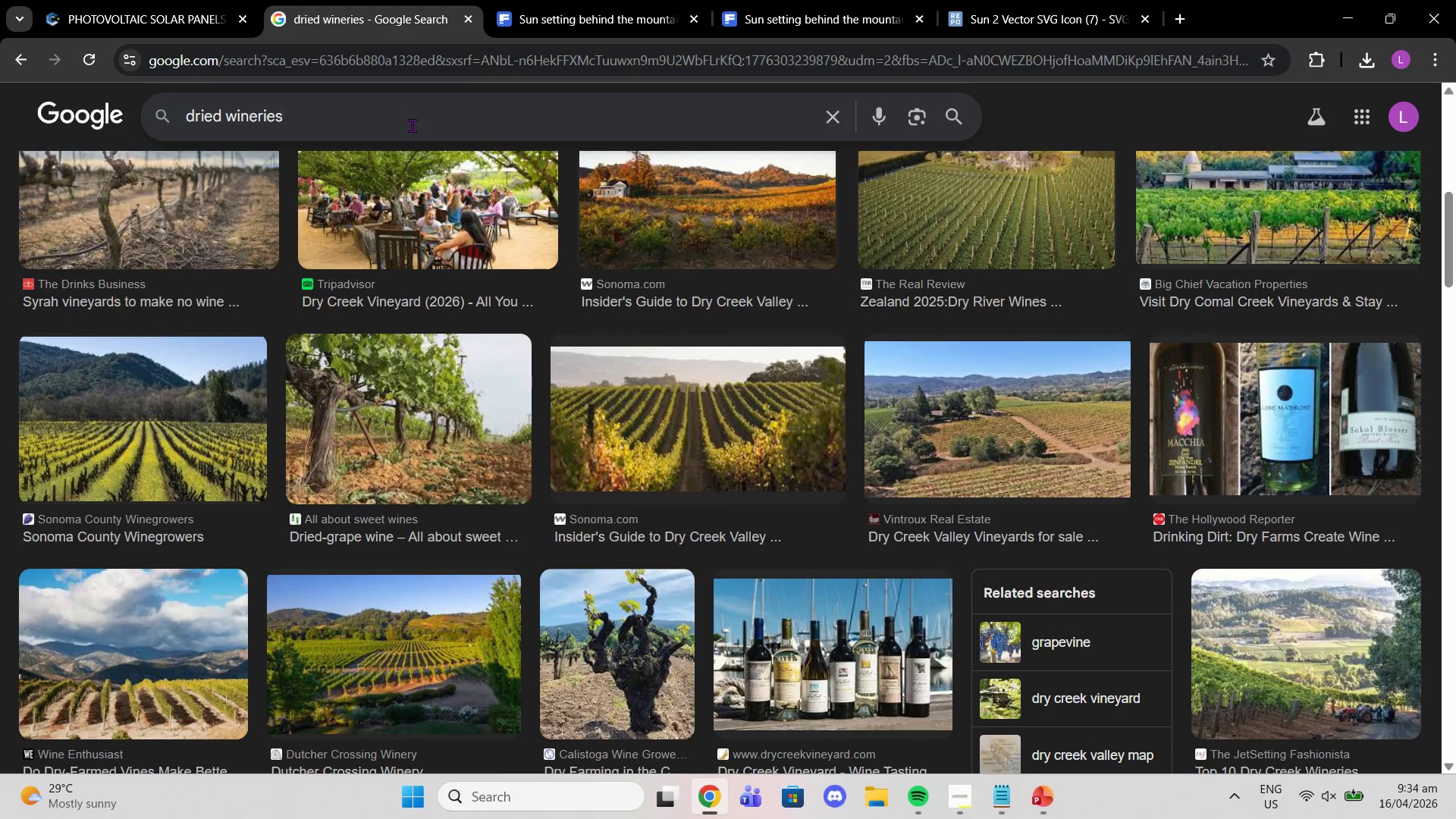 
type( bea)
key(Backspace)
type(cause of too muchs un)
 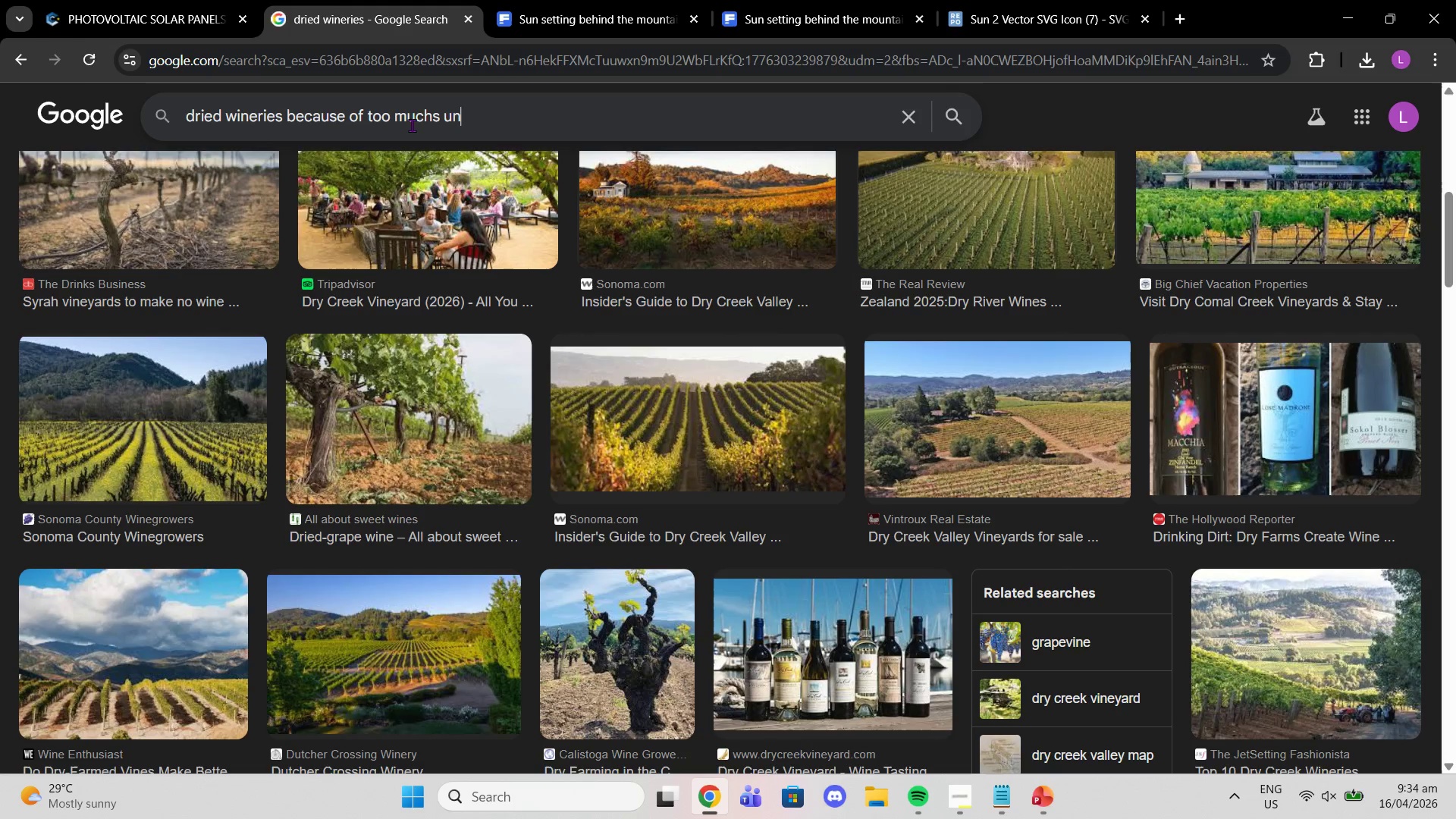 
key(Enter)
 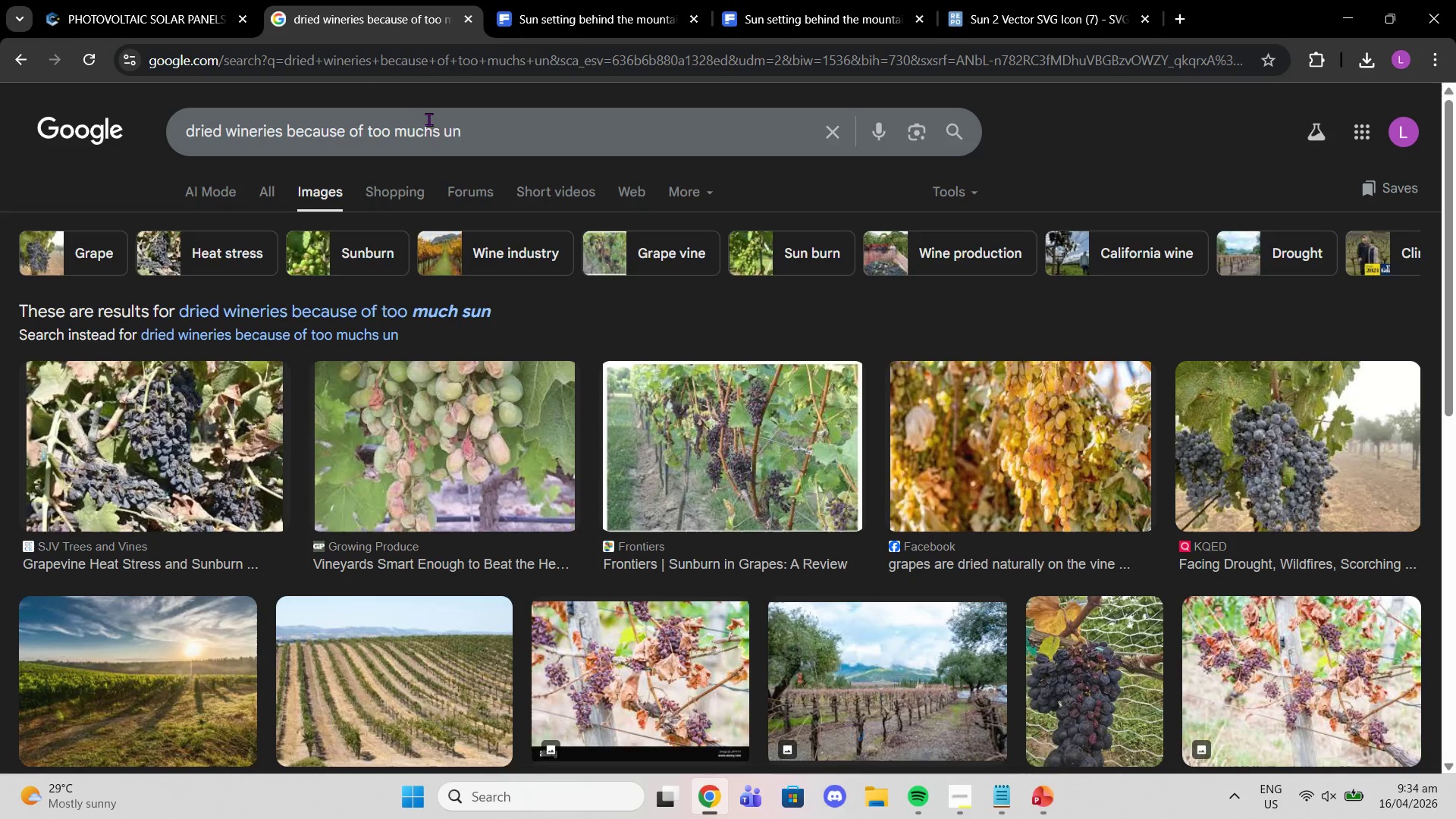 
wait(5.28)
 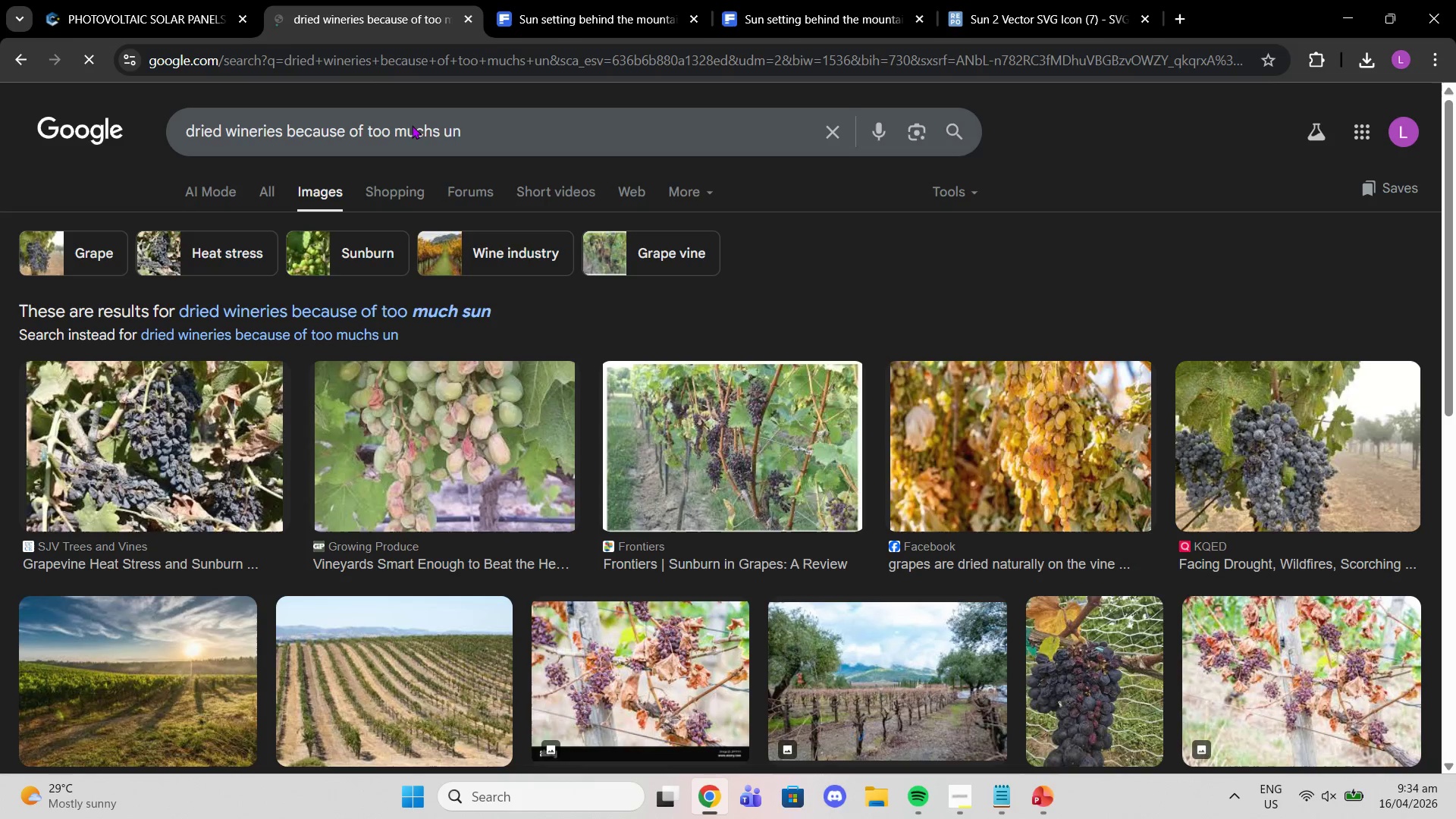 
left_click([466, 296])
 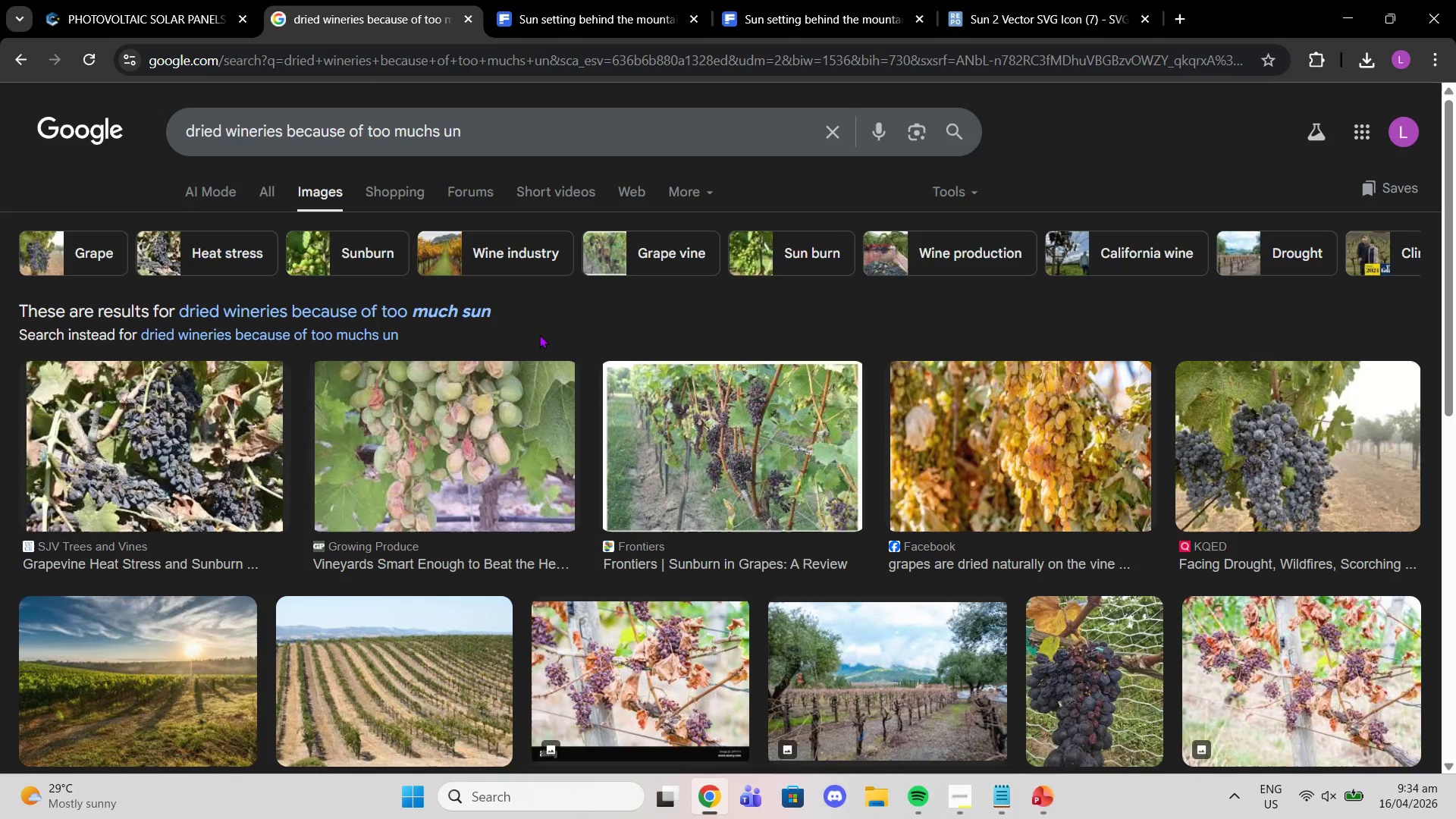 
left_click([481, 320])
 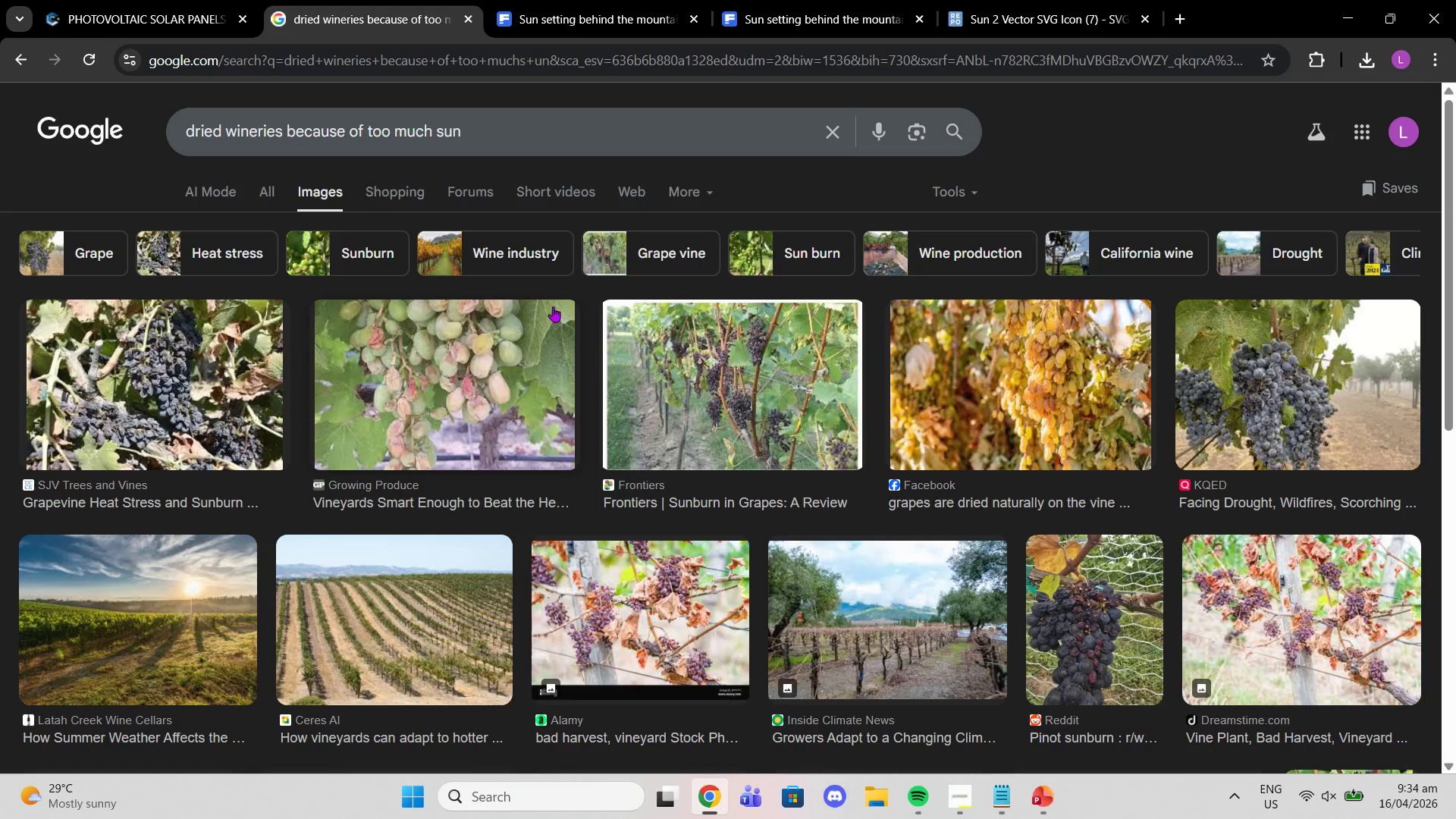 
scroll: coordinate [890, 482], scroll_direction: down, amount: 8.0
 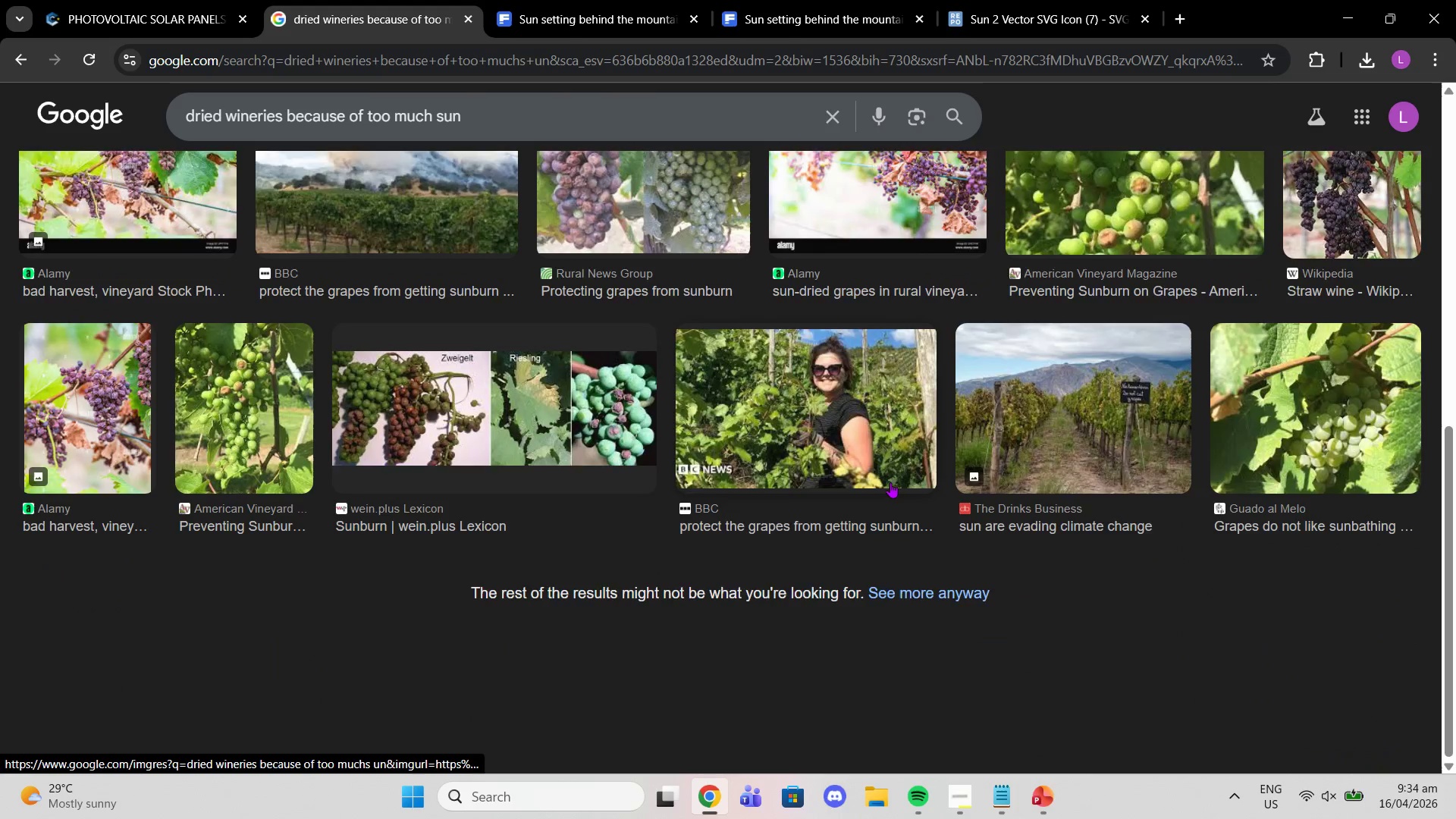 
scroll: coordinate [890, 482], scroll_direction: up, amount: 2.0
 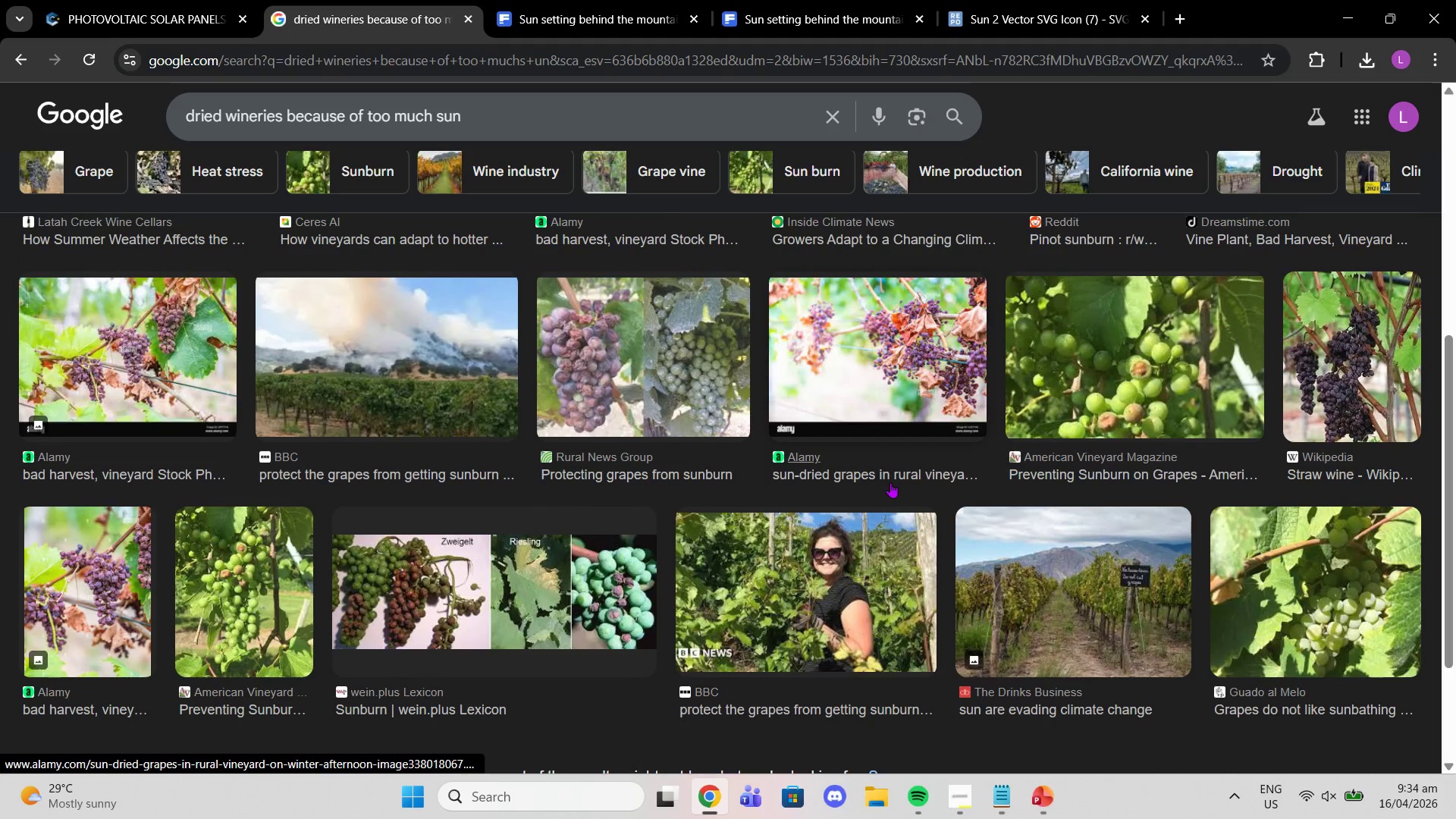 
scroll: coordinate [890, 482], scroll_direction: down, amount: 5.0
 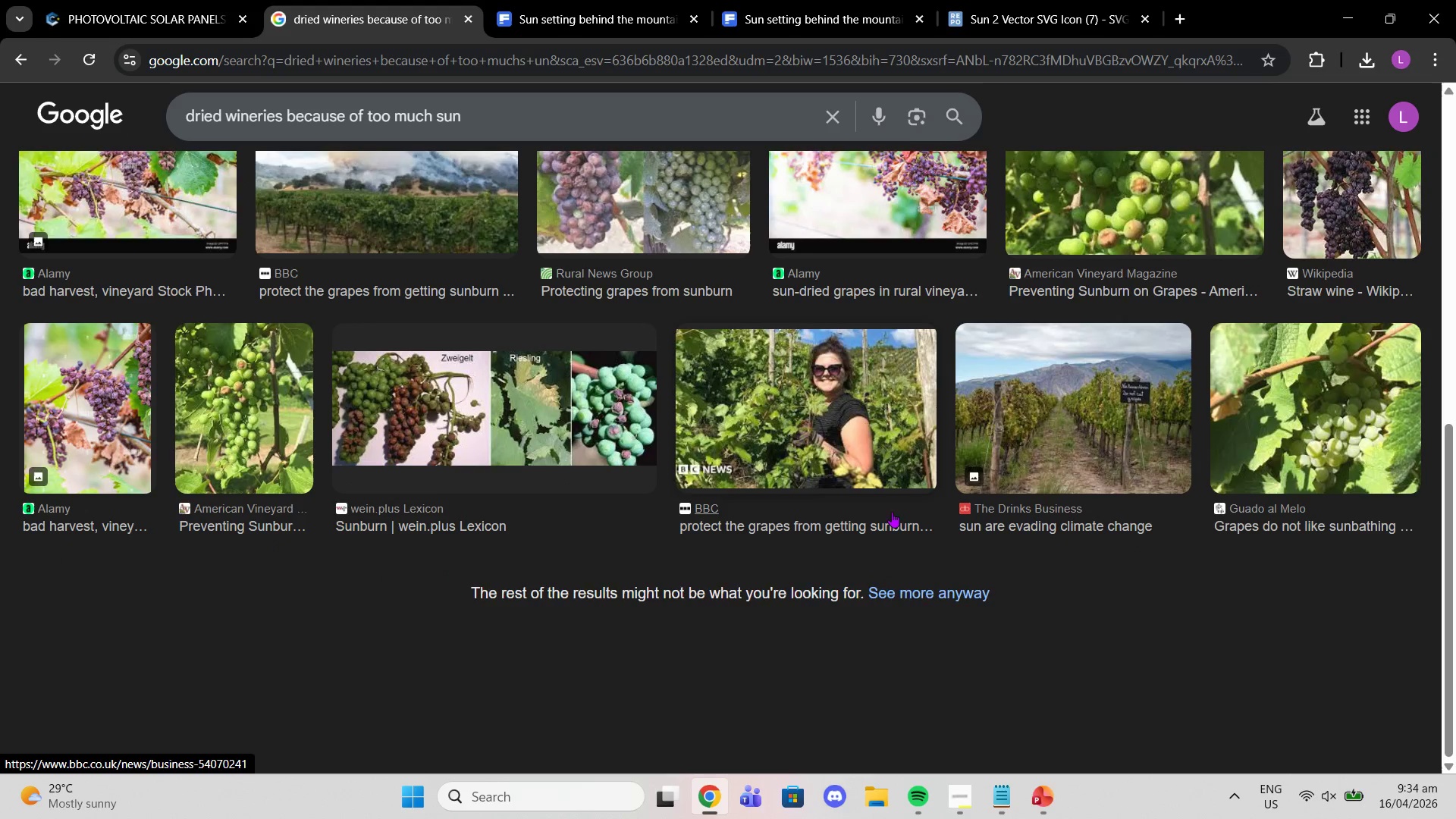 
scroll: coordinate [884, 488], scroll_direction: up, amount: 9.0
 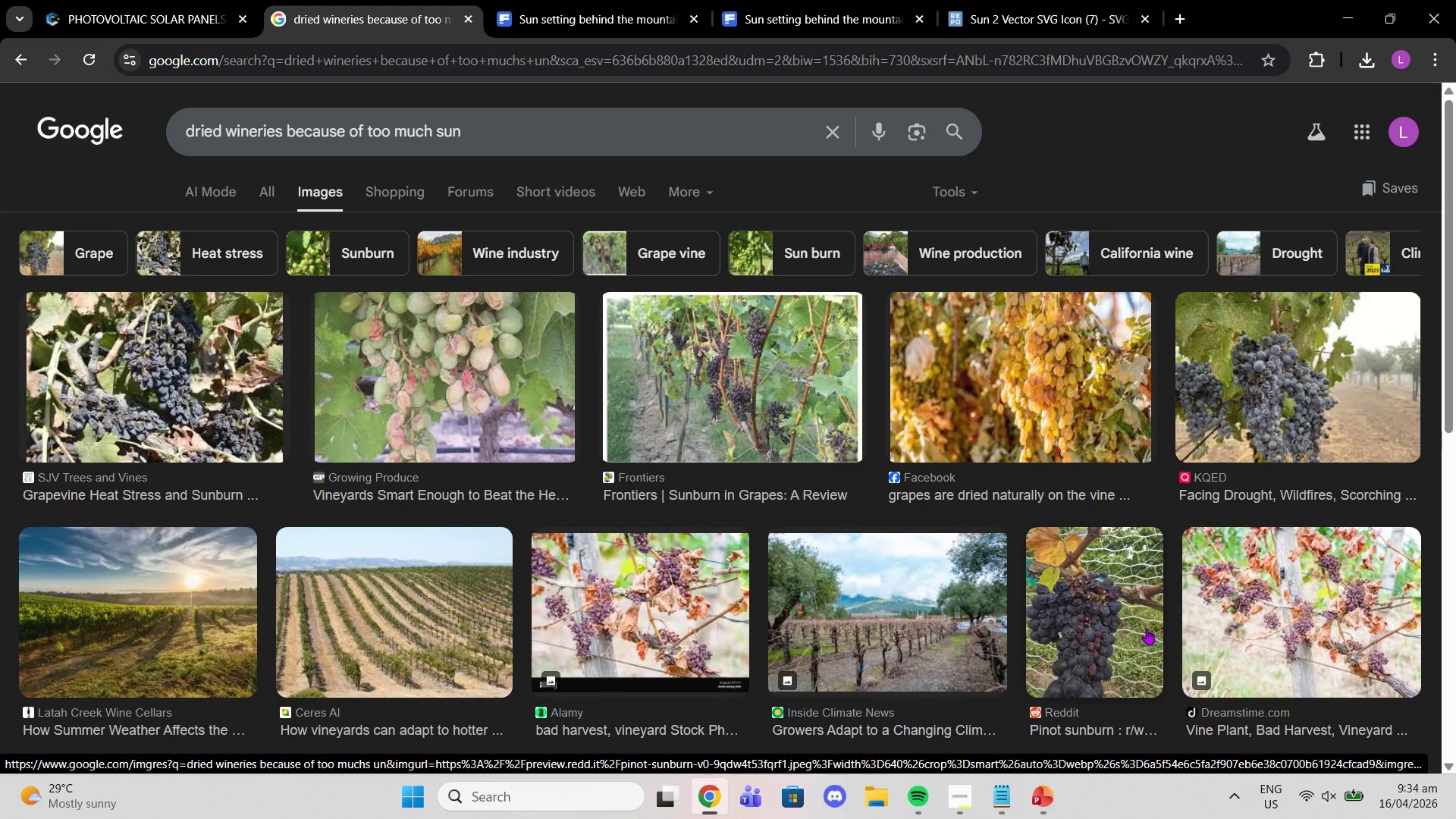 
wait(8.39)
 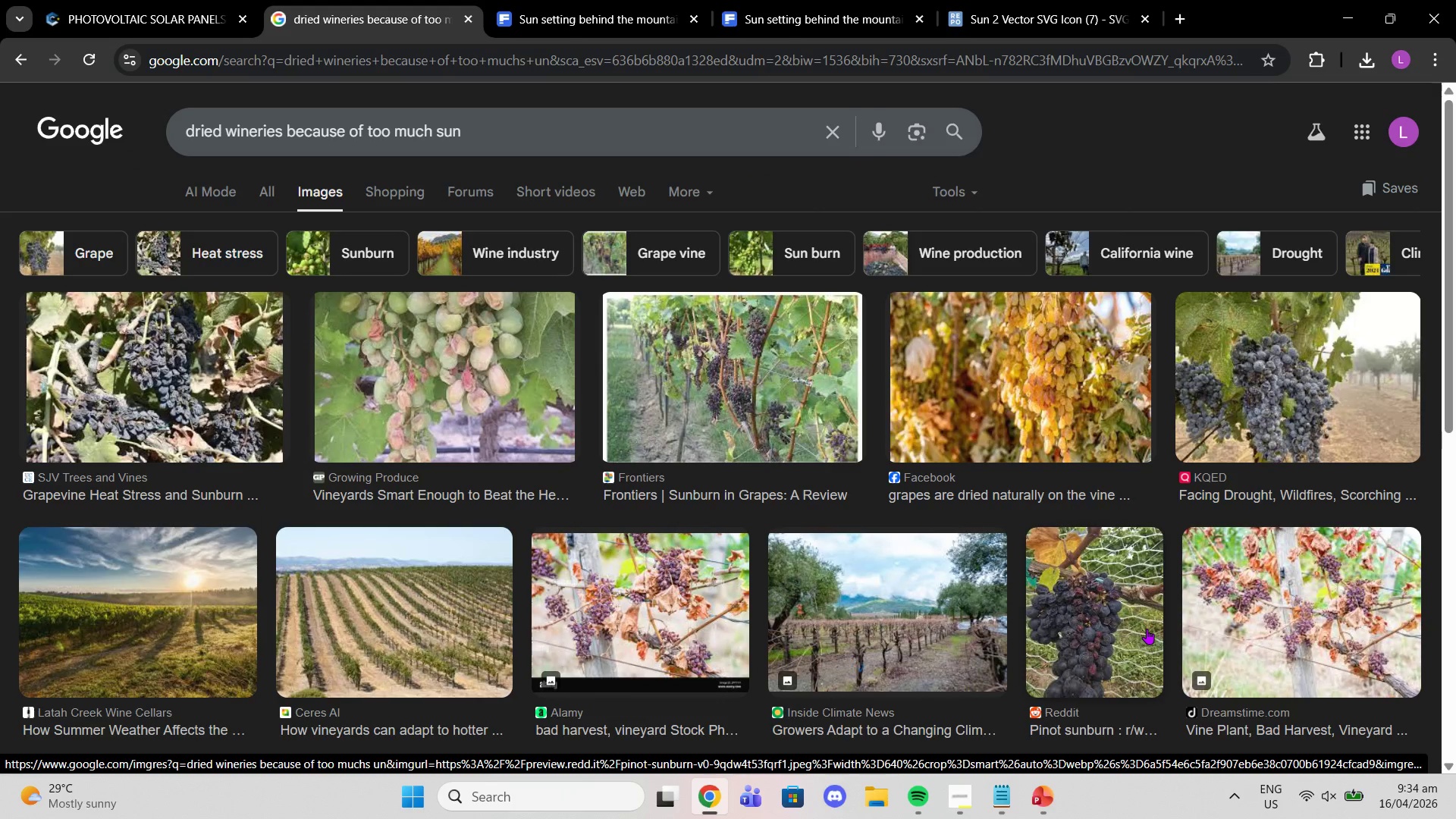 
left_click_drag(start_coordinate=[366, 127], to_coordinate=[102, 138])
 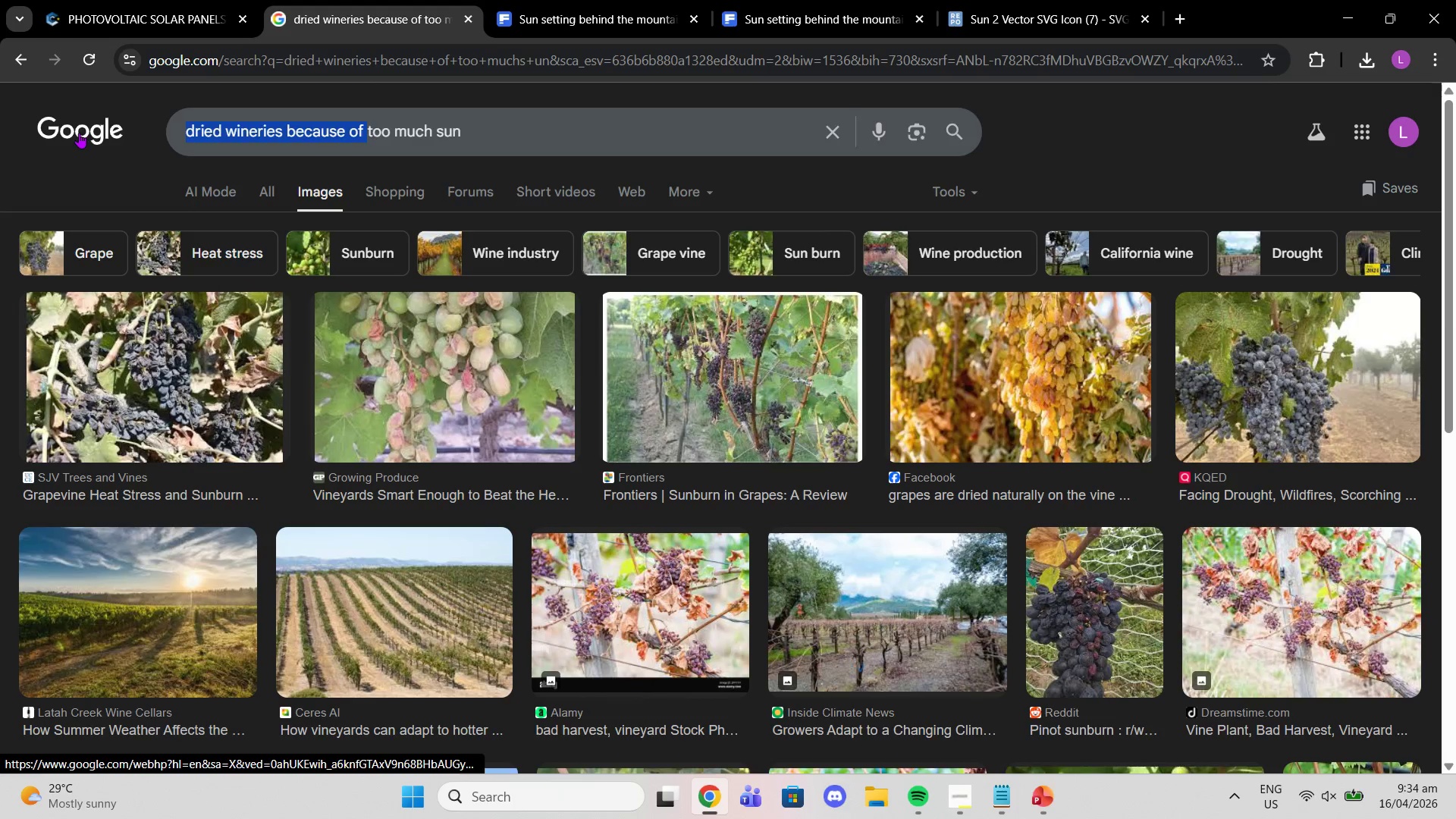 
key(Backspace)
 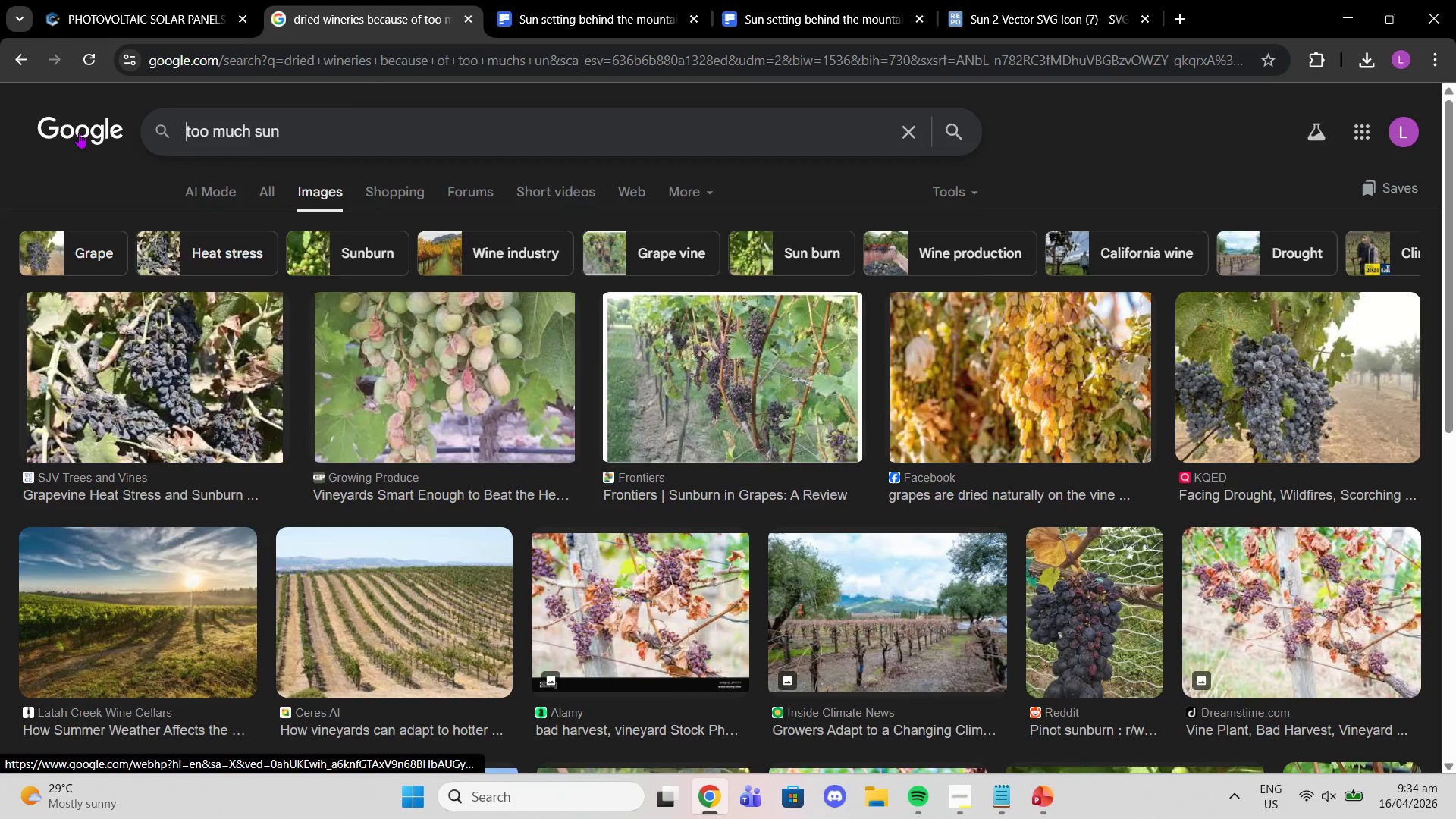 
key(Backspace)
 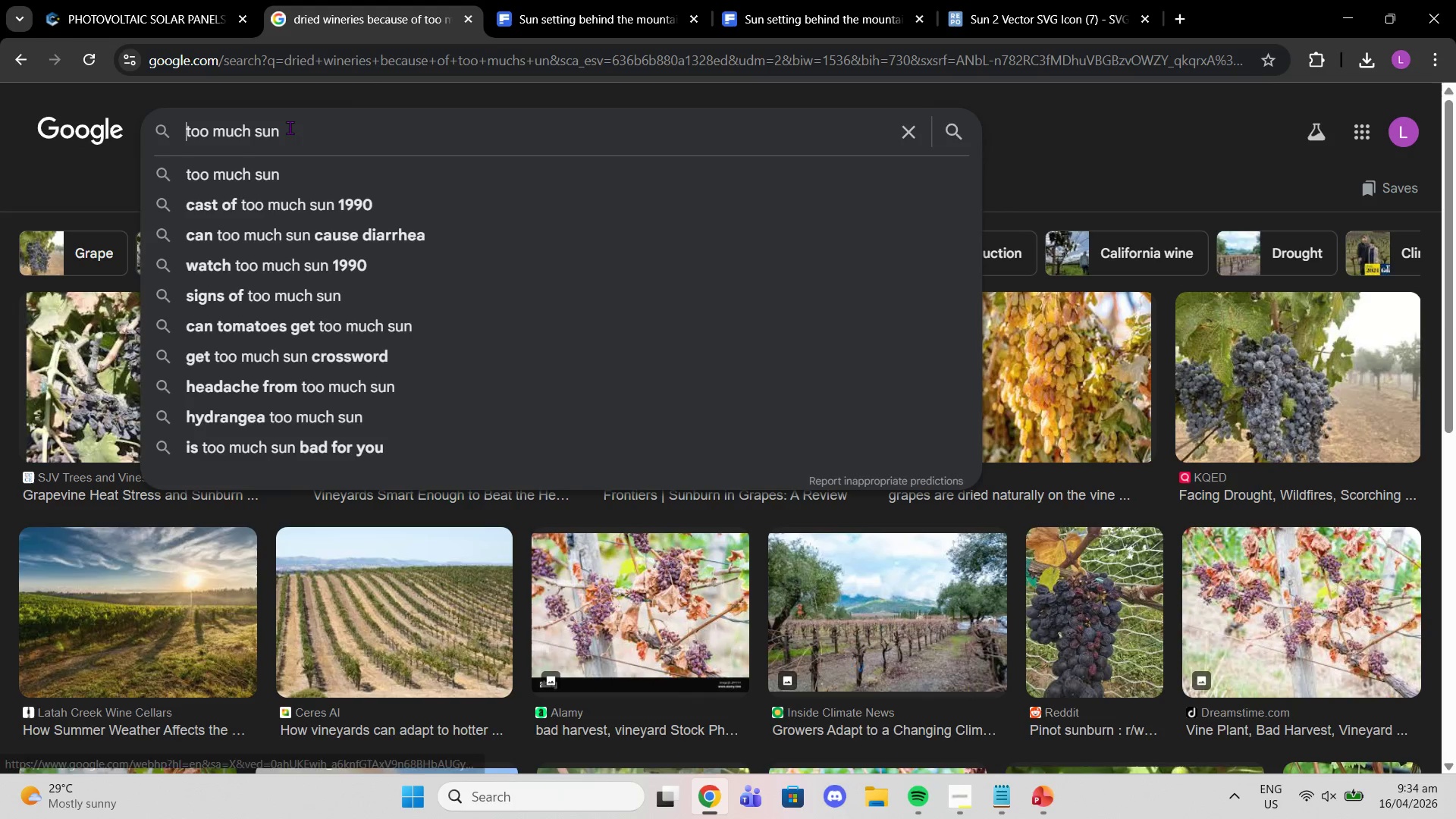 
left_click([292, 127])
 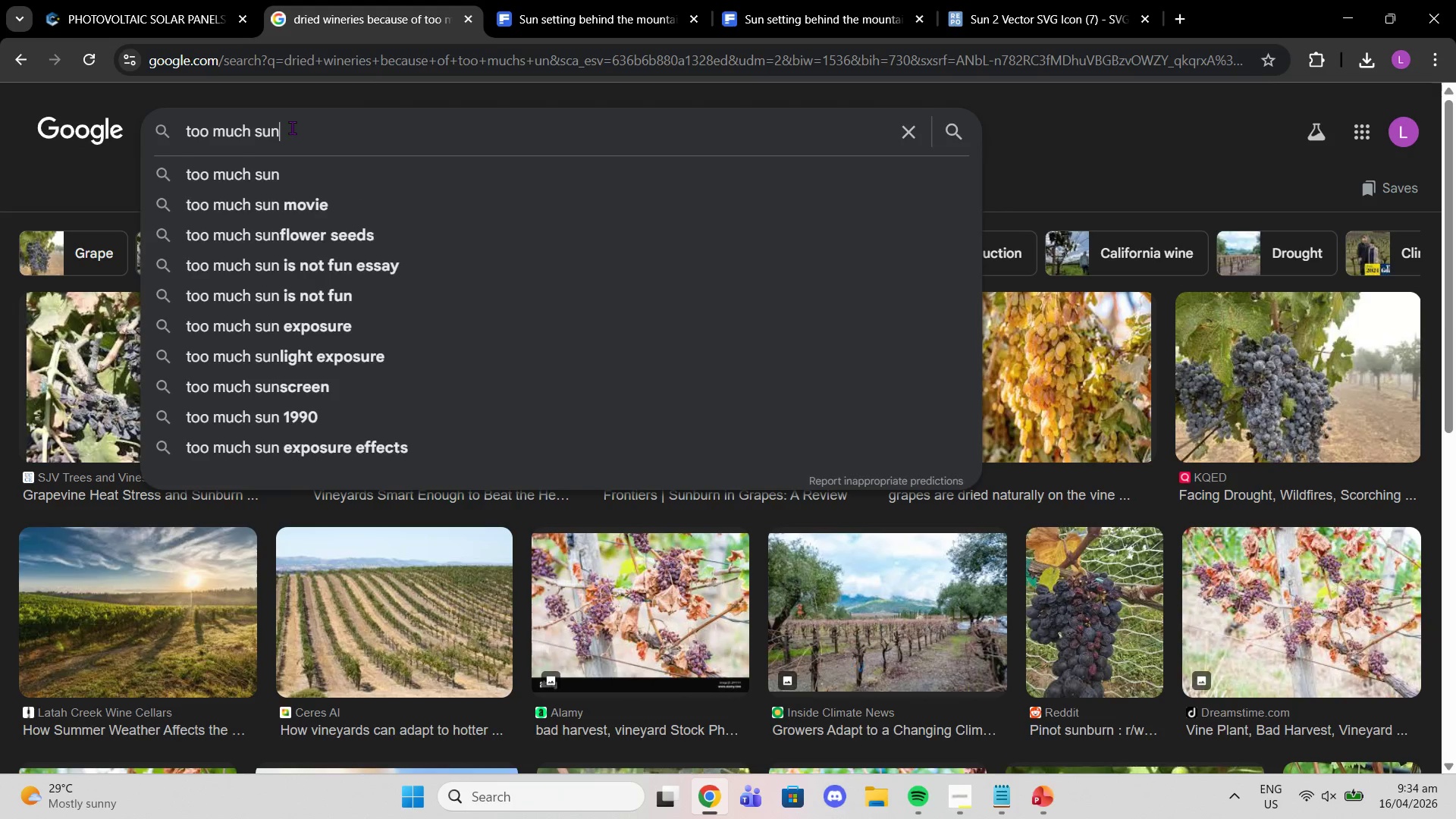 
type( threatens wineries)
 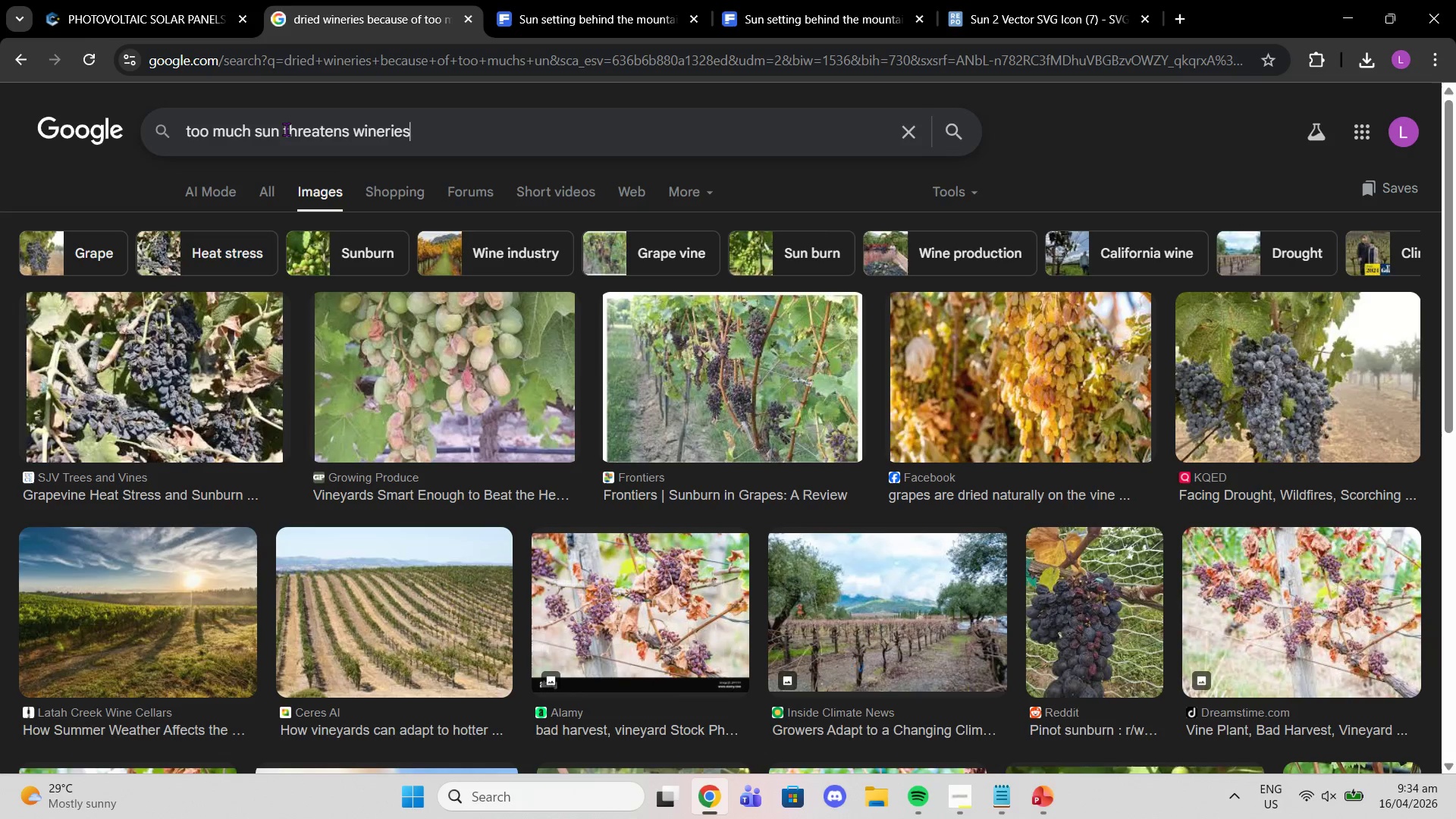 
key(Enter)
 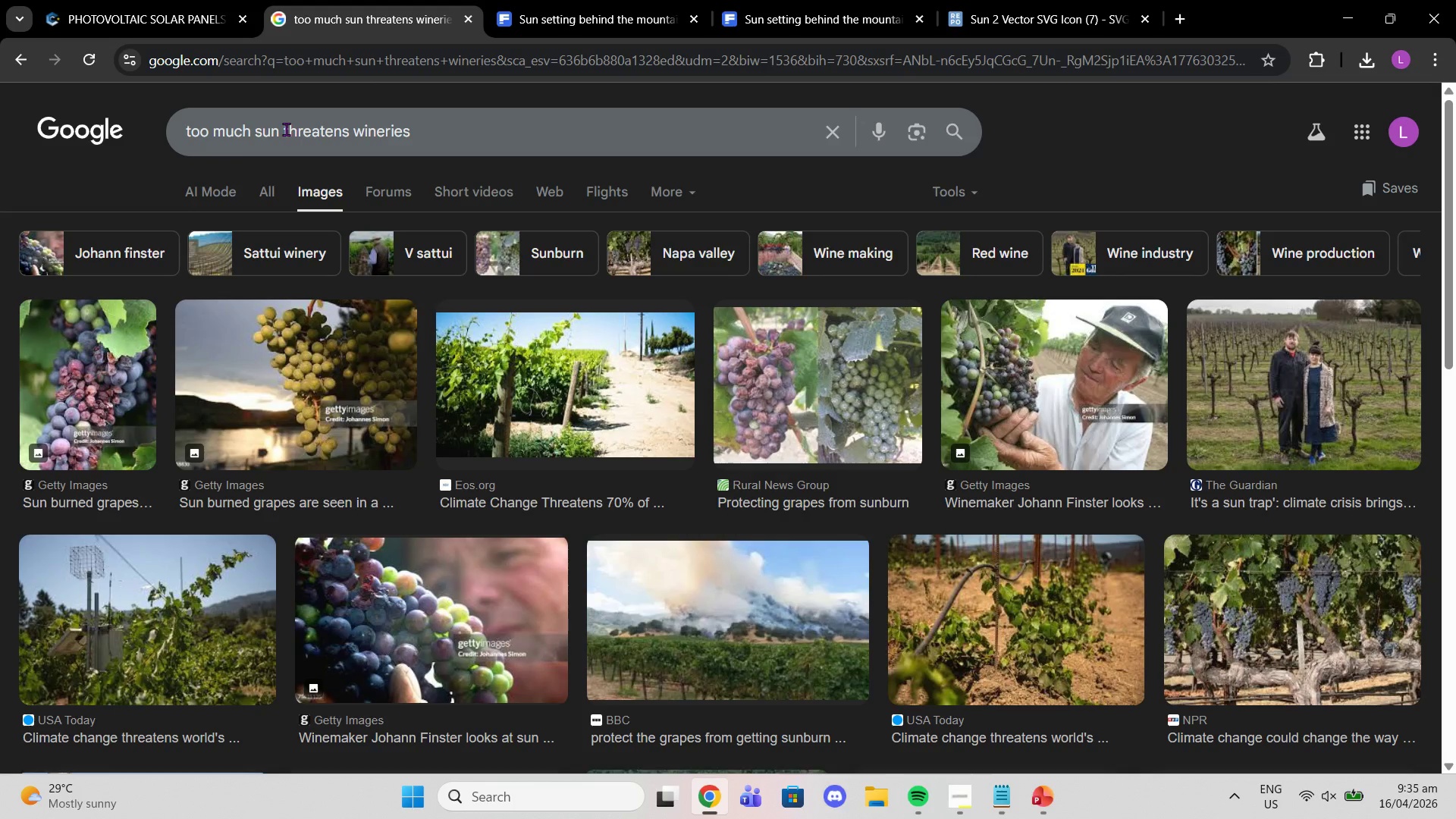 
wait(56.92)
 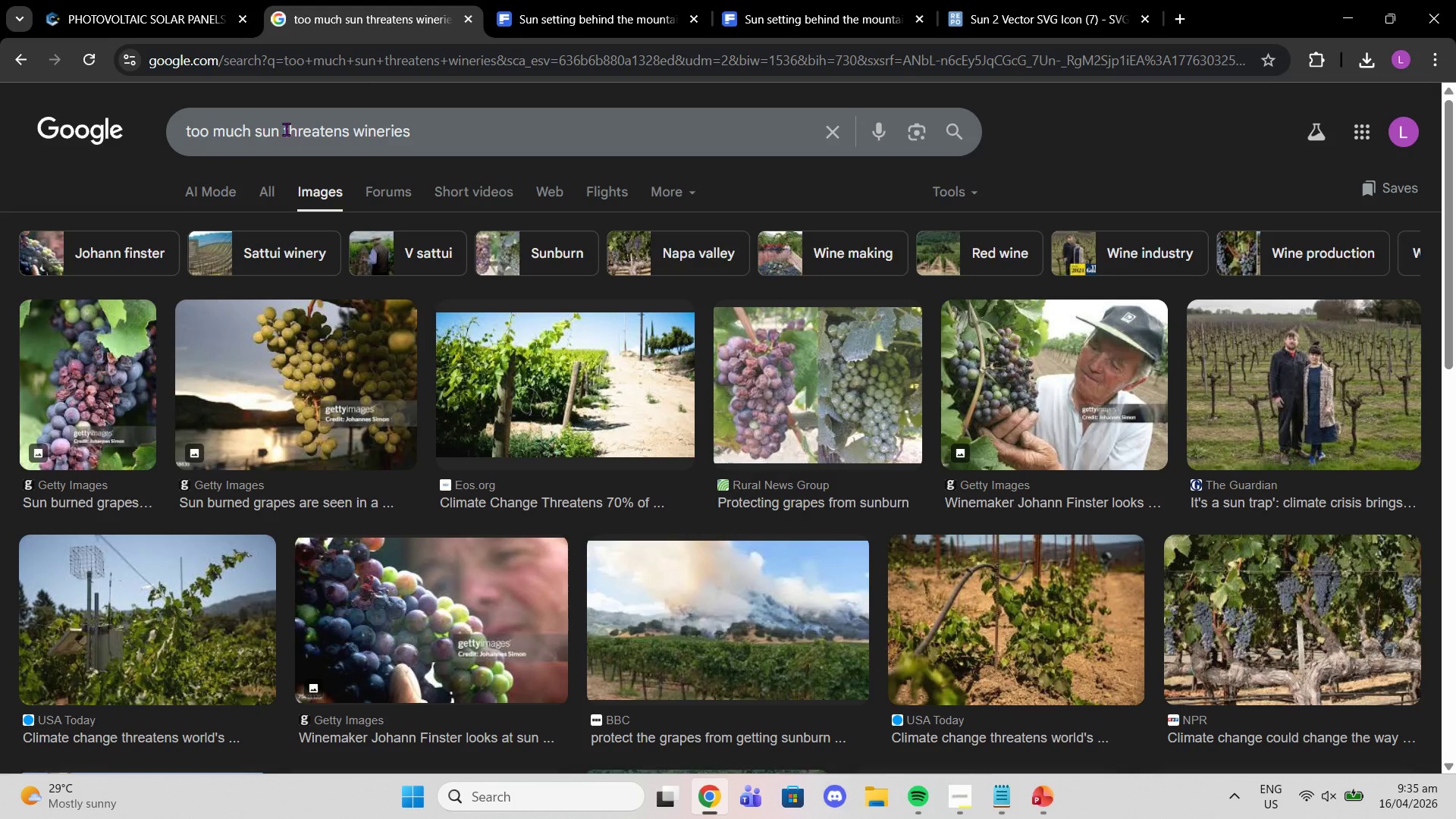 
left_click([877, 386])
 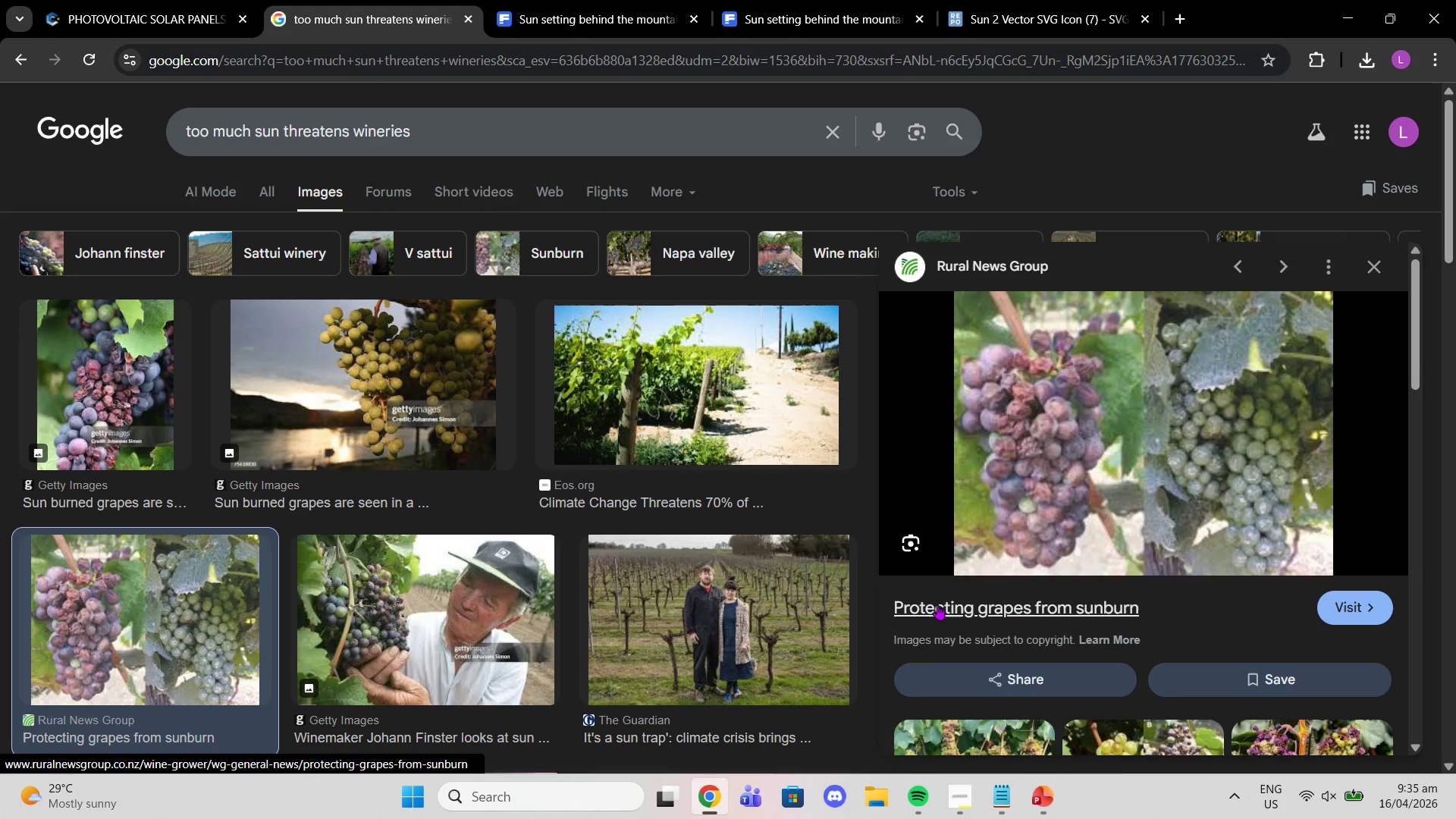 
left_click([931, 598])
 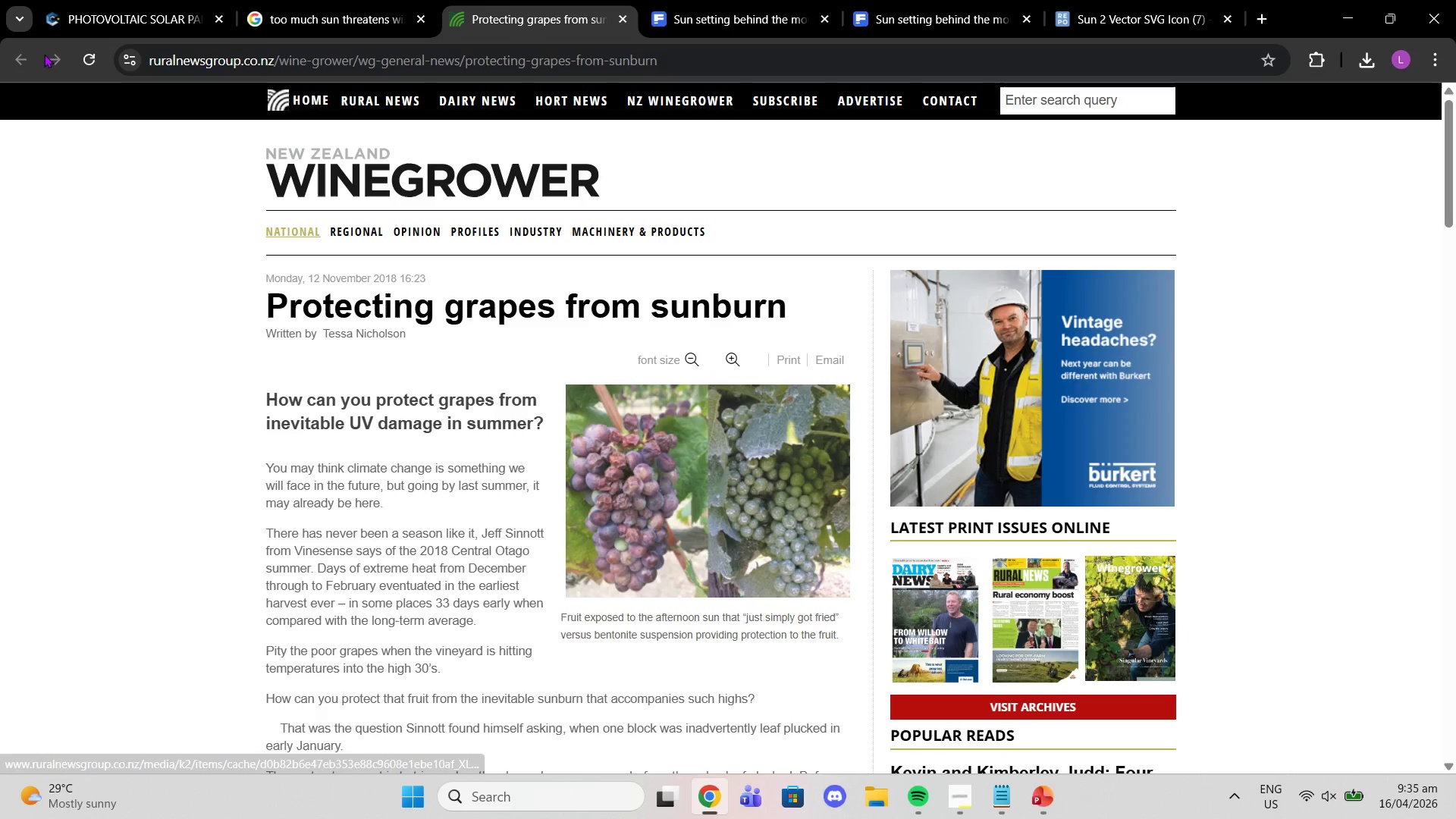 
wait(5.55)
 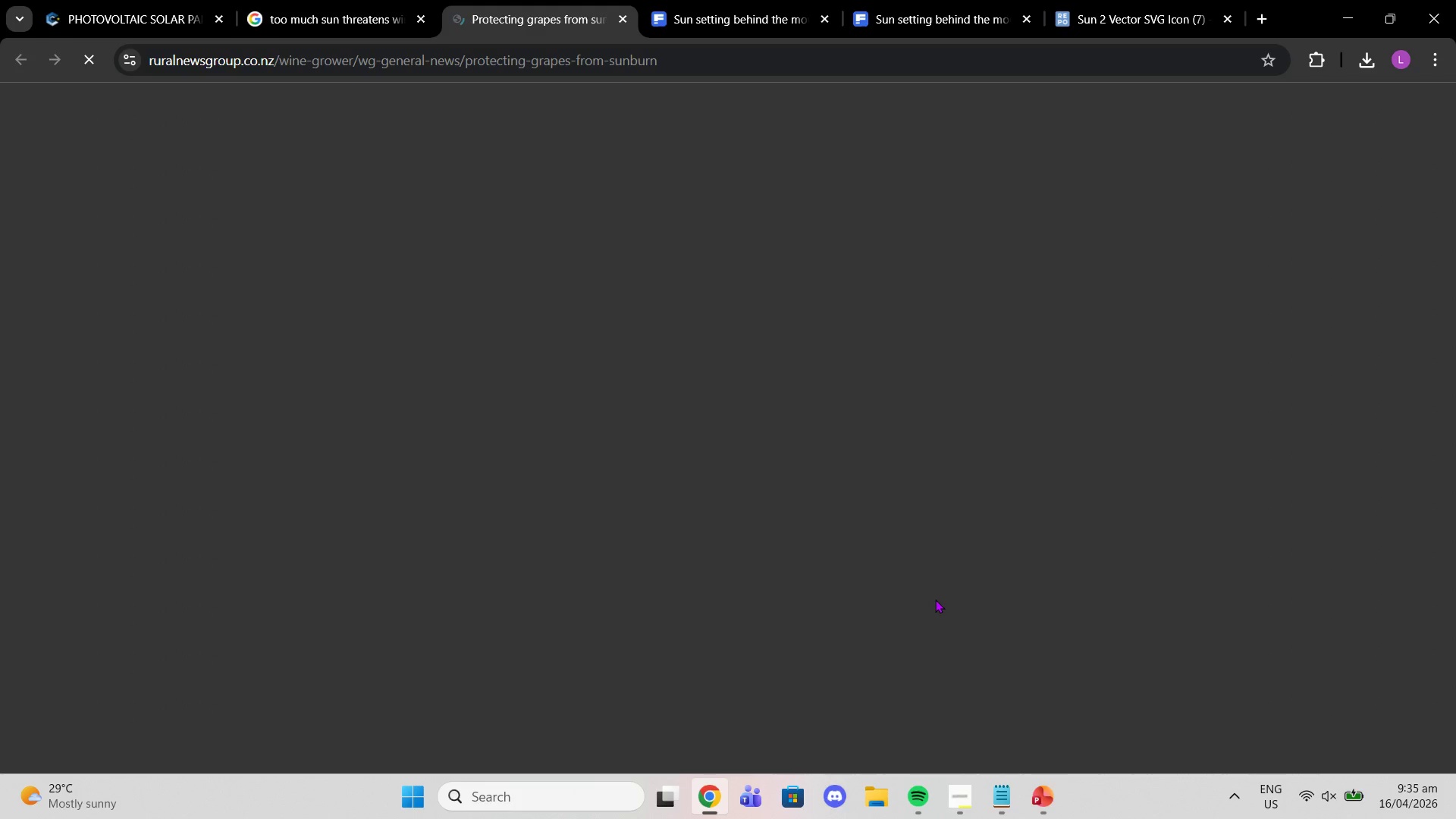 
left_click([626, 24])
 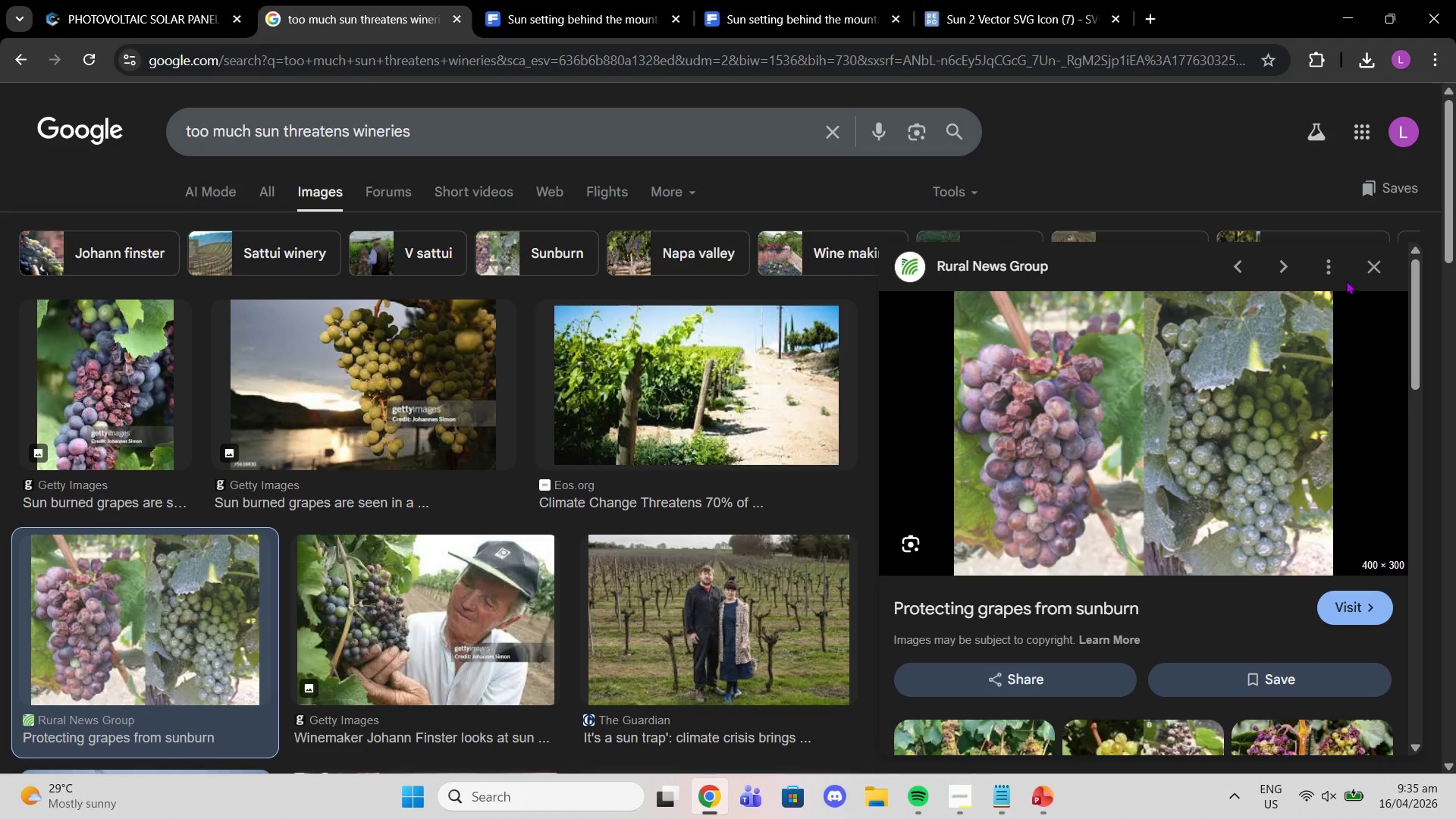 
left_click([1379, 266])
 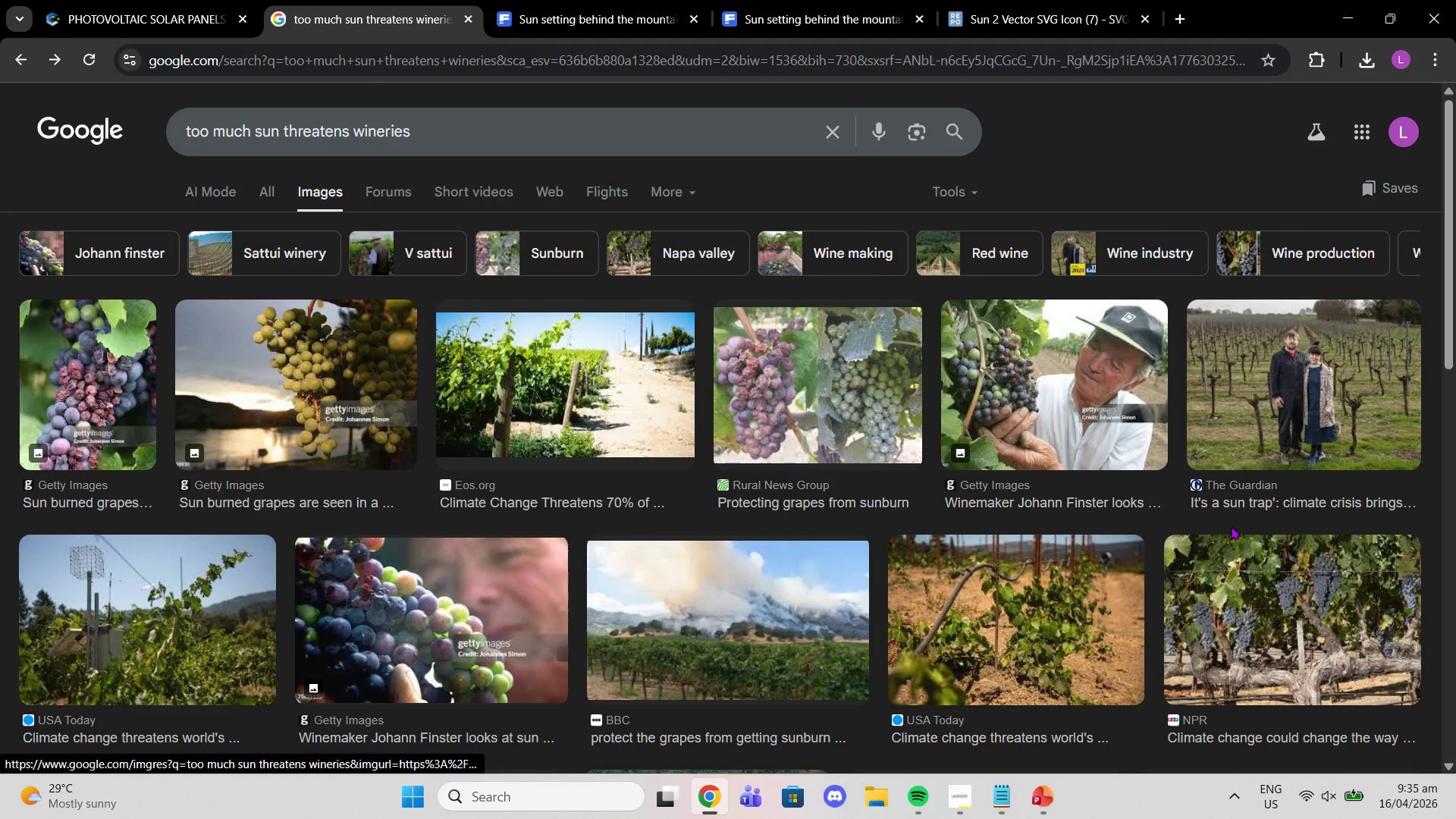 
scroll: coordinate [1226, 518], scroll_direction: down, amount: 1.0
 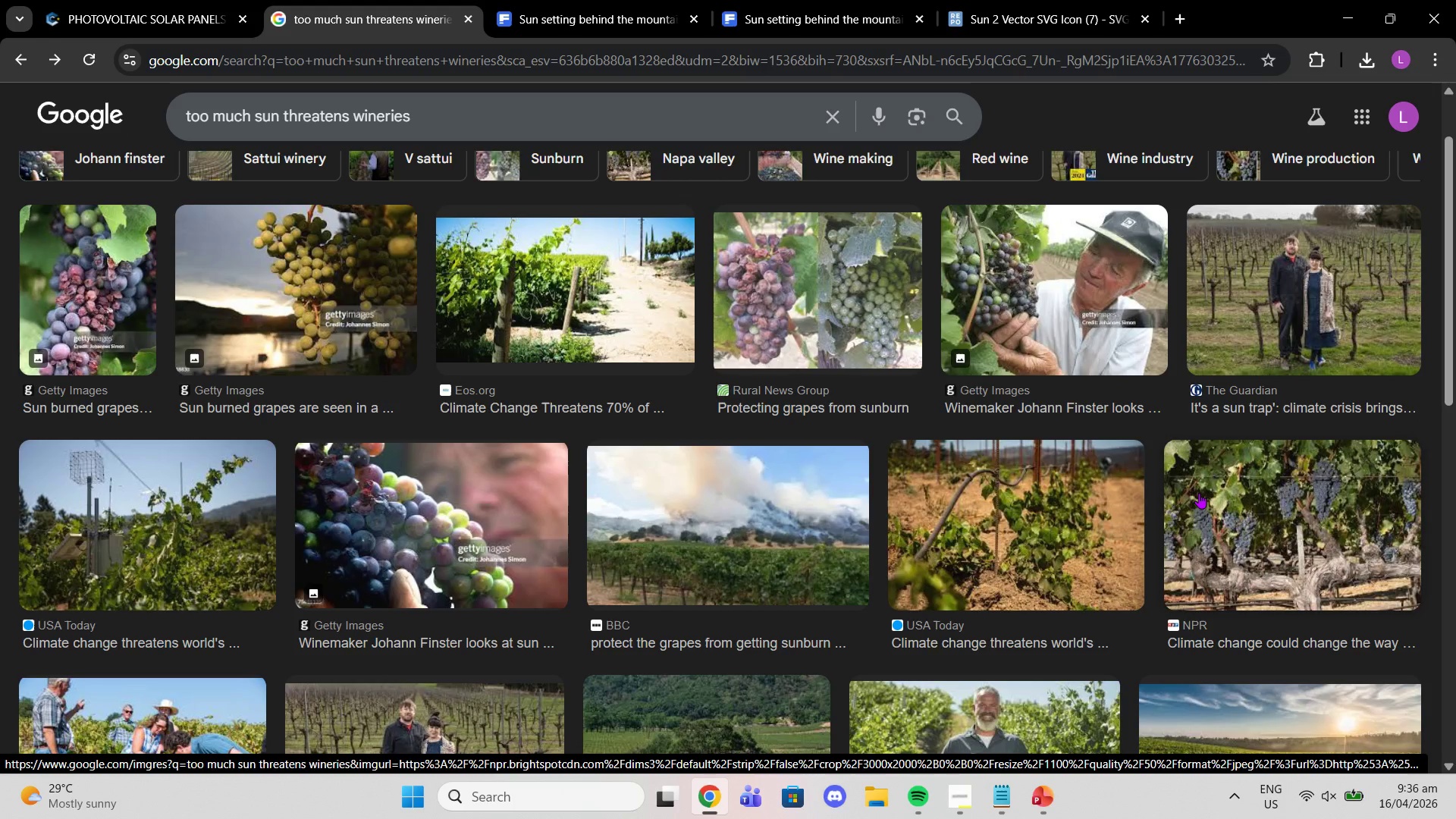 
wait(34.33)
 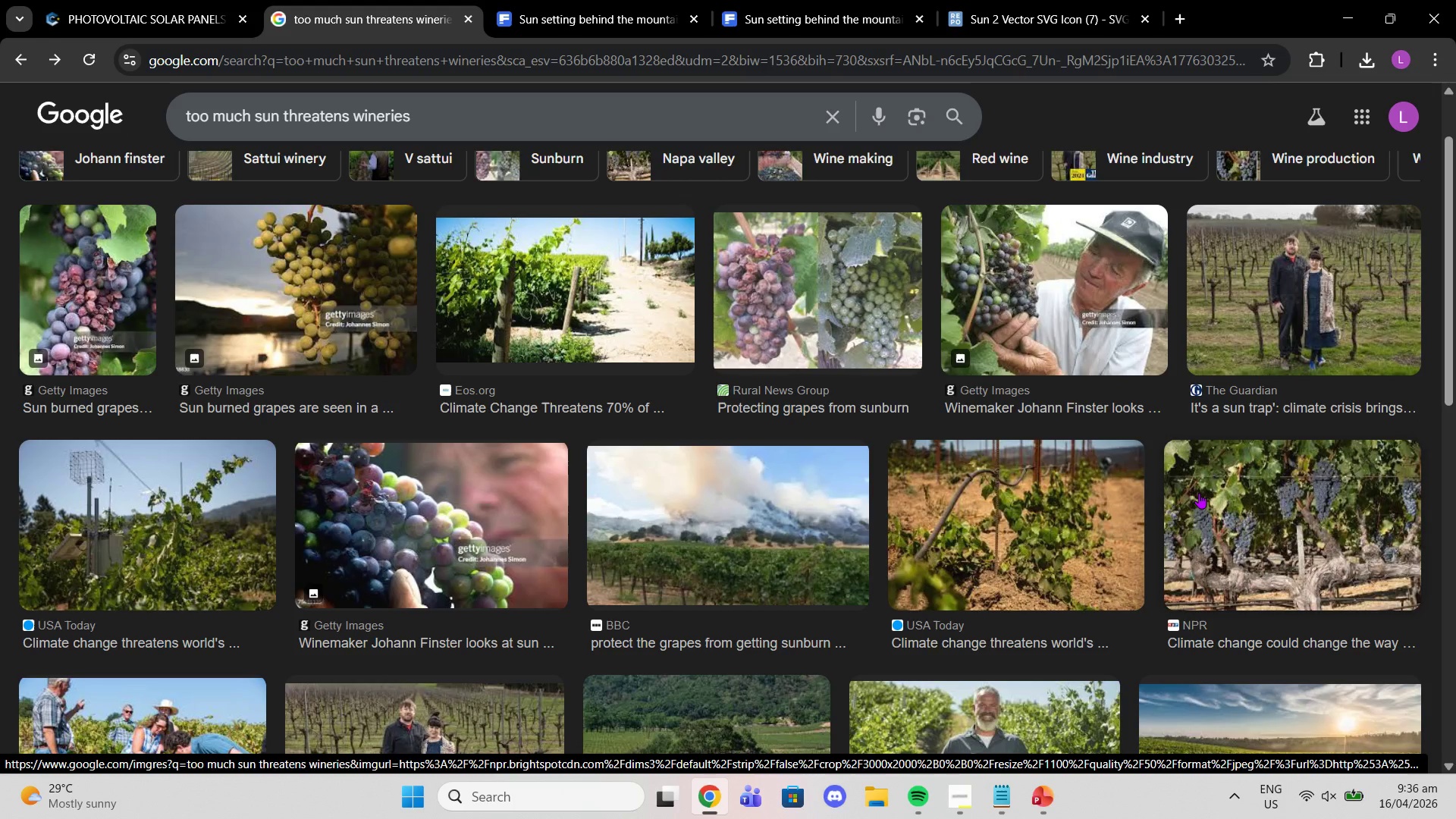 
scroll: coordinate [1101, 629], scroll_direction: down, amount: 9.0
 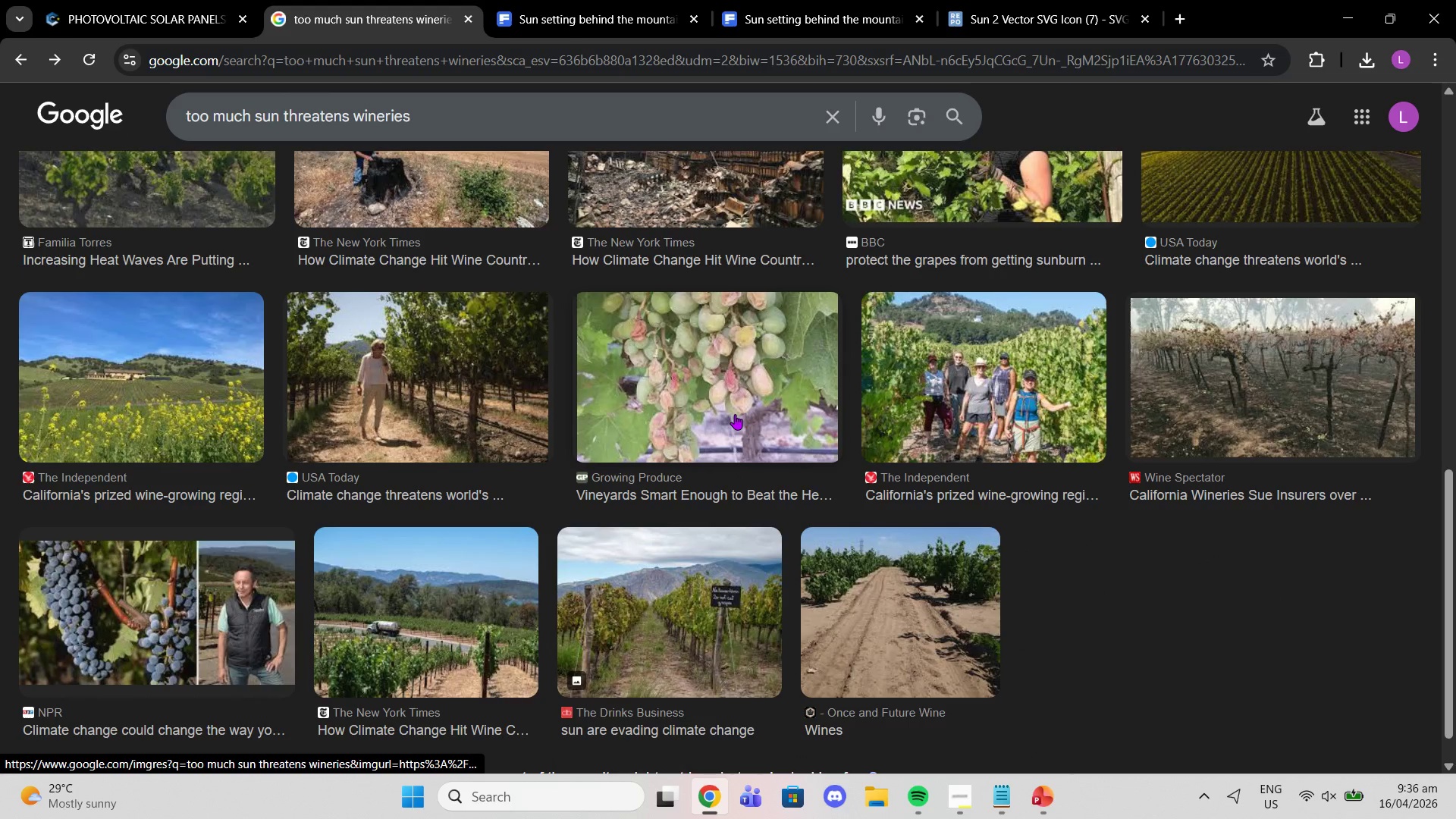 
left_click([735, 414])
 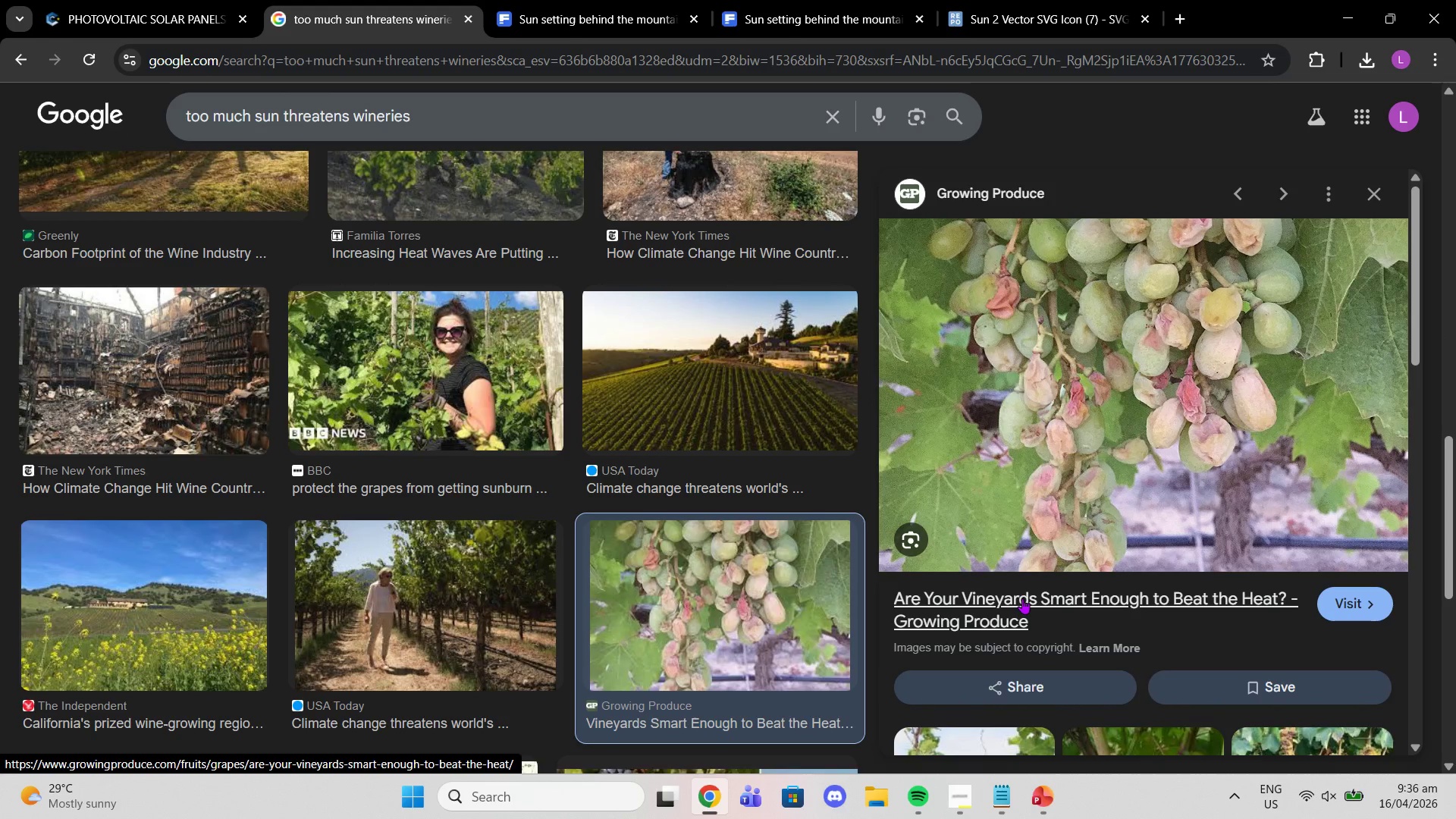 
wait(6.8)
 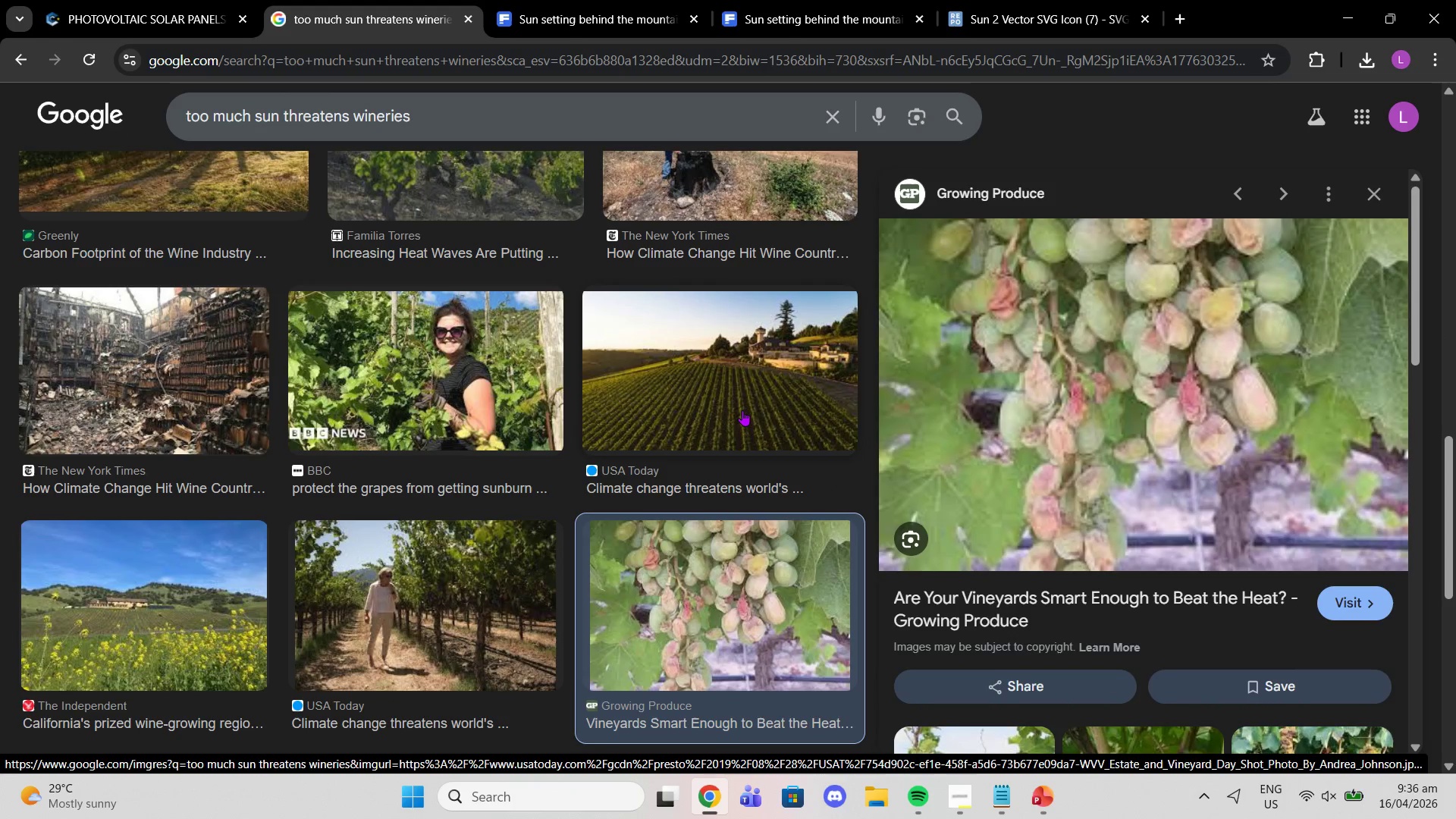 
left_click([1037, 598])
 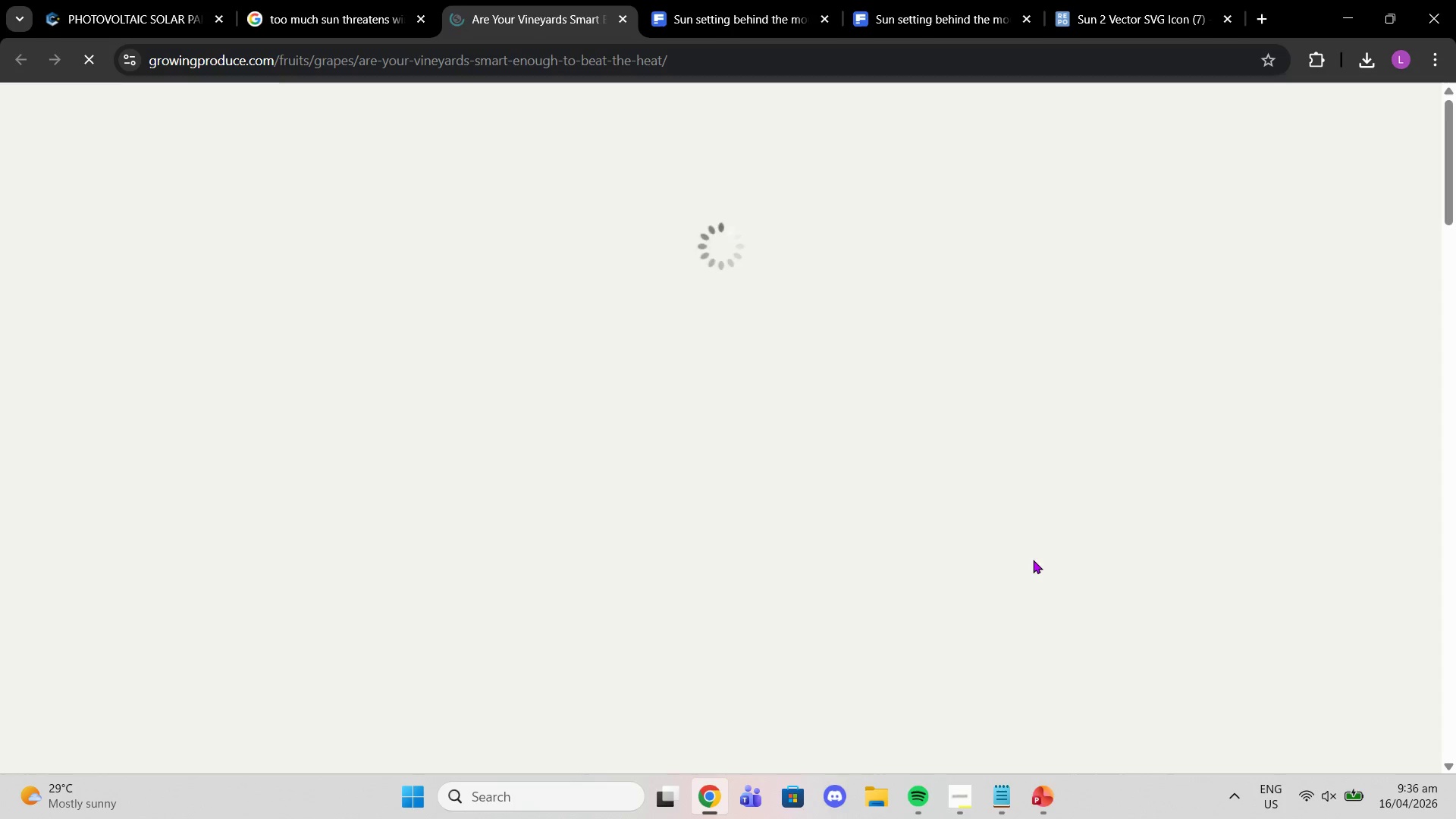 
scroll: coordinate [699, 488], scroll_direction: down, amount: 4.0
 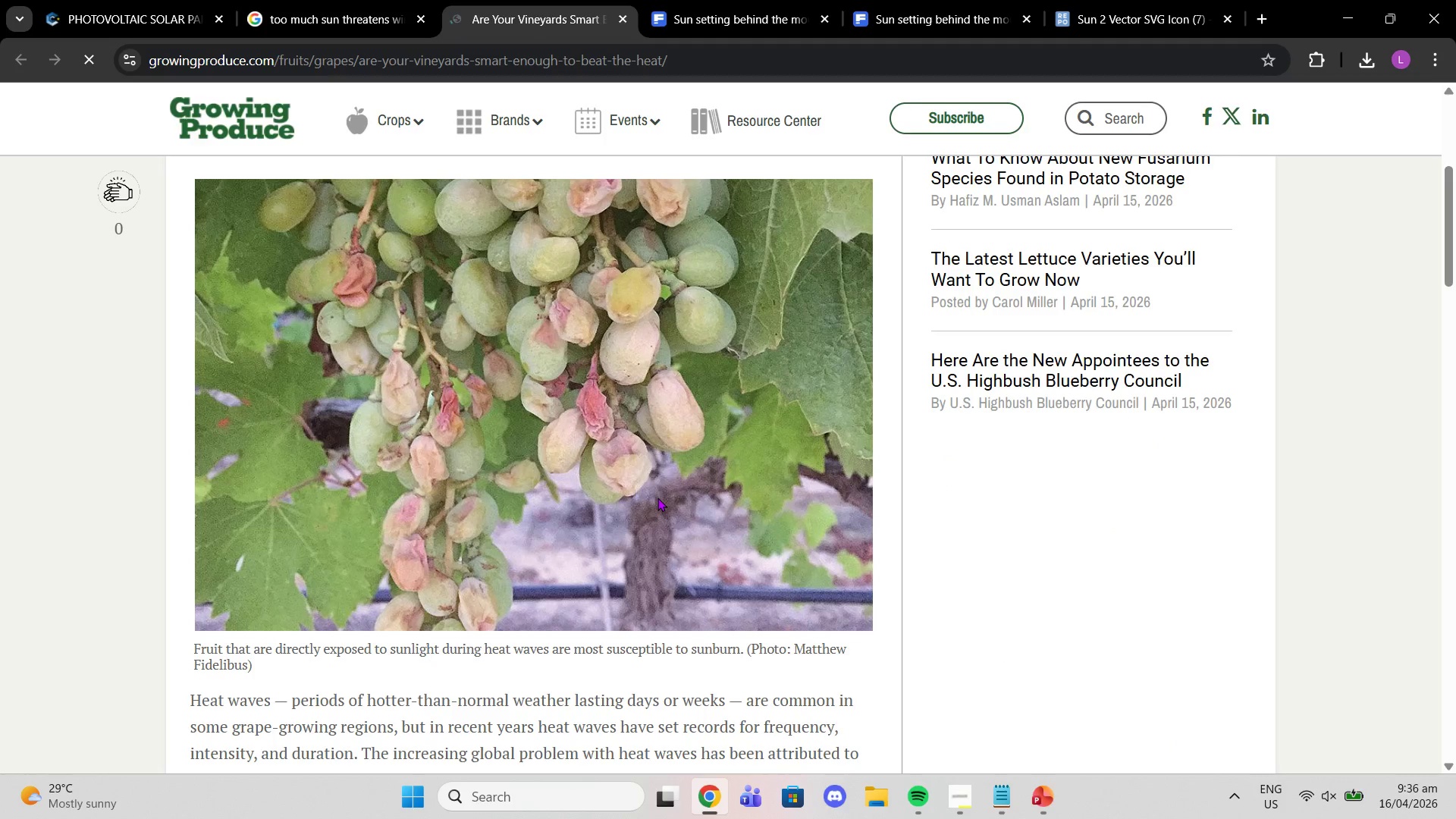 
right_click([657, 497])
 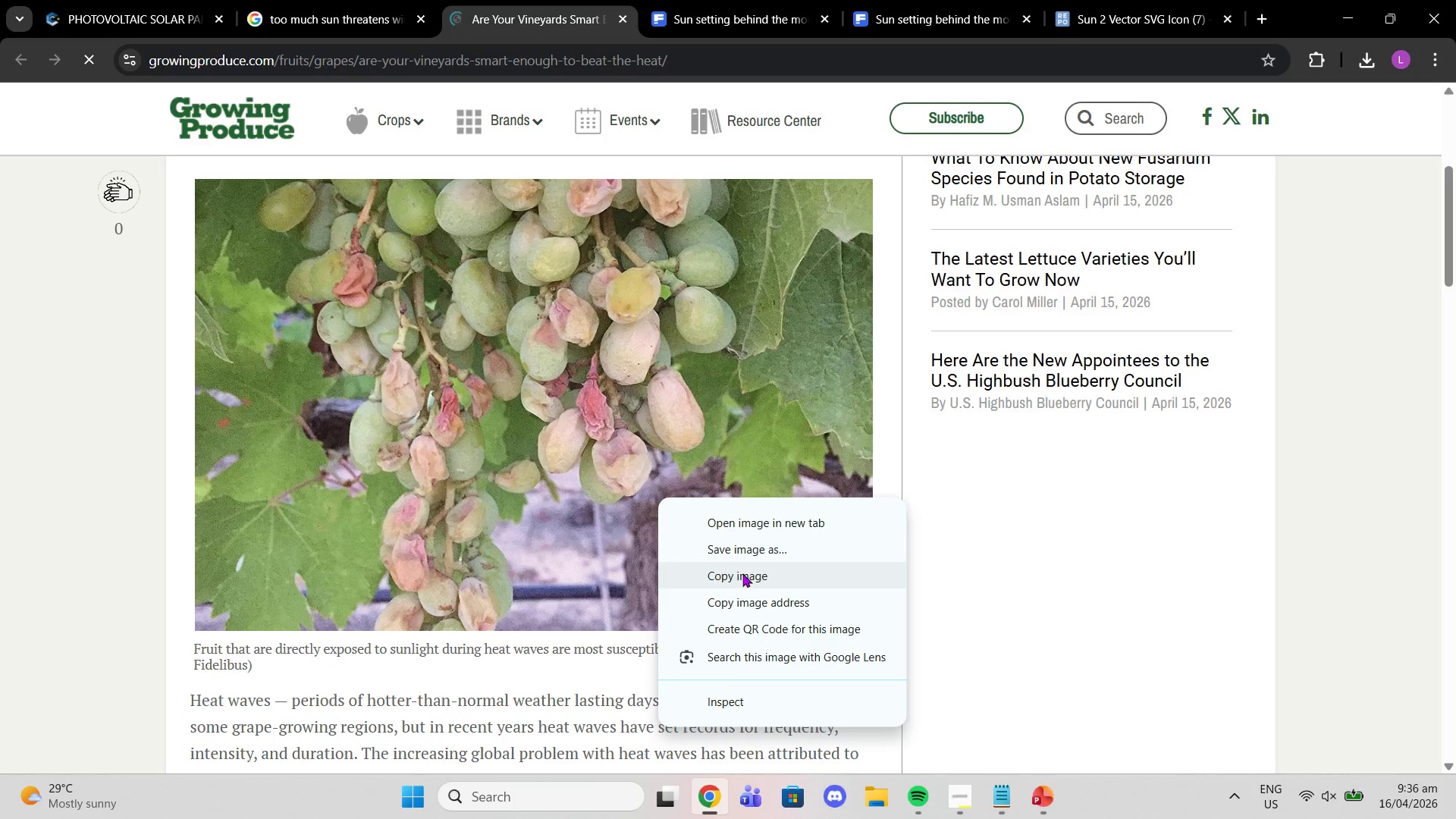 
left_click([743, 573])
 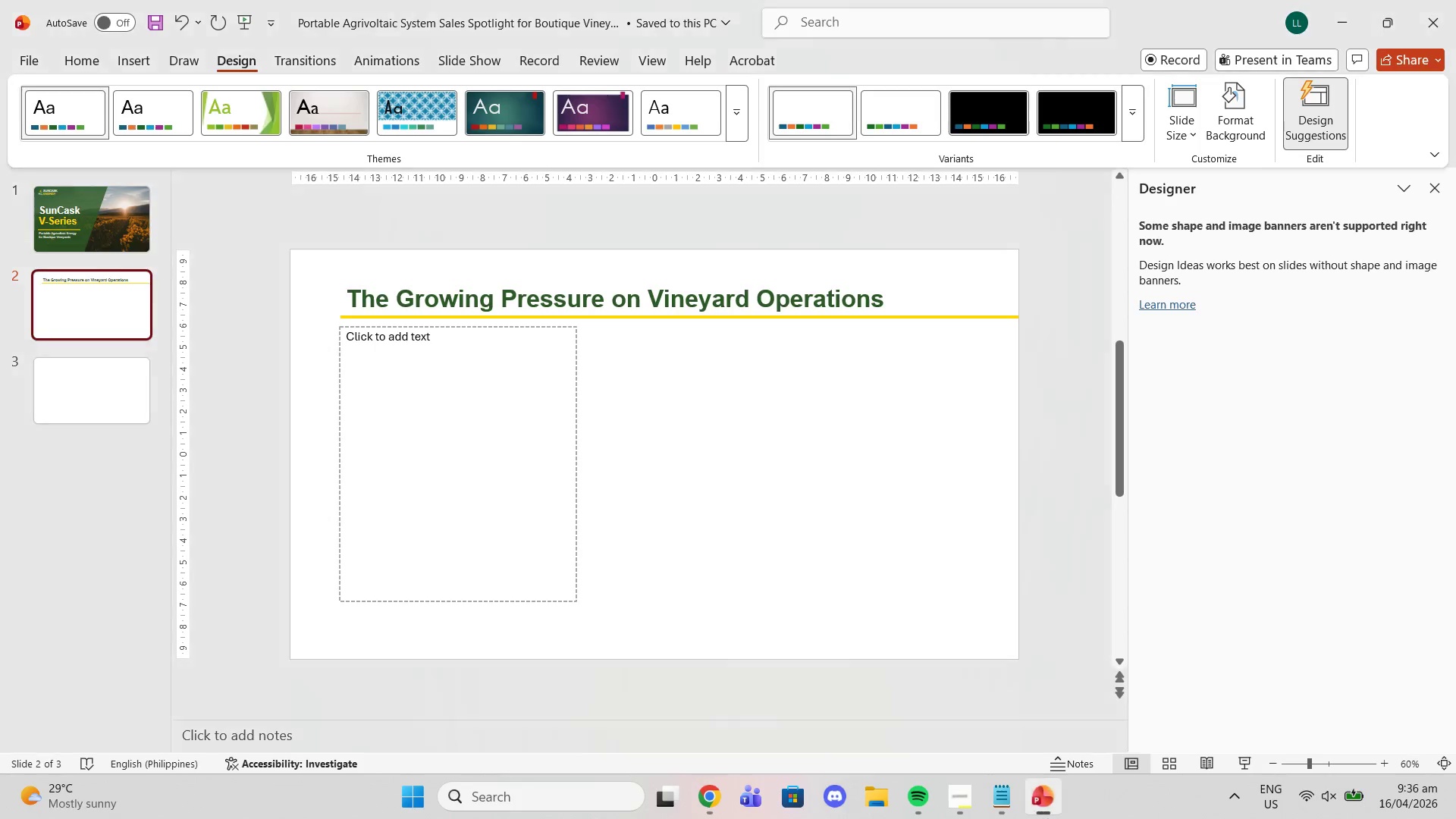 
left_click([913, 522])
 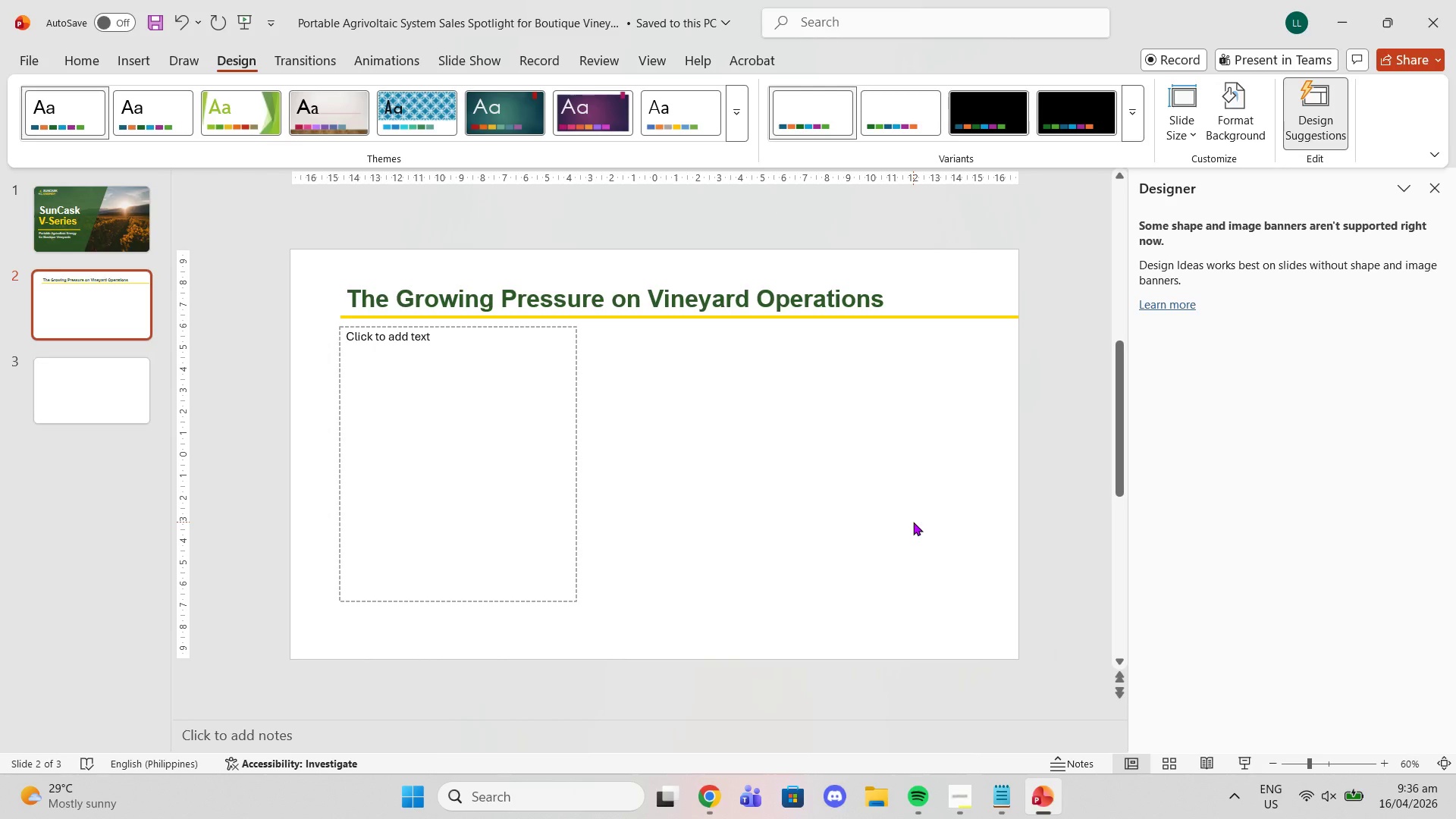 
key(Control+V)
 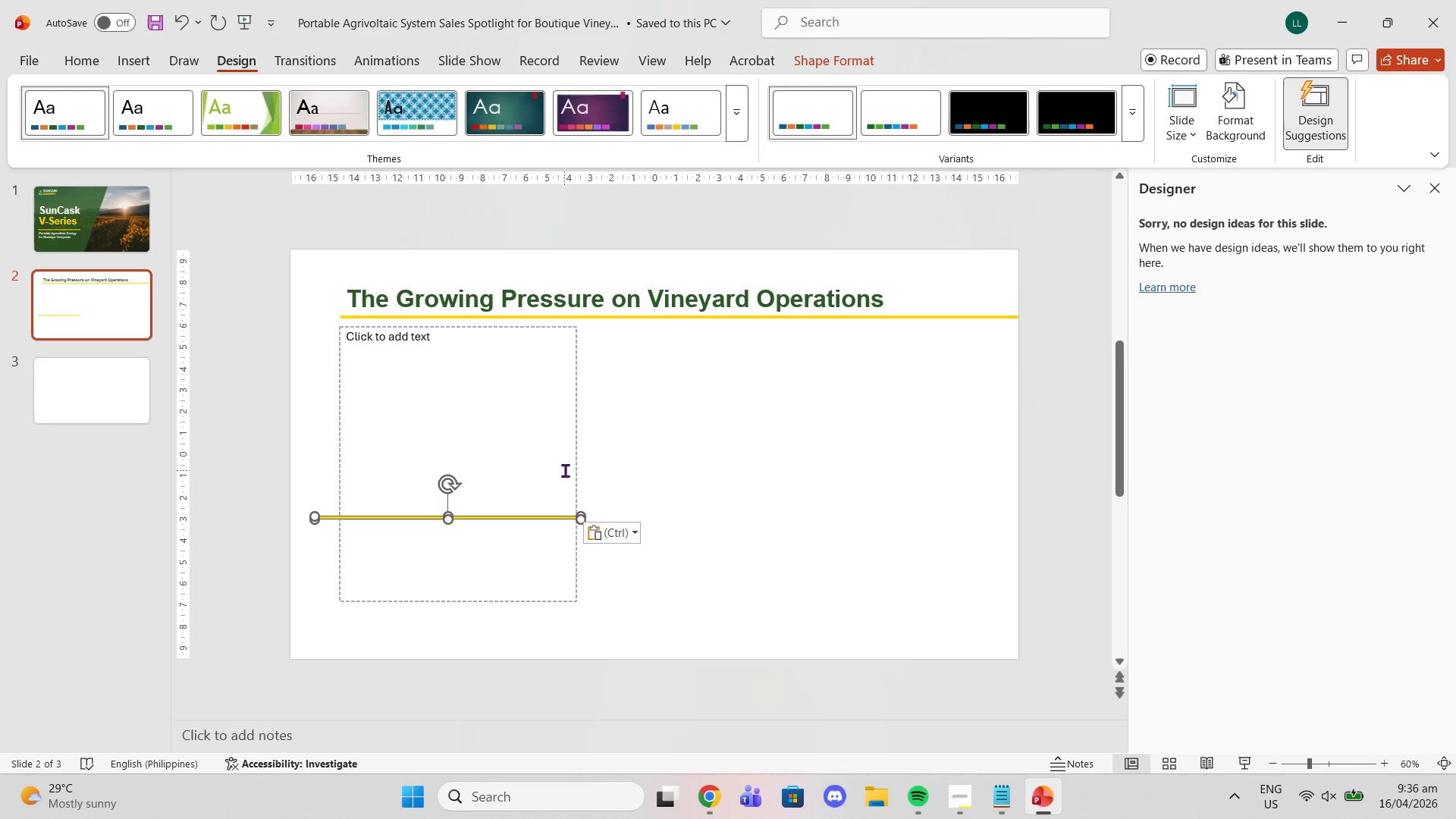 
key(Control+Z)
 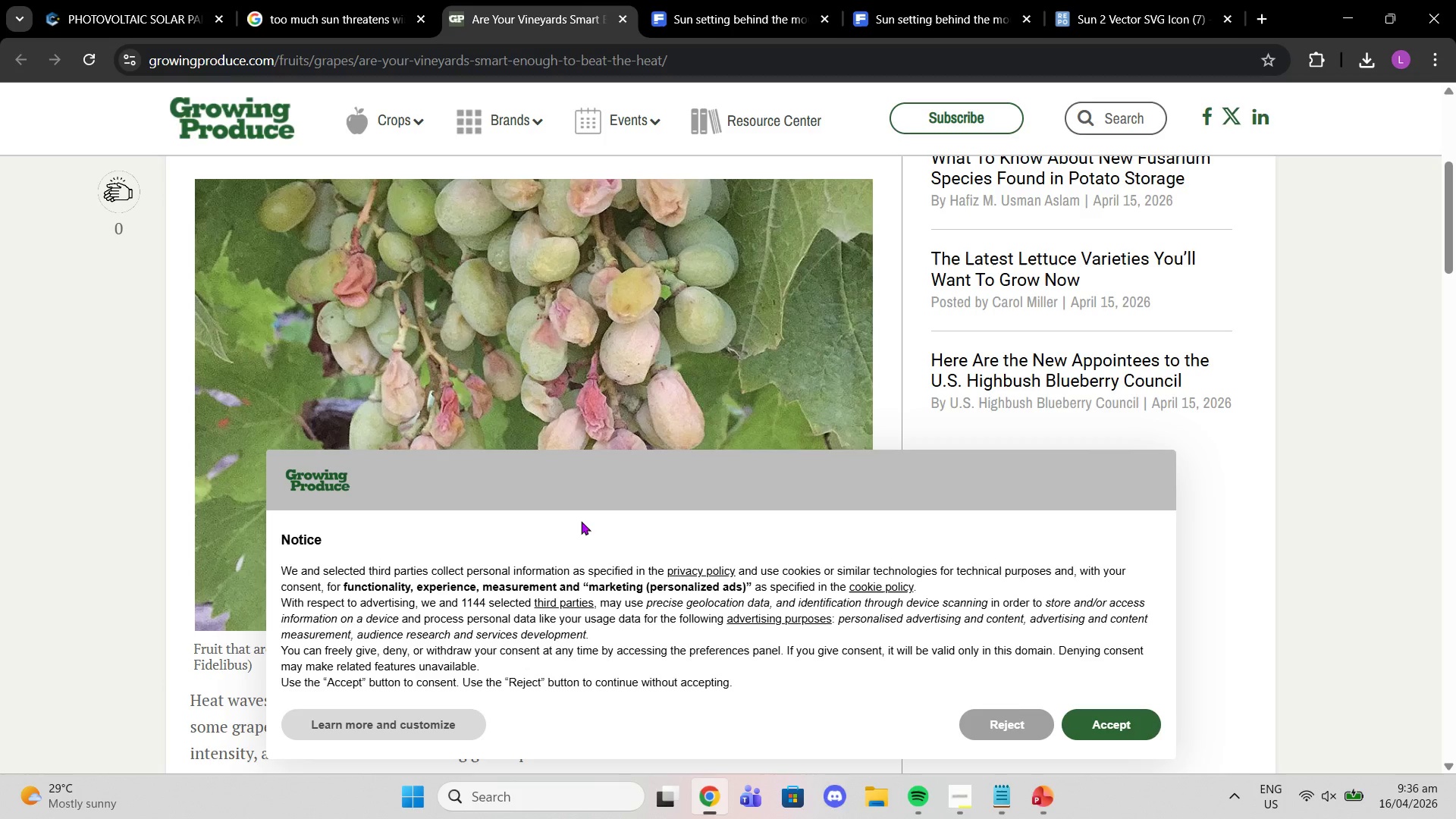 
right_click([568, 337])
 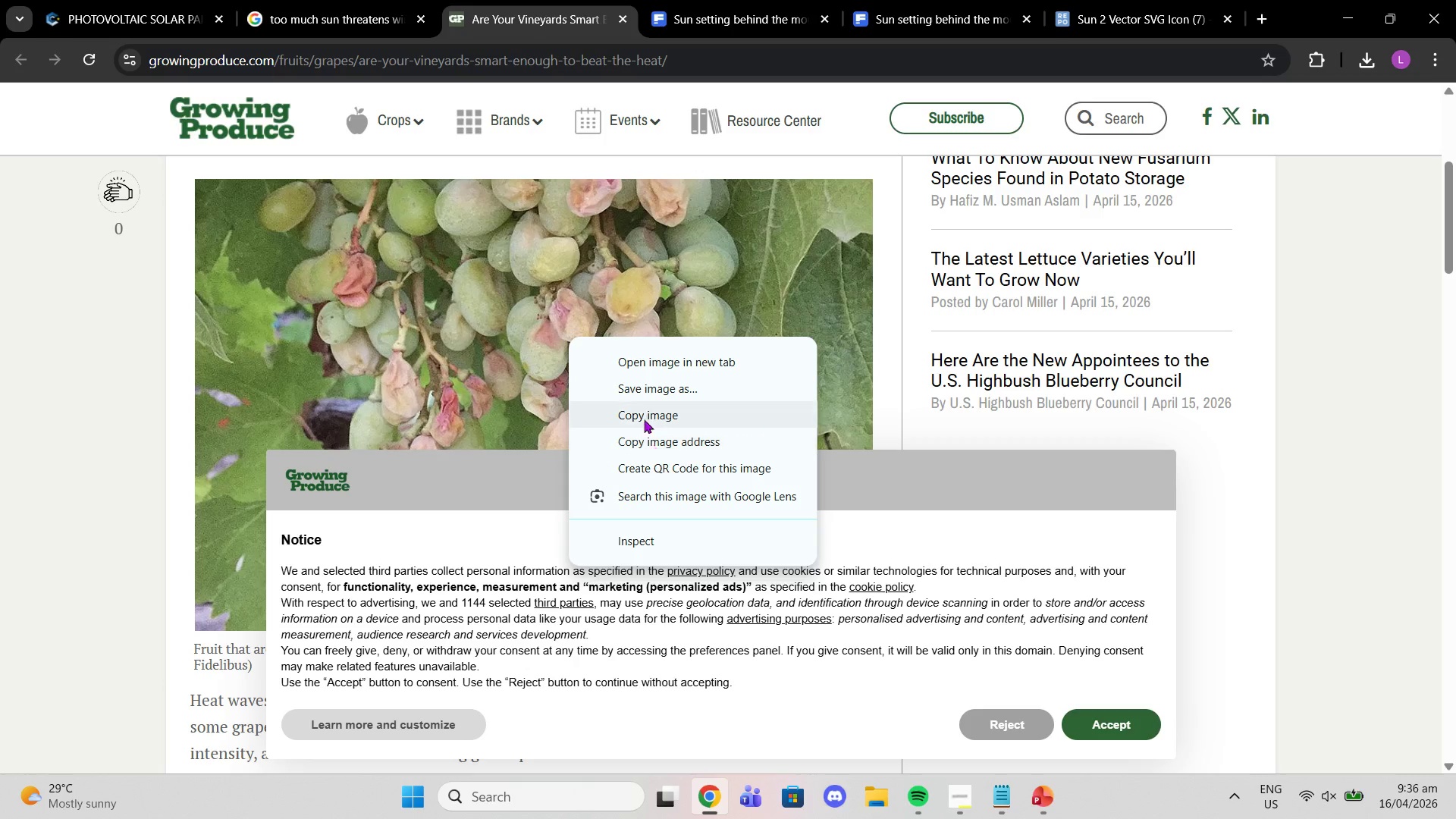 
left_click([642, 415])
 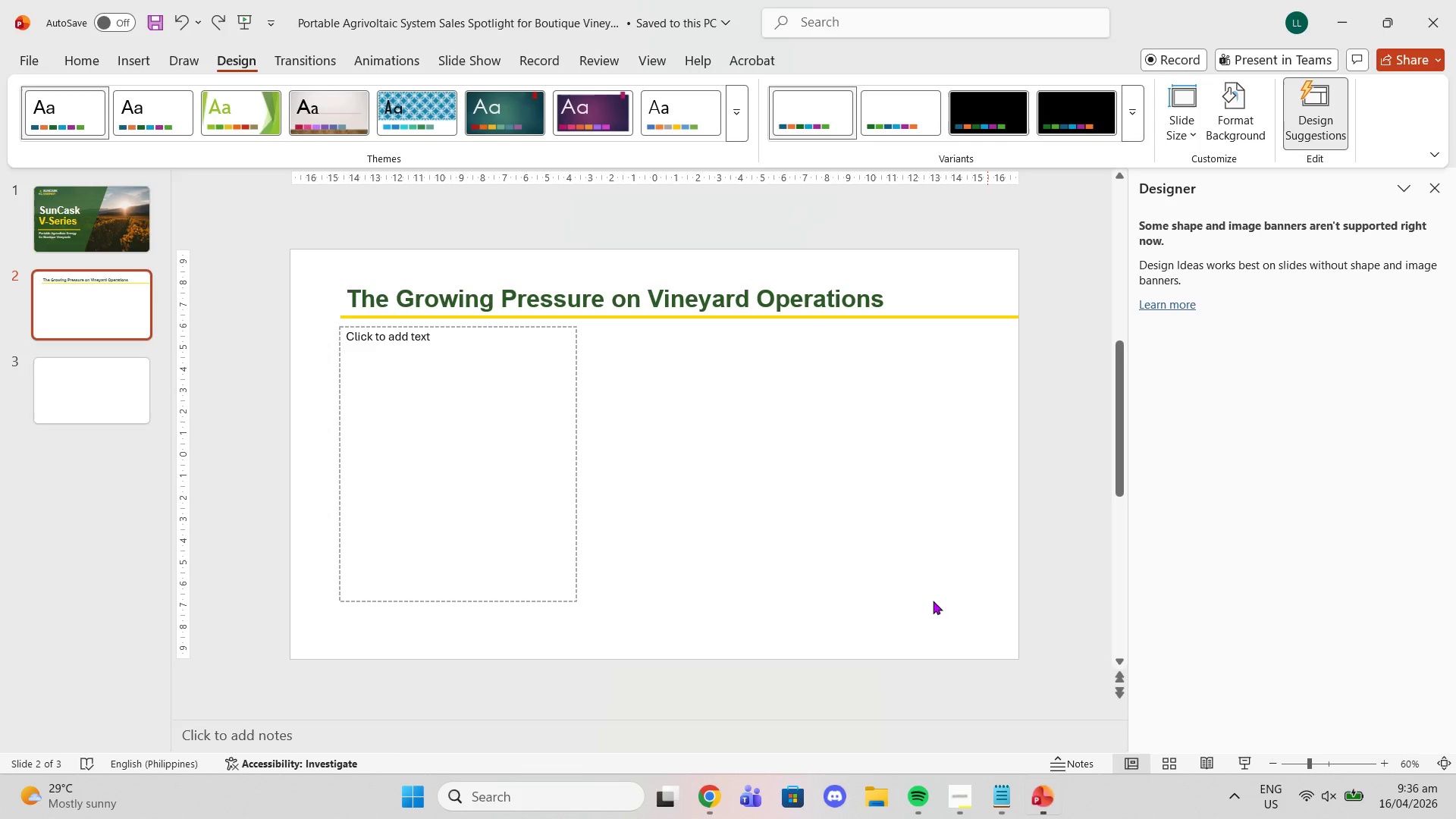 
left_click([833, 516])
 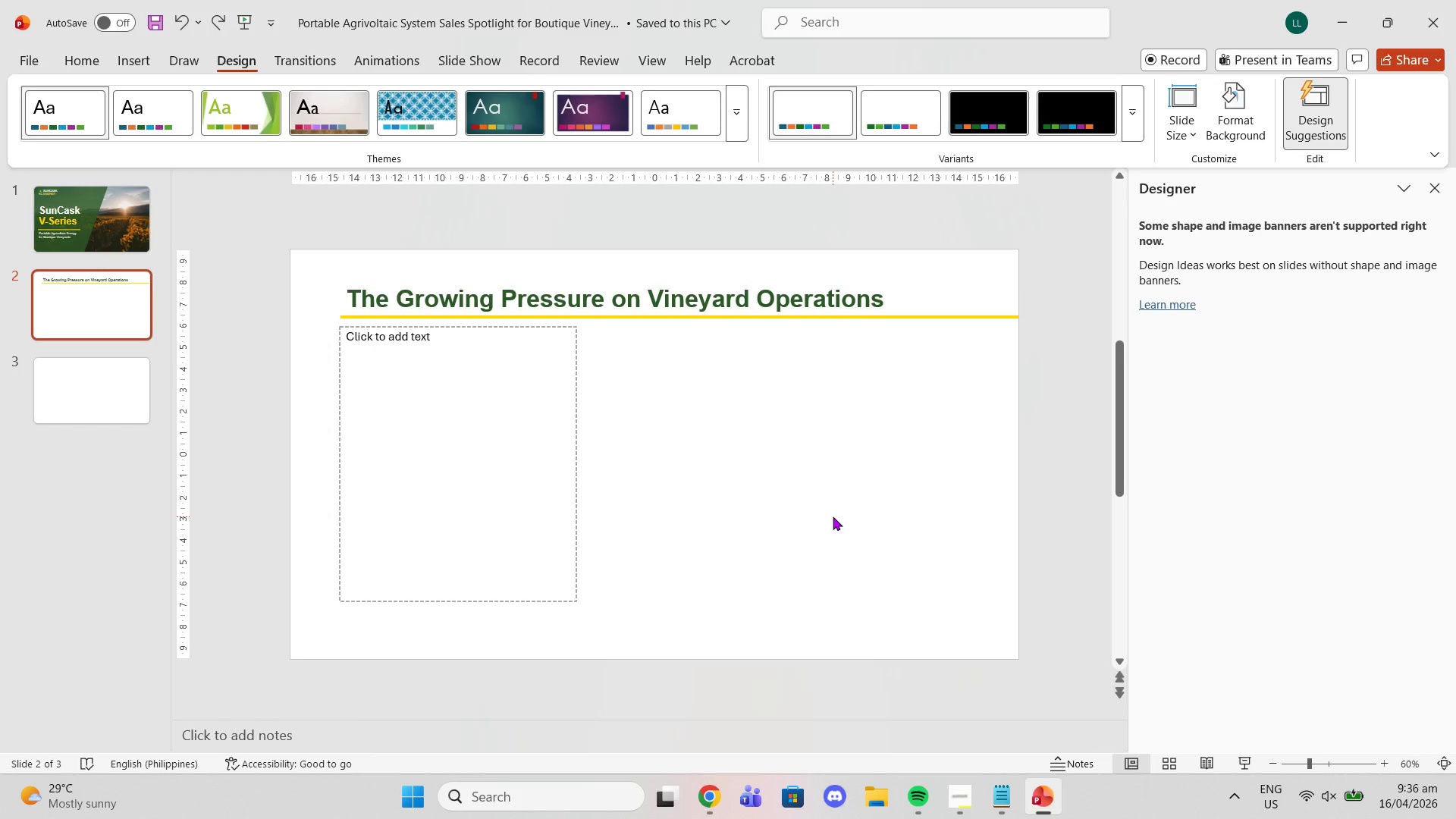 
key(Control+V)
 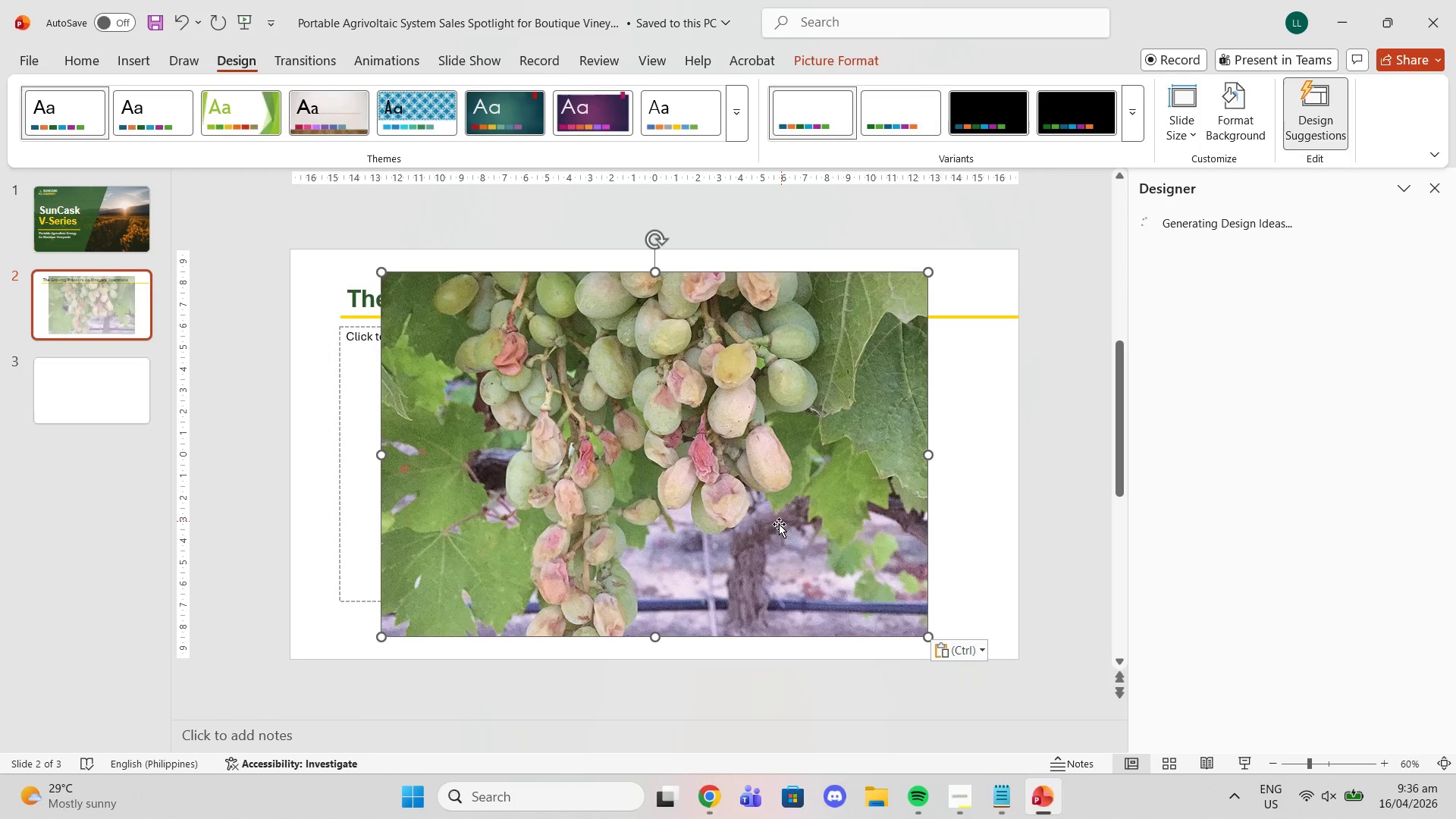 
left_click_drag(start_coordinate=[730, 520], to_coordinate=[935, 565])
 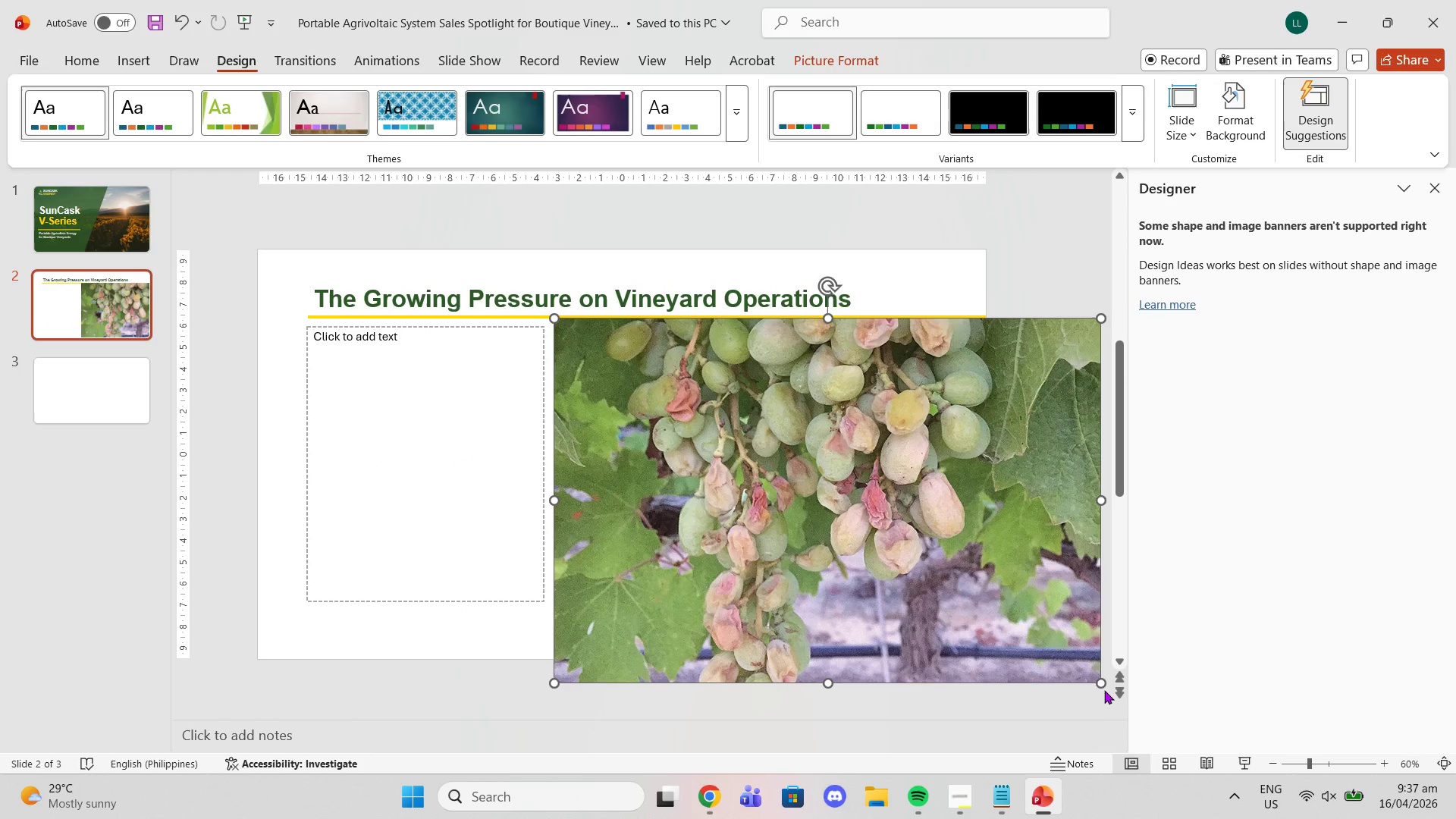 
left_click_drag(start_coordinate=[1102, 686], to_coordinate=[988, 582])
 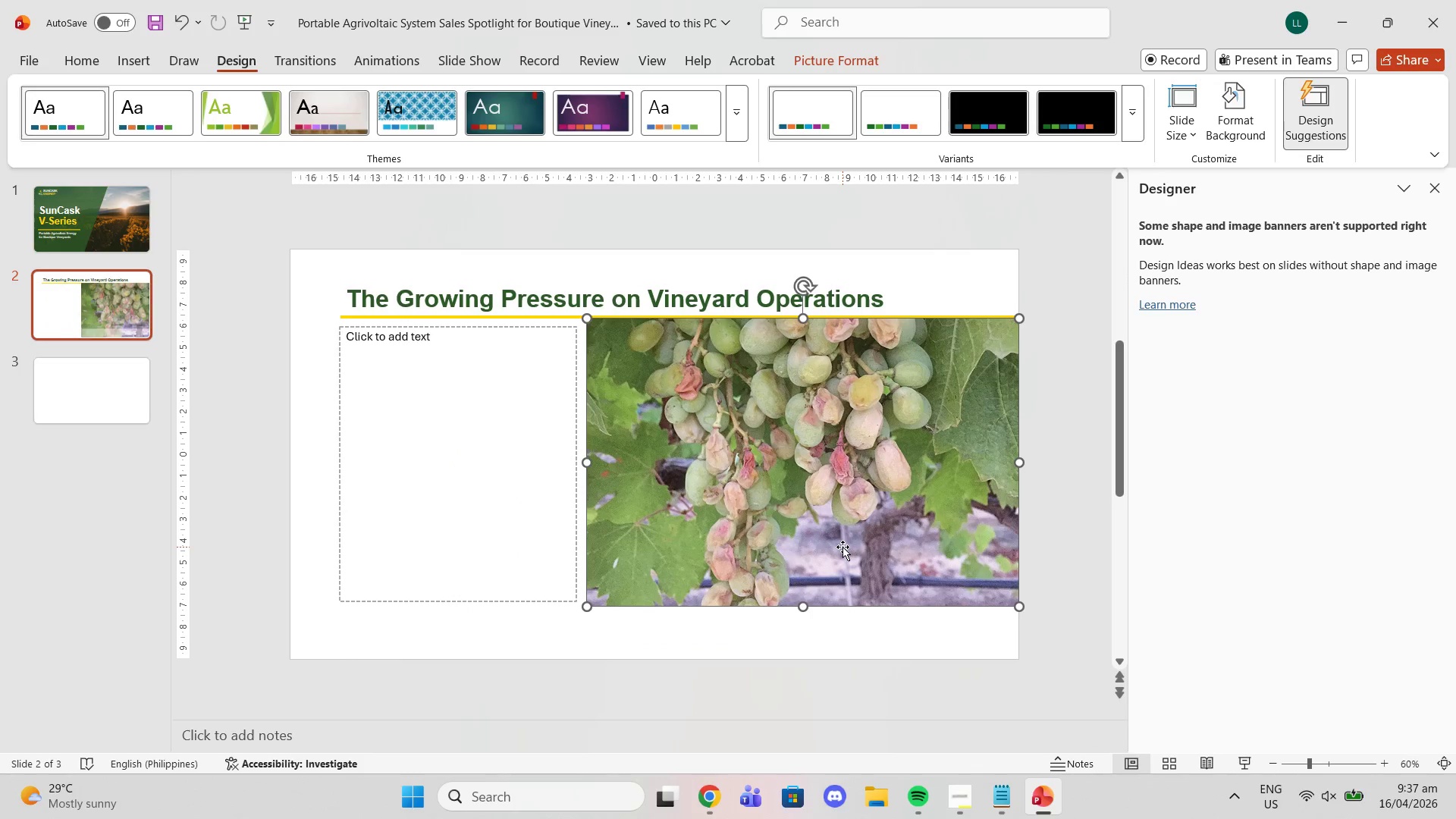 
left_click_drag(start_coordinate=[843, 547], to_coordinate=[912, 541])
 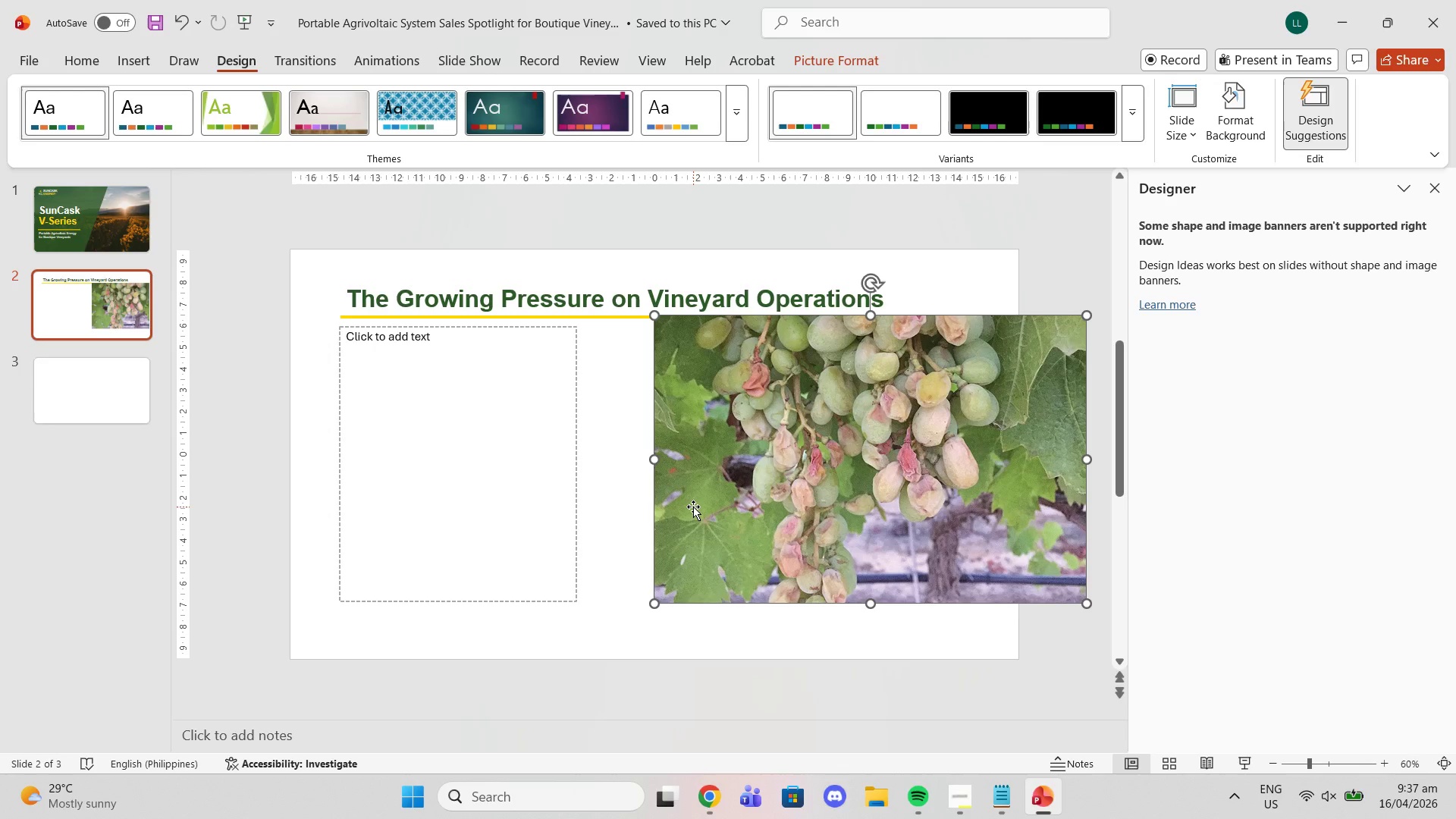 
wait(19.97)
 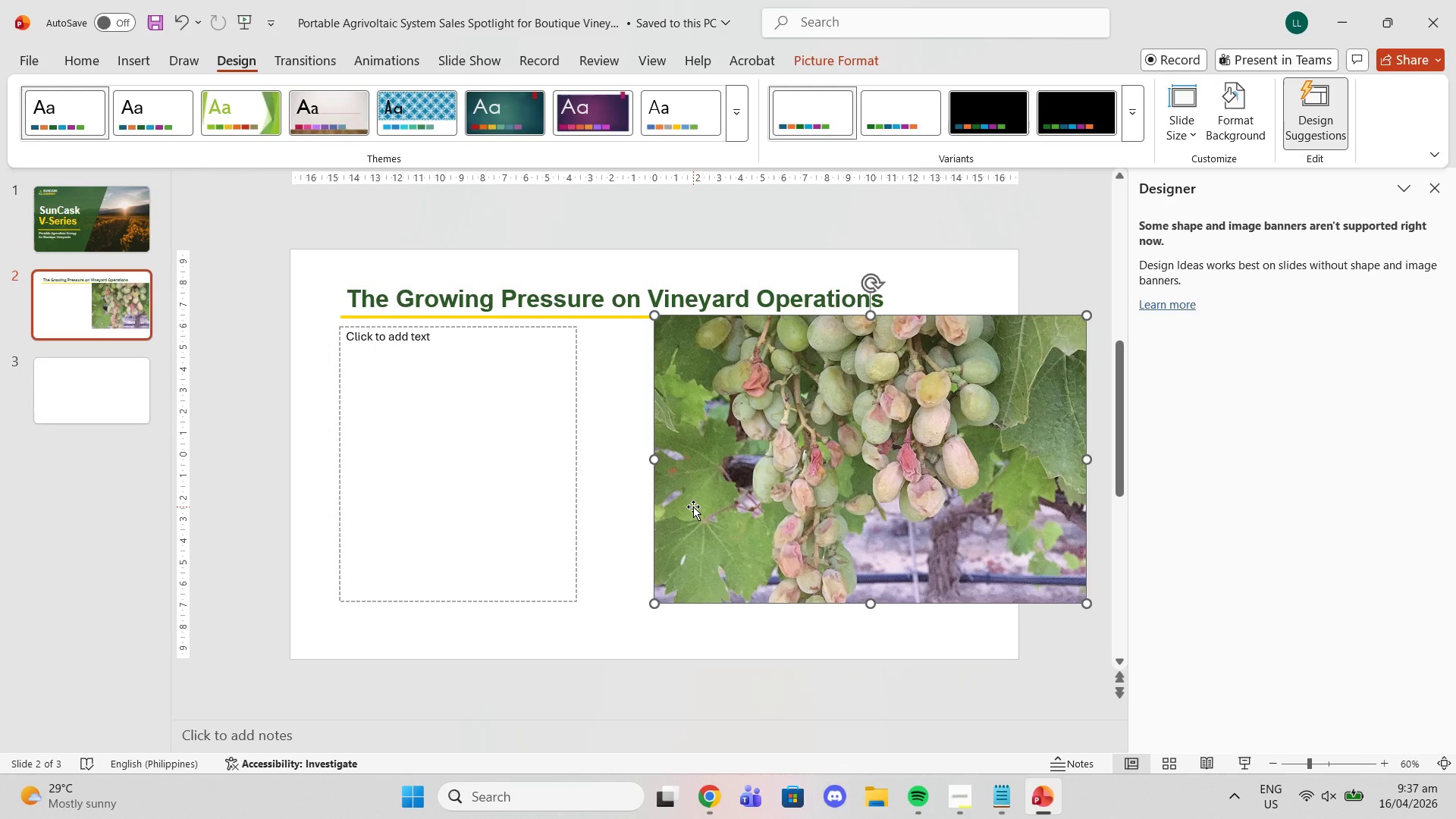 
 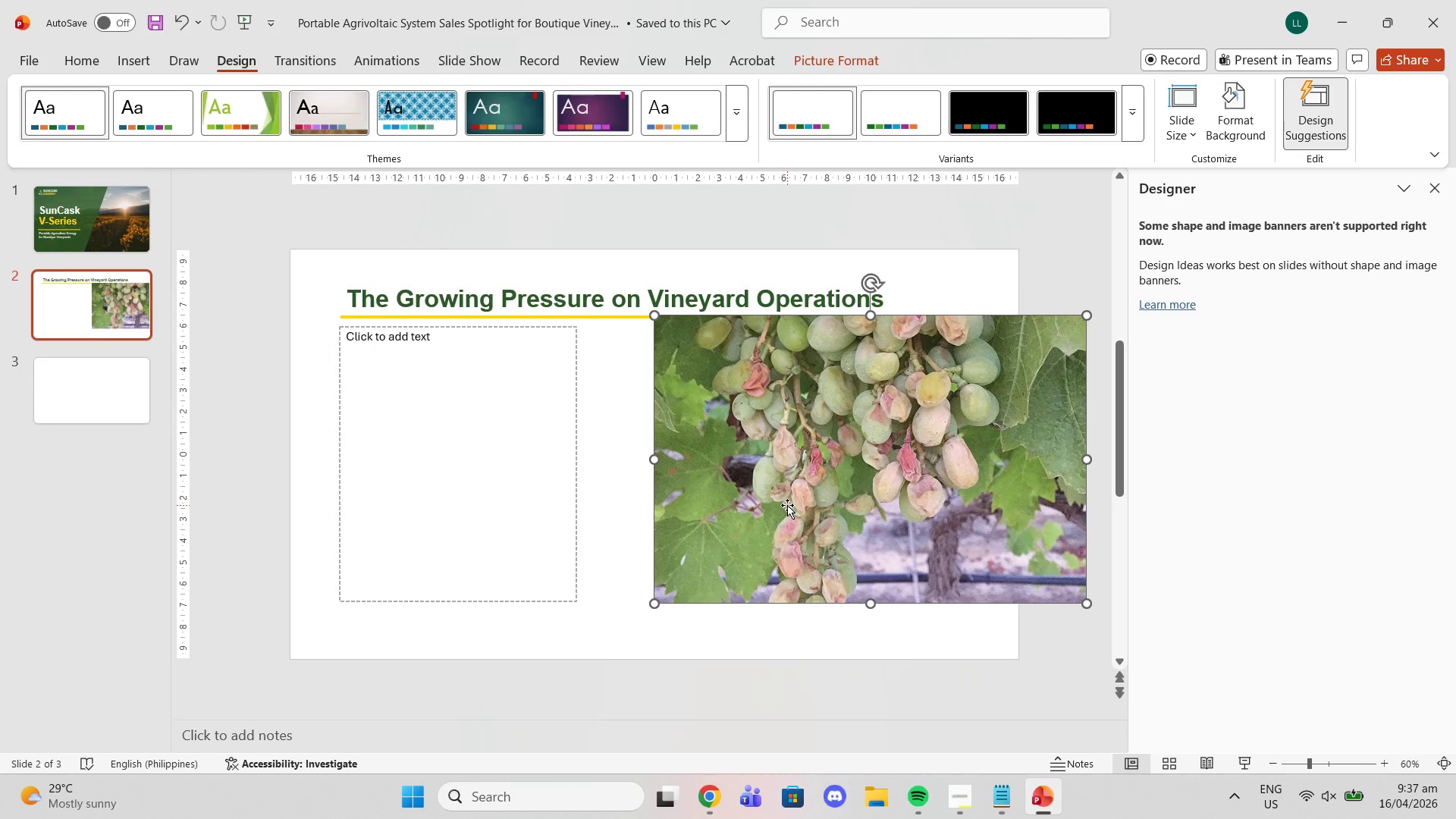 
left_click_drag(start_coordinate=[787, 505], to_coordinate=[759, 531])
 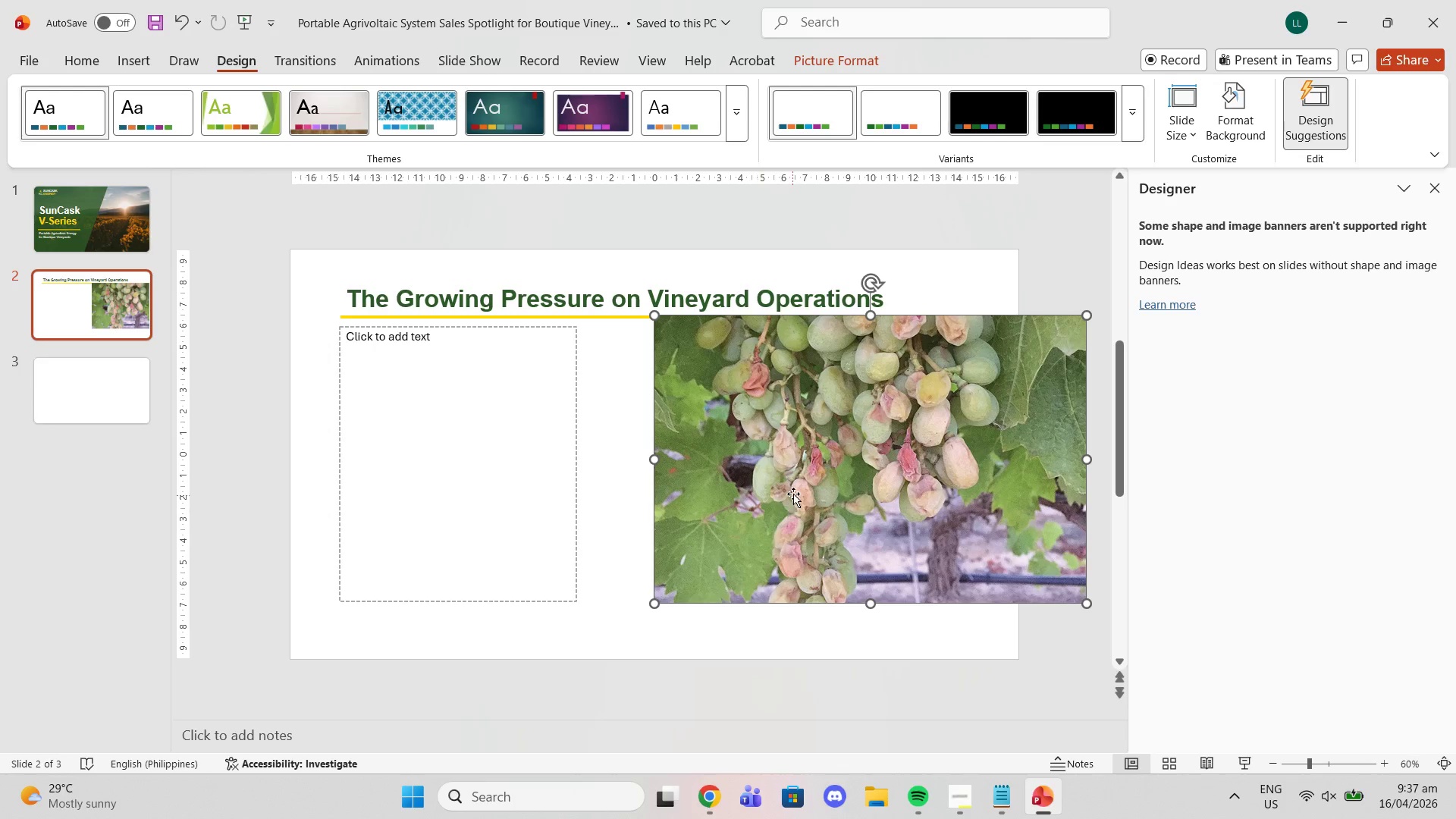 
left_click_drag(start_coordinate=[793, 494], to_coordinate=[761, 498])
 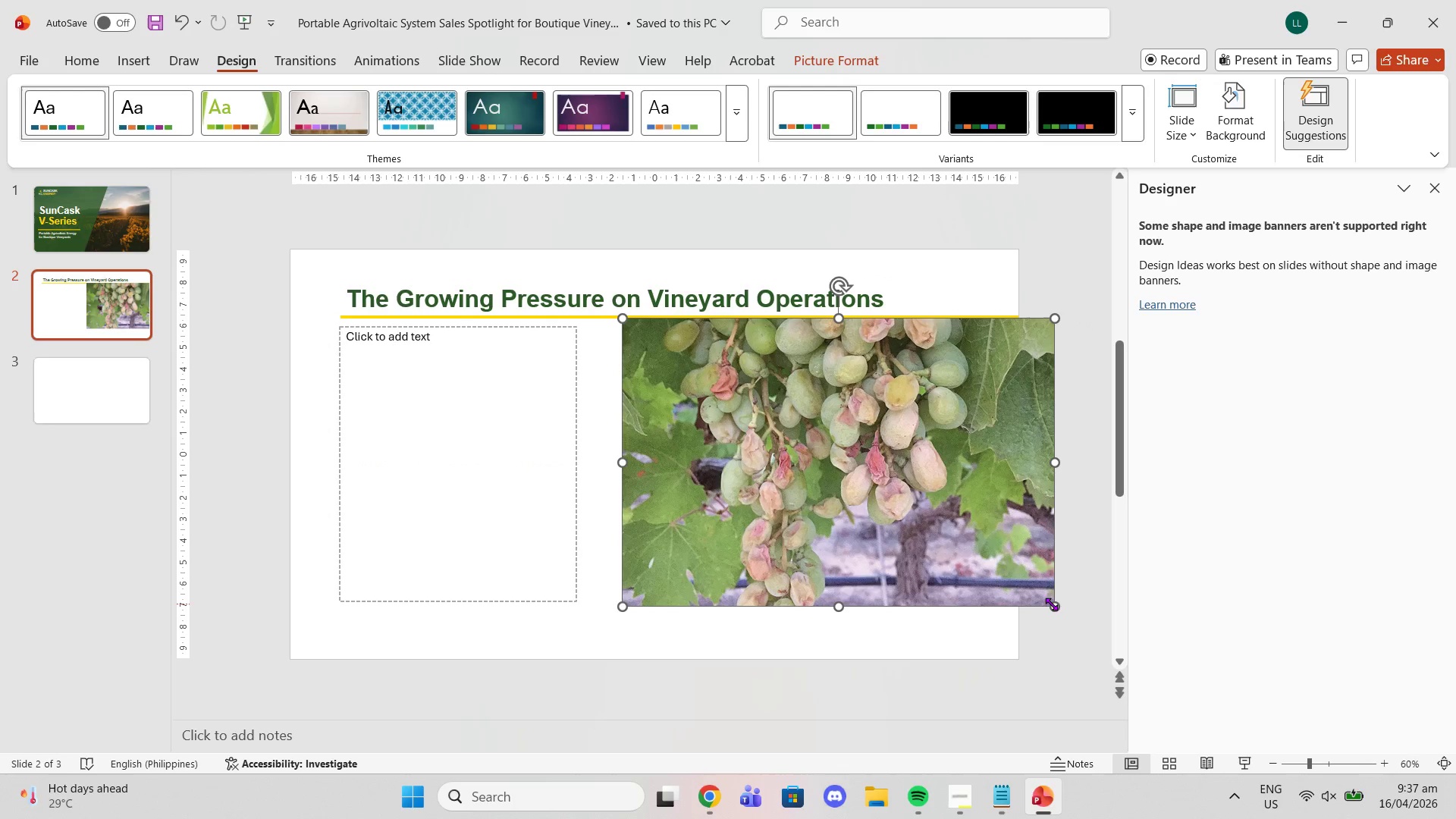 
left_click_drag(start_coordinate=[1059, 606], to_coordinate=[1119, 658])
 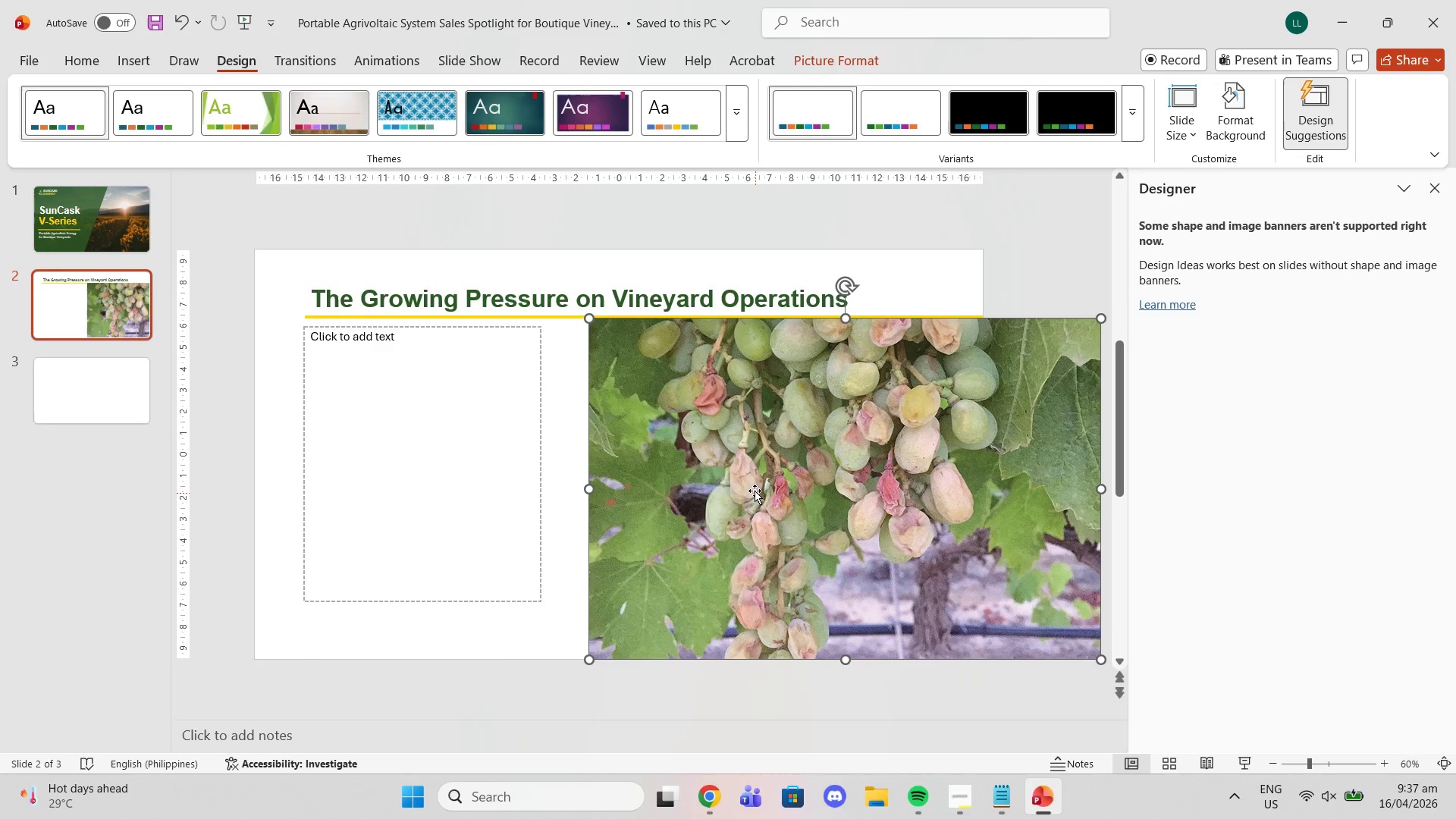 
left_click_drag(start_coordinate=[729, 465], to_coordinate=[725, 465])
 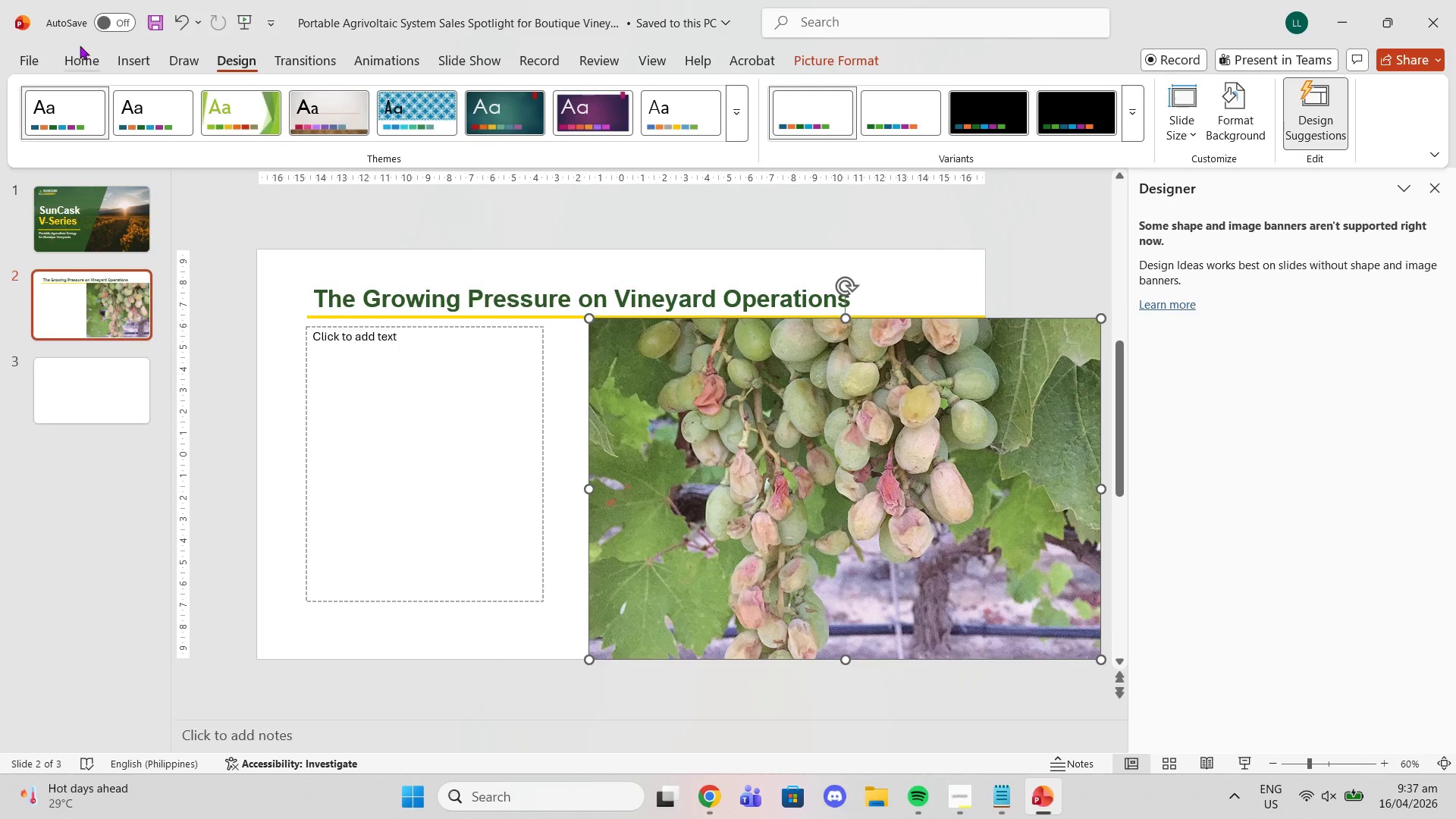 
left_click([80, 46])
 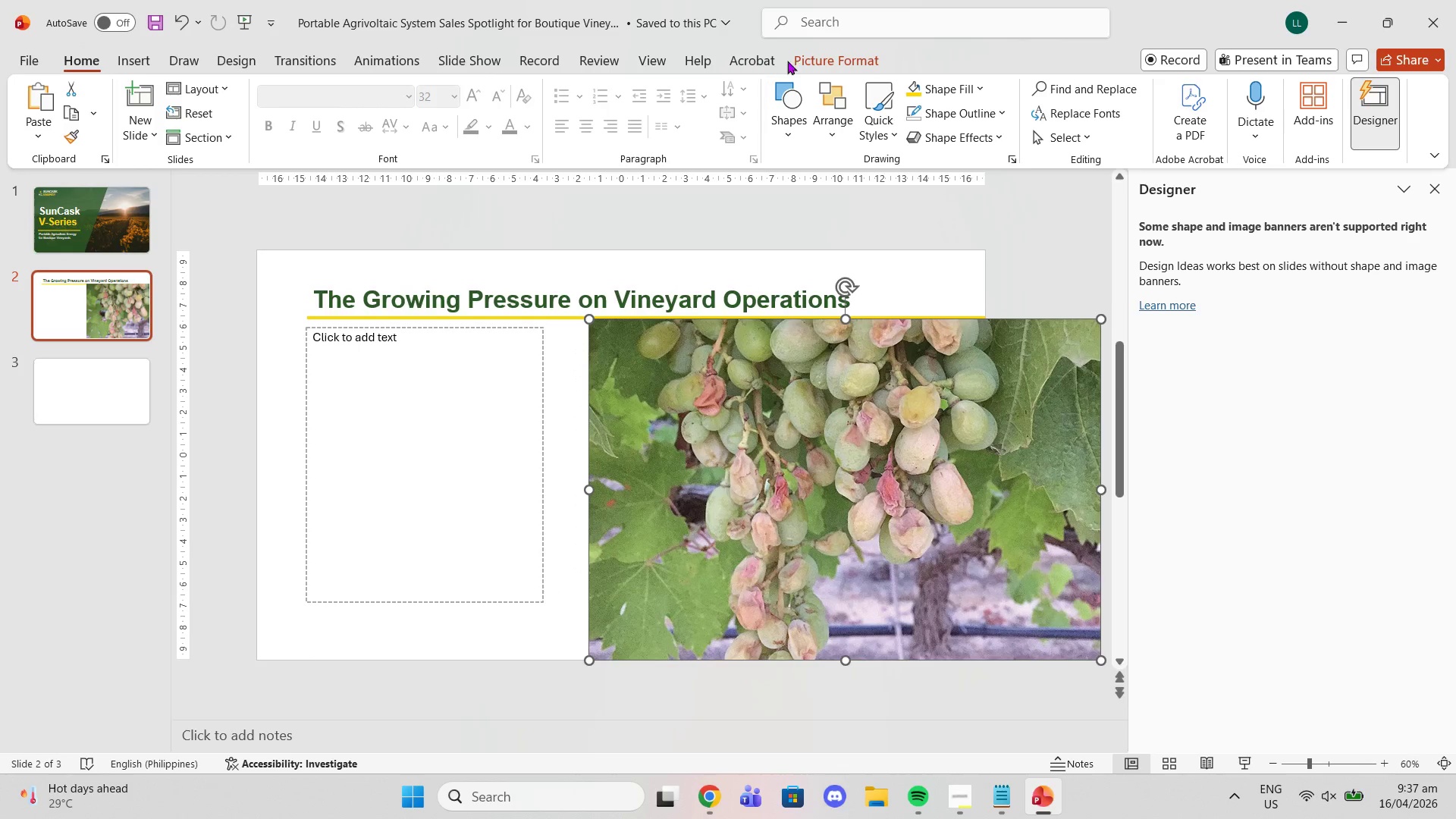 
left_click([795, 59])
 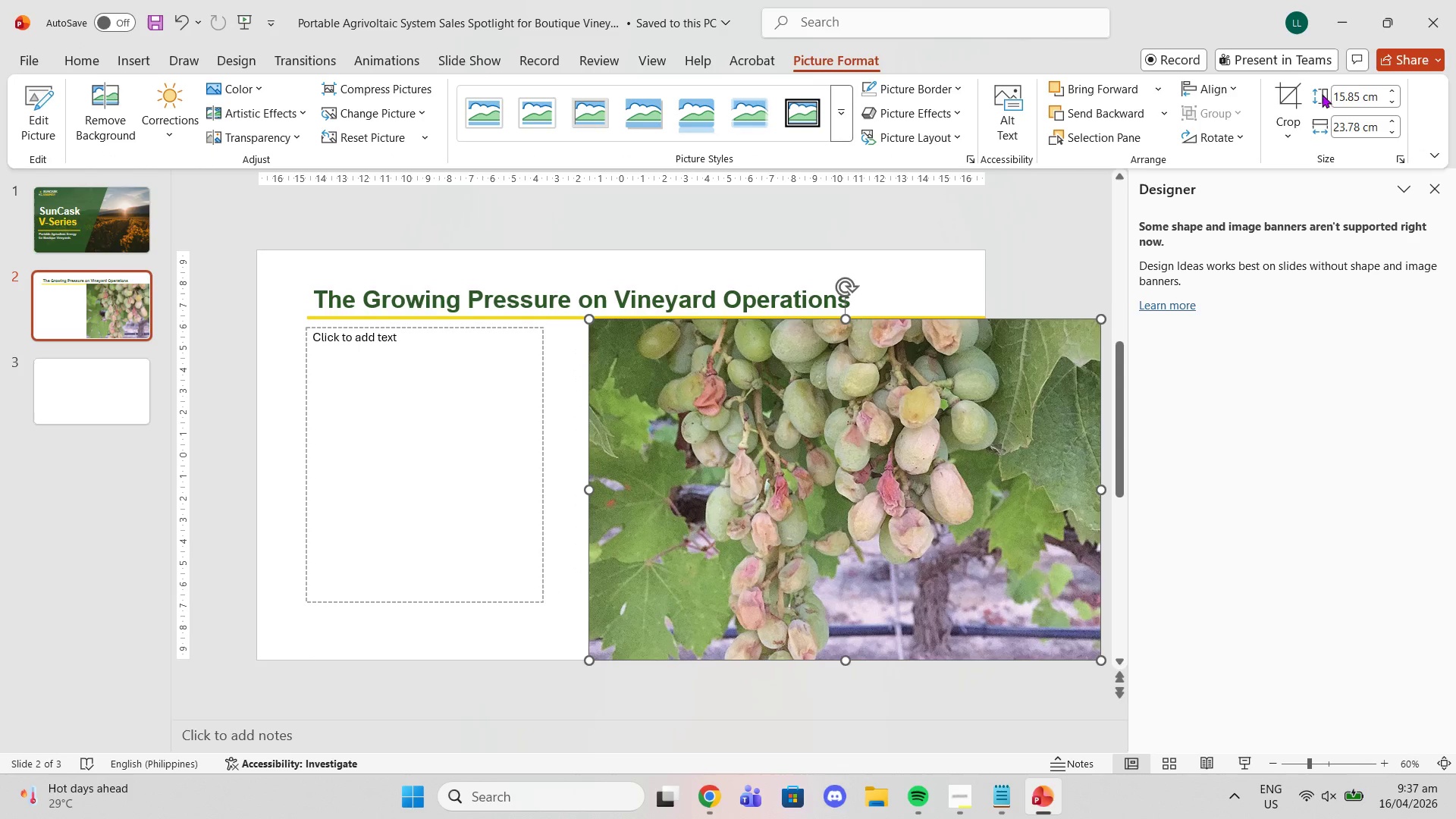 
left_click([1298, 96])
 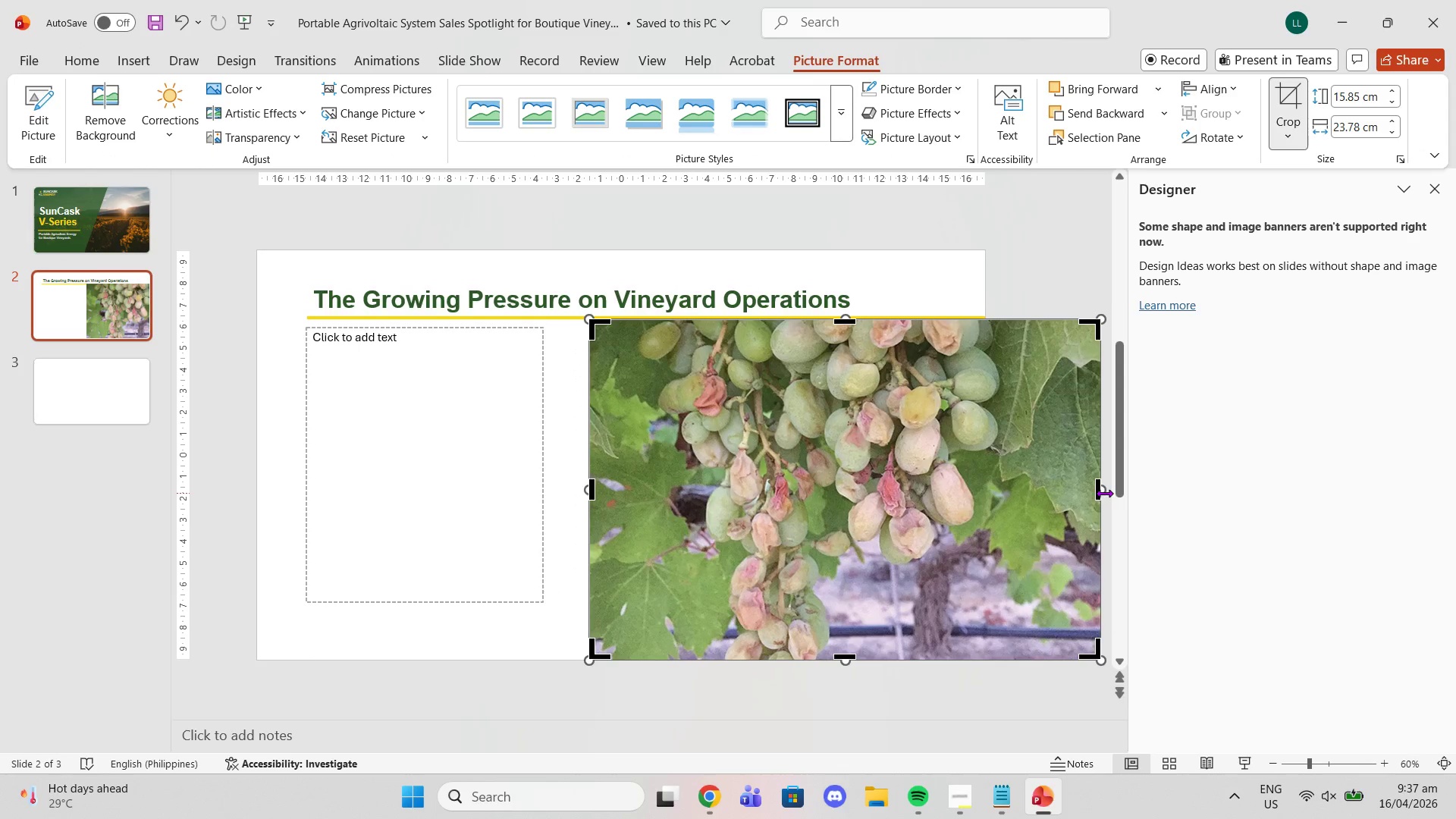 
left_click_drag(start_coordinate=[1098, 492], to_coordinate=[988, 488])
 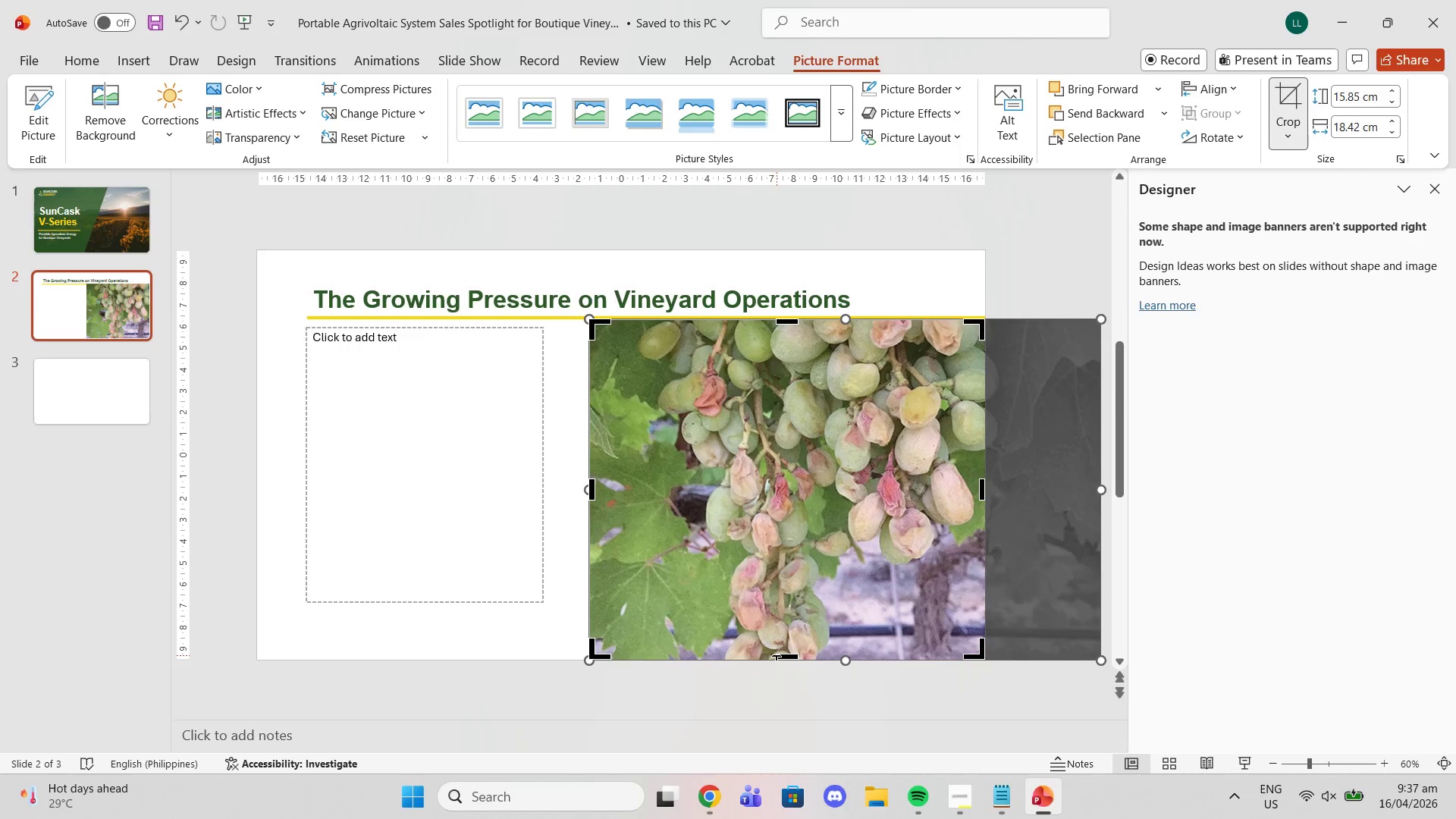 
left_click_drag(start_coordinate=[779, 655], to_coordinate=[786, 663])
 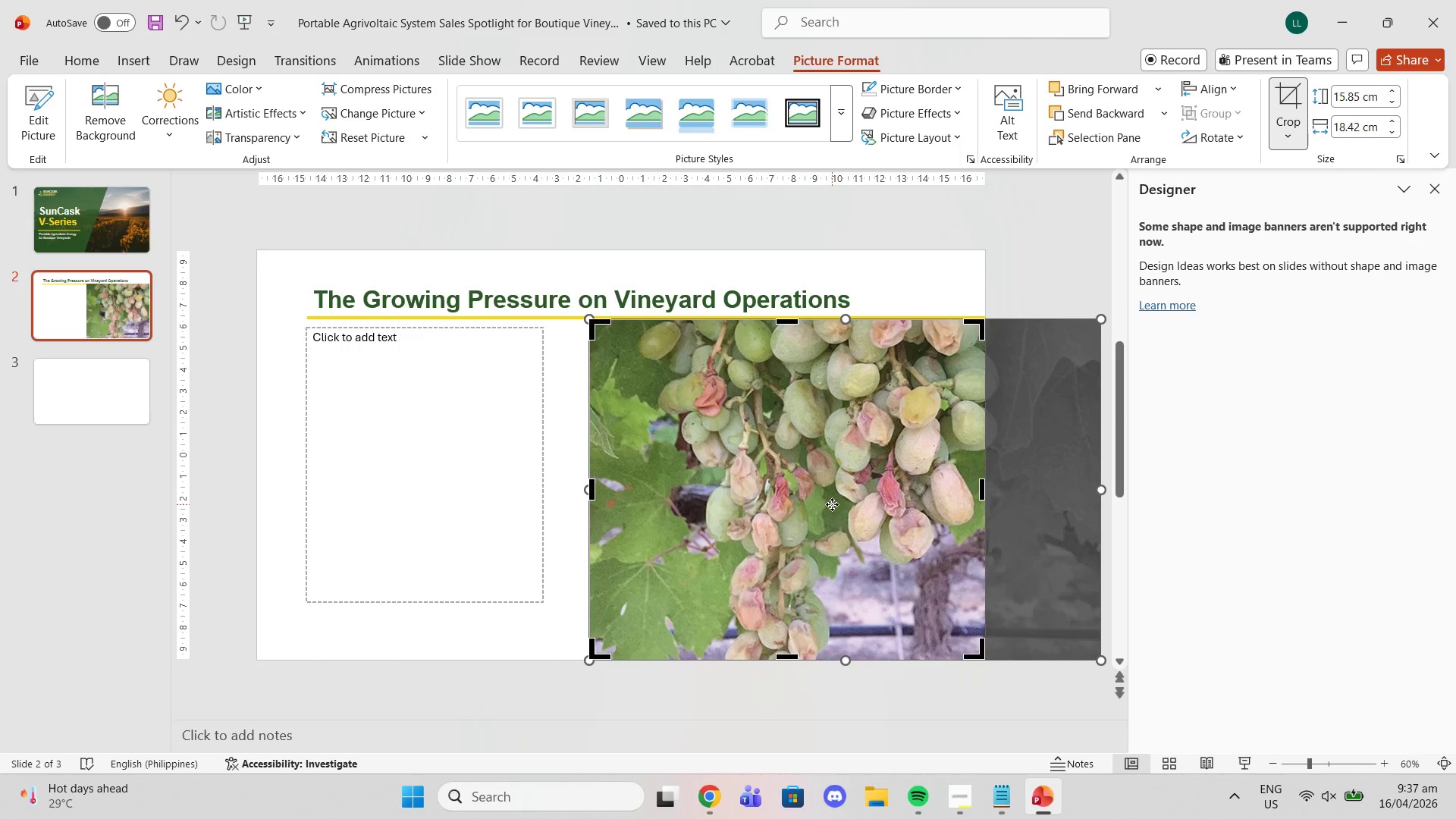 
left_click_drag(start_coordinate=[832, 504], to_coordinate=[799, 504])
 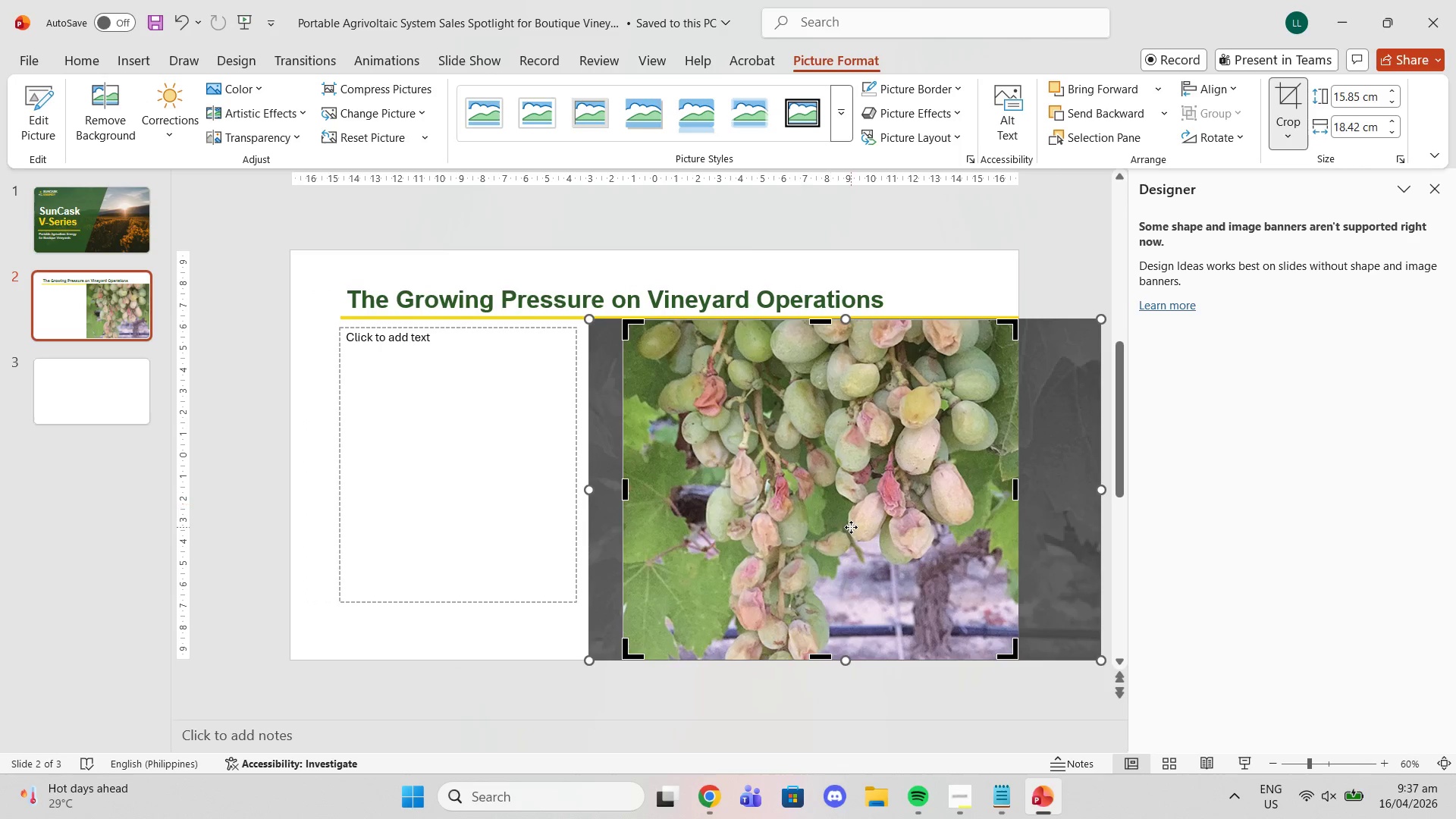 
left_click_drag(start_coordinate=[852, 527], to_coordinate=[840, 527])
 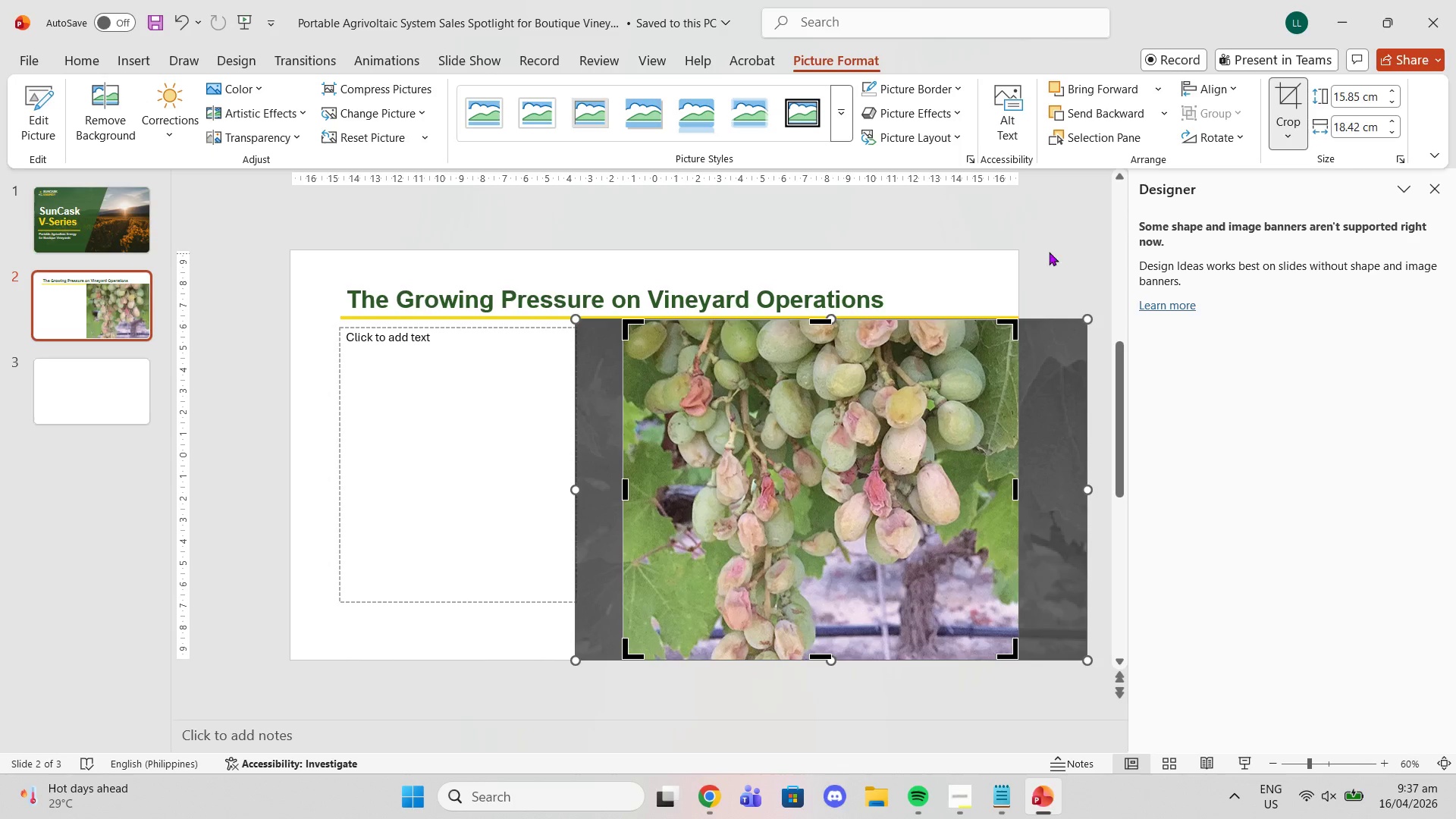 
left_click([1039, 249])
 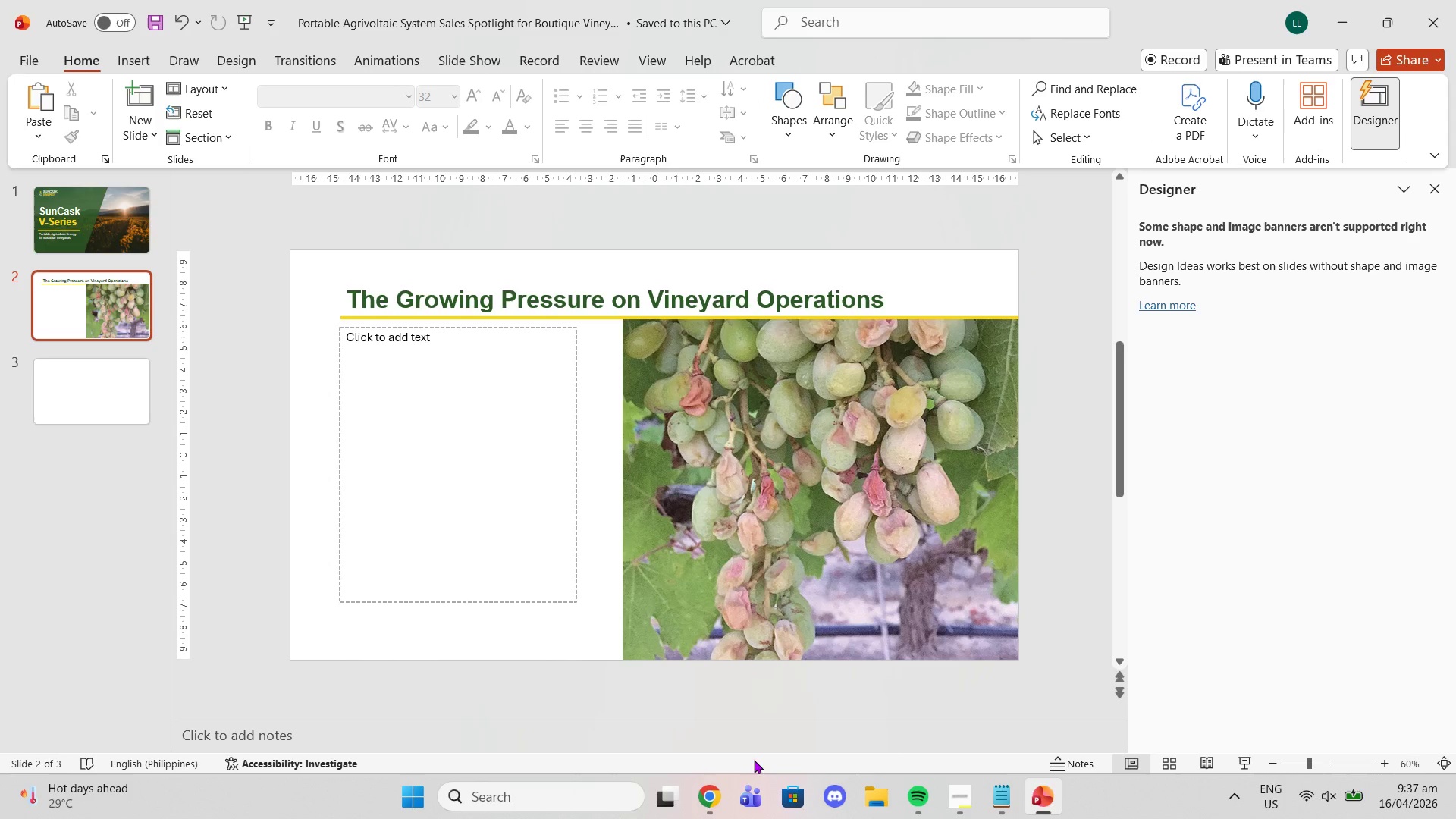 
left_click([717, 792])
 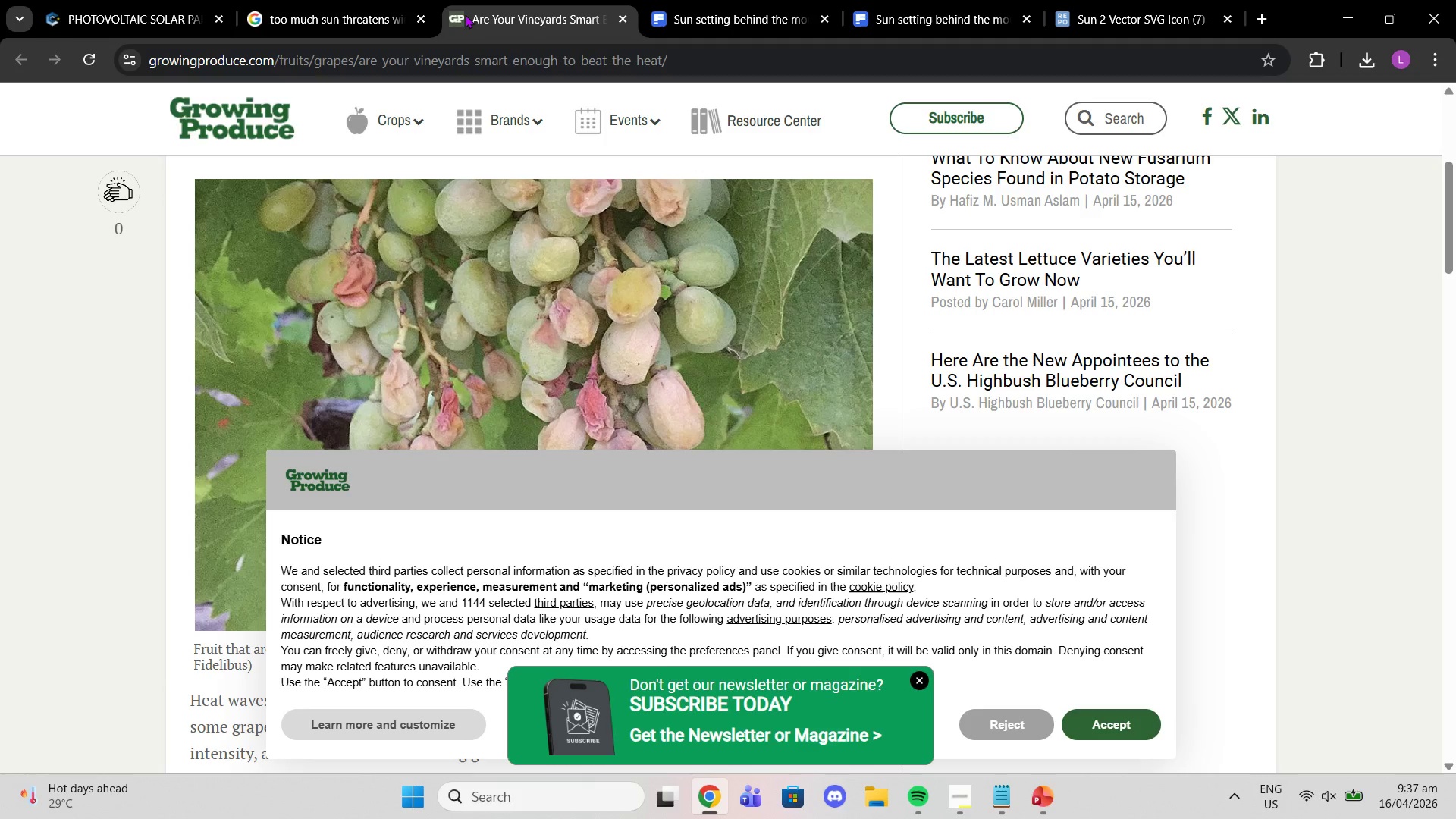 
left_click([419, 0])
 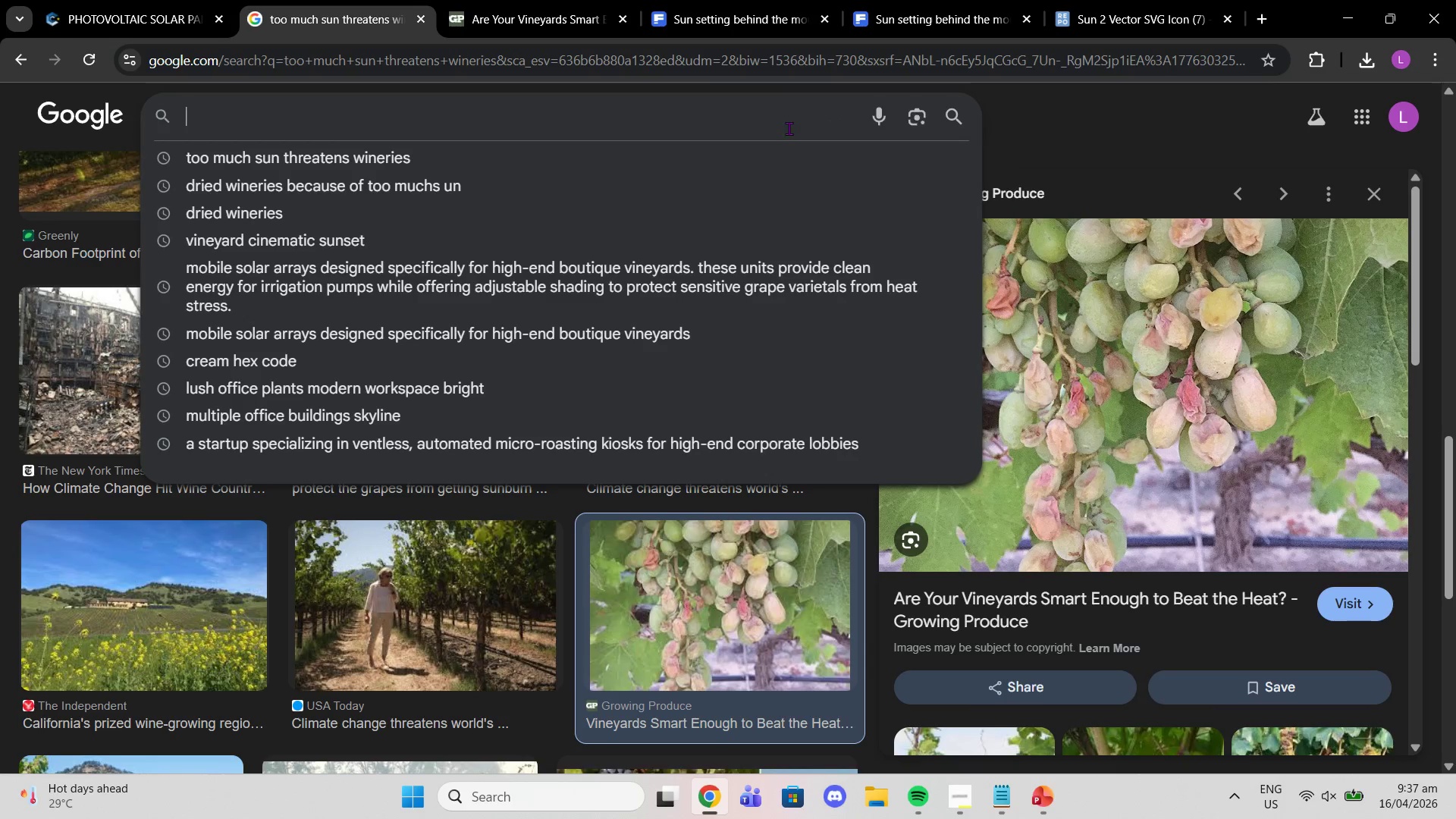 
type(dried win)
key(Backspace)
type(amaged wineries due to thee sun)
 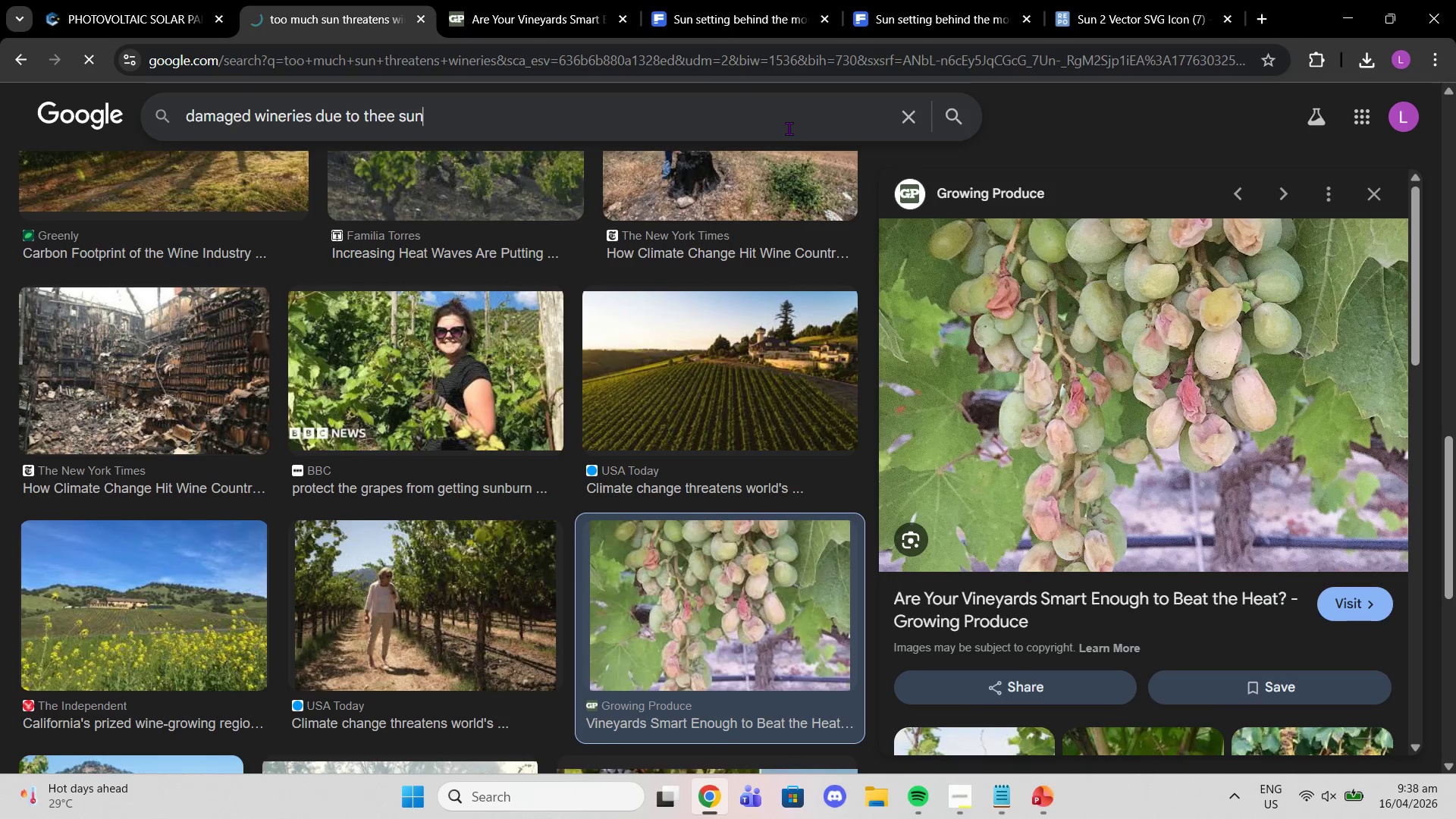 
key(Enter)
 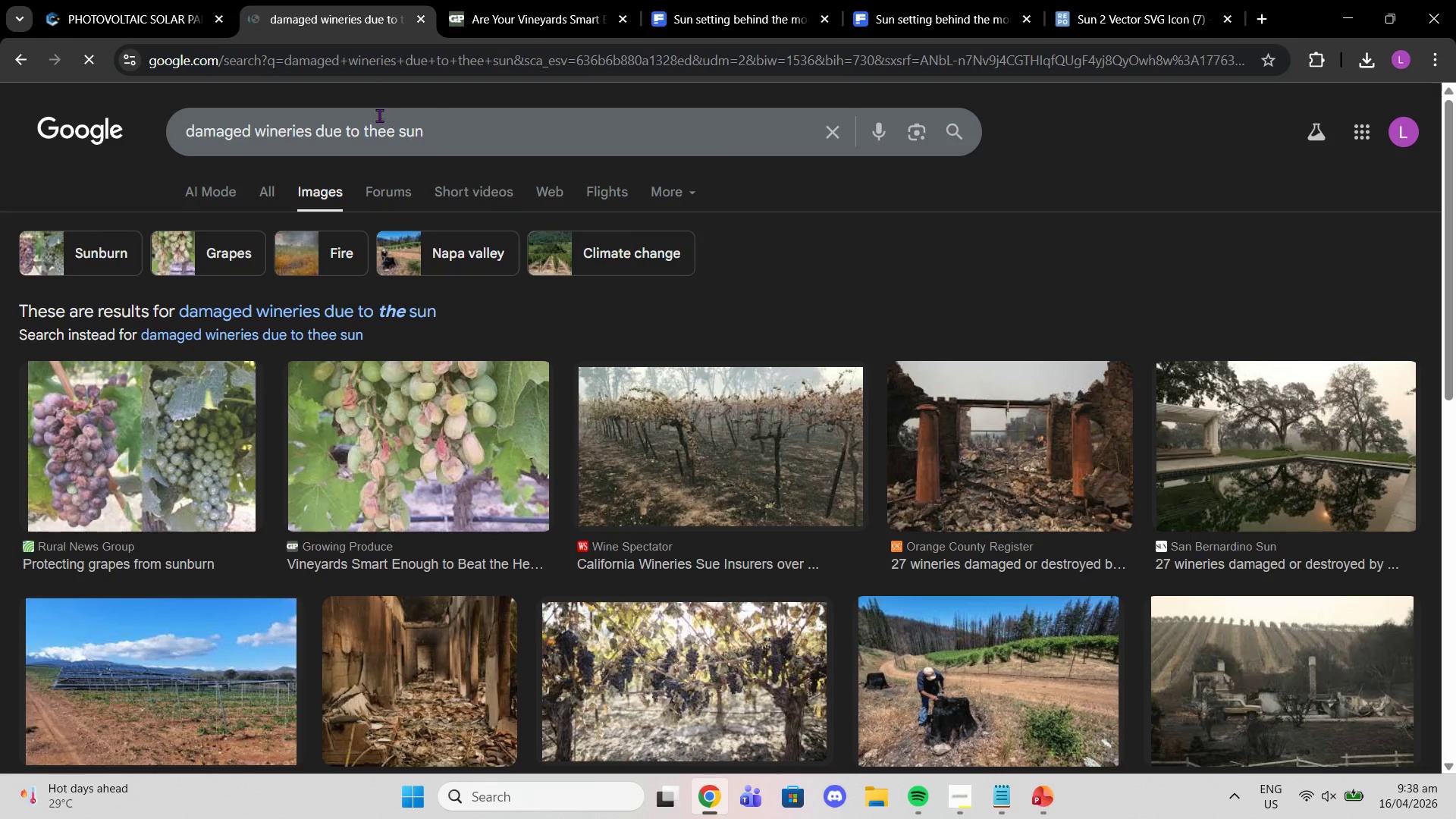 
left_click([393, 130])
 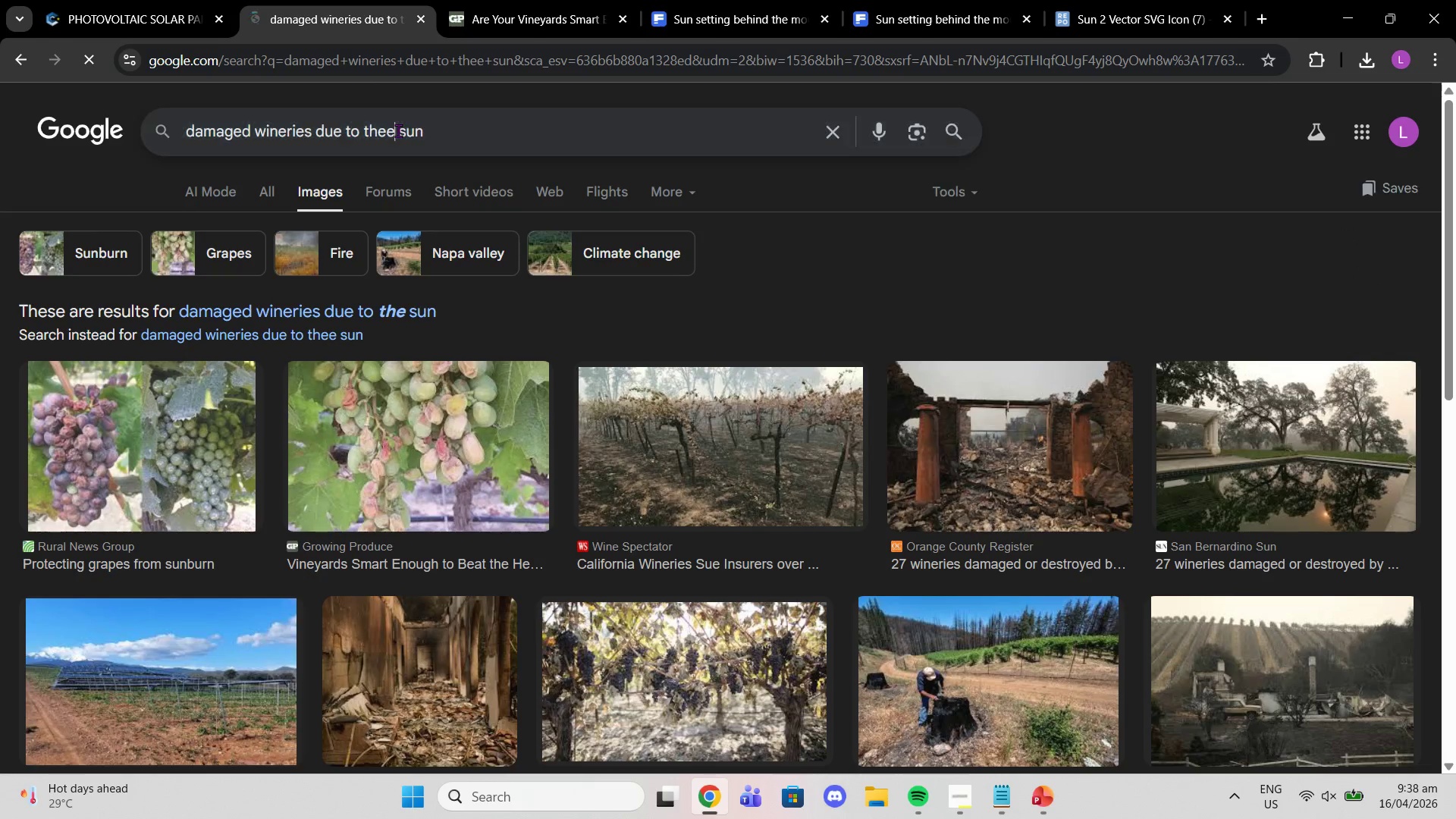 
key(Backspace)
 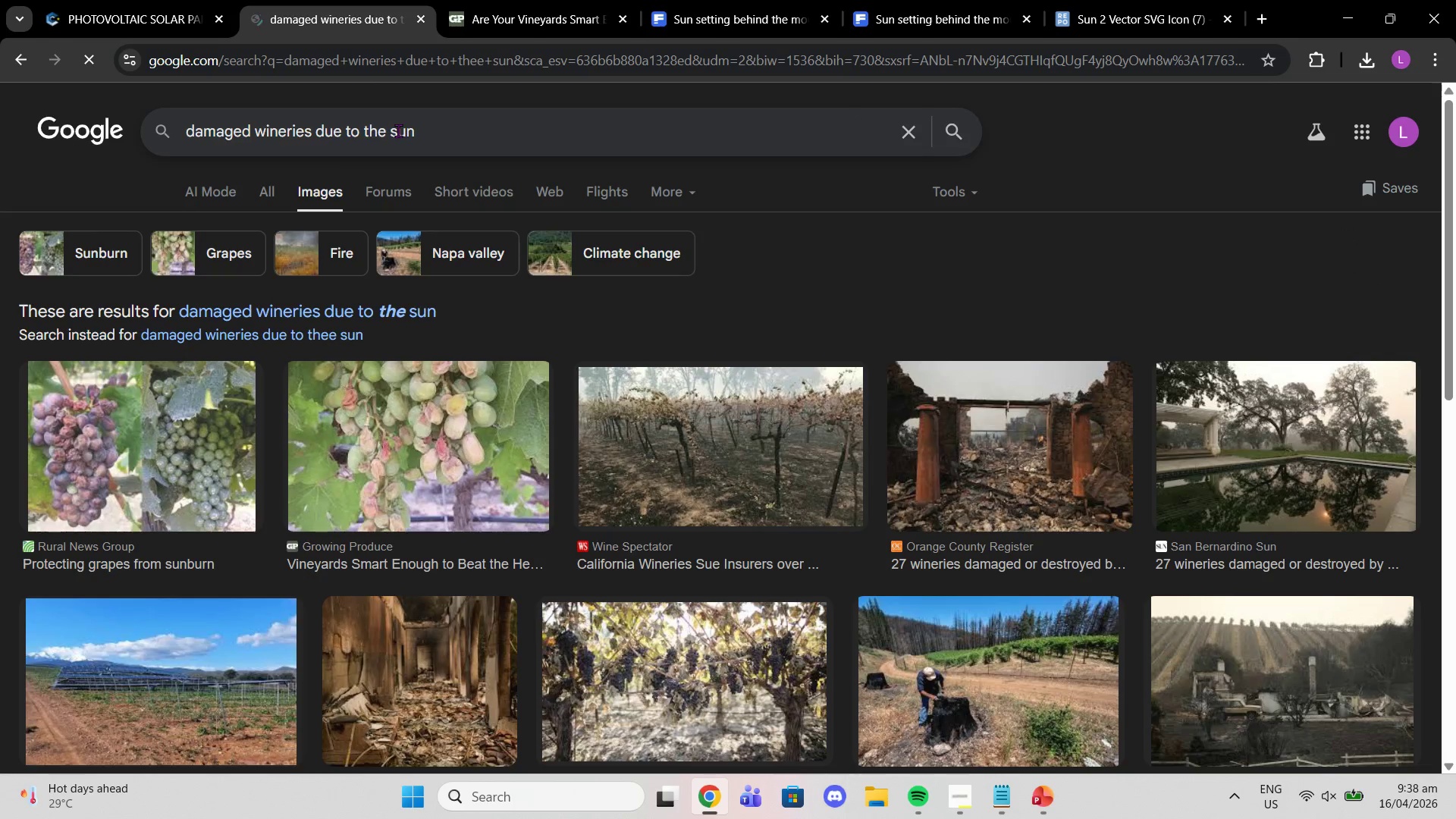 
key(Enter)
 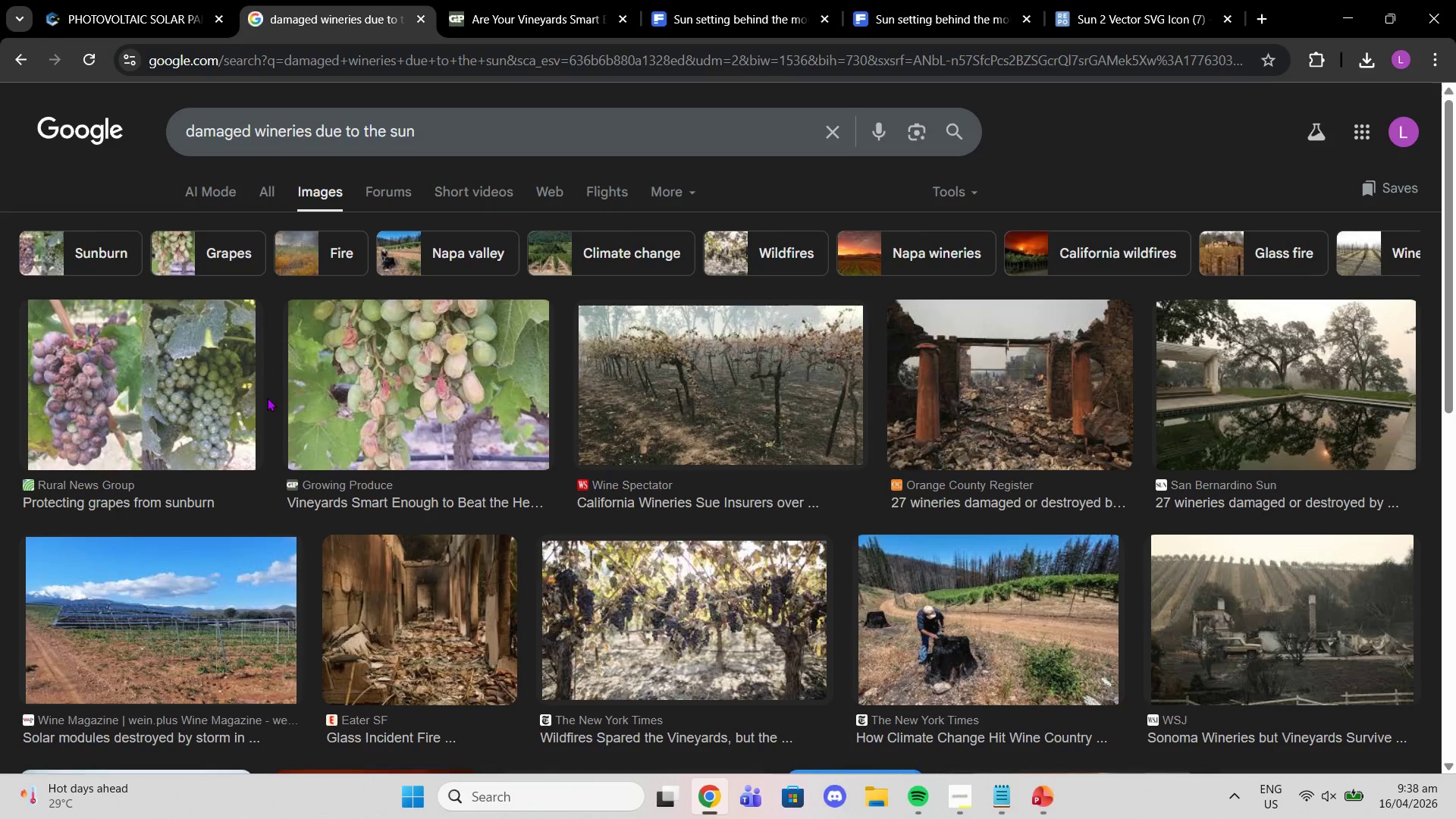 
left_click([243, 394])
 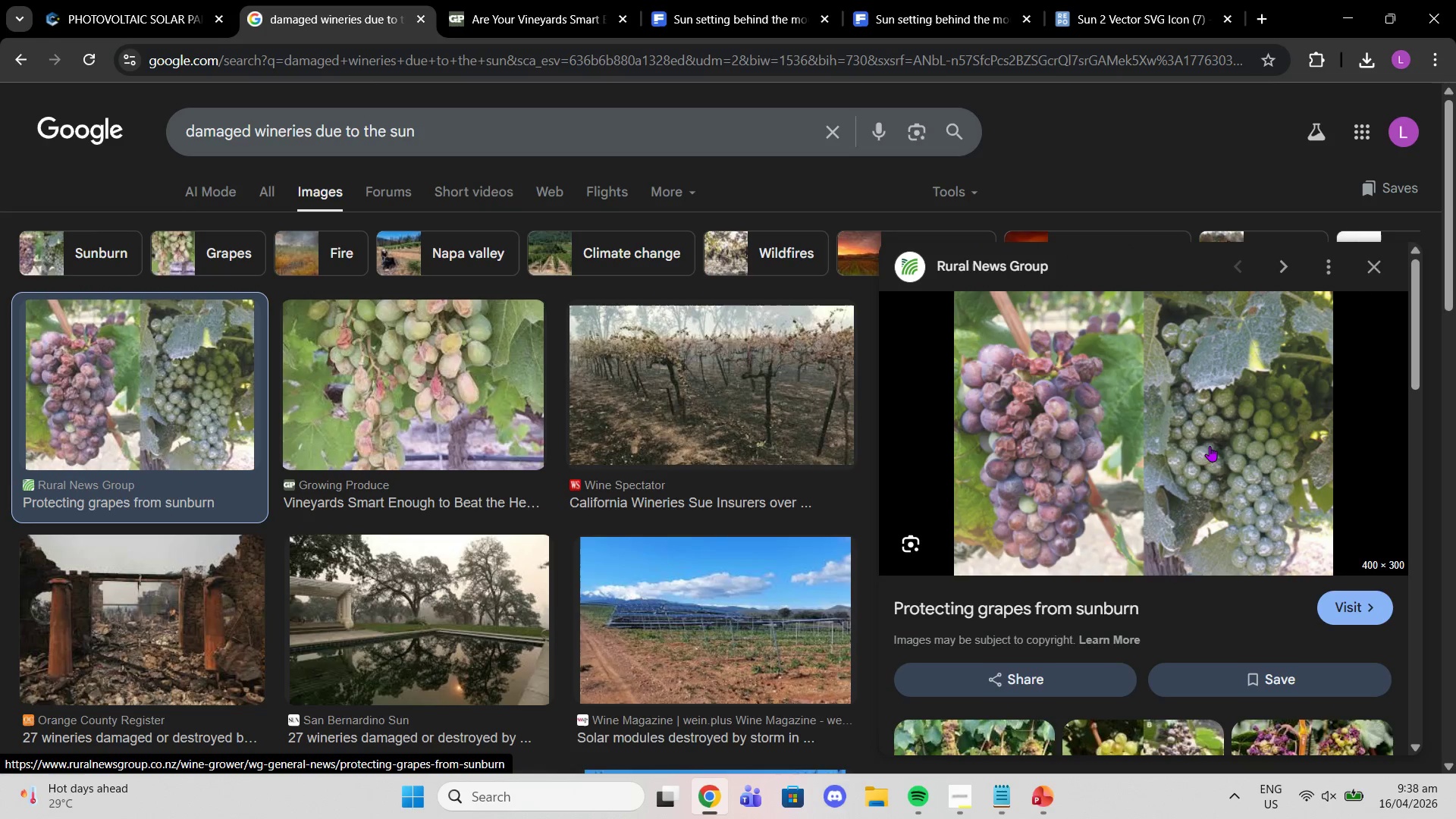 
left_click([1122, 612])
 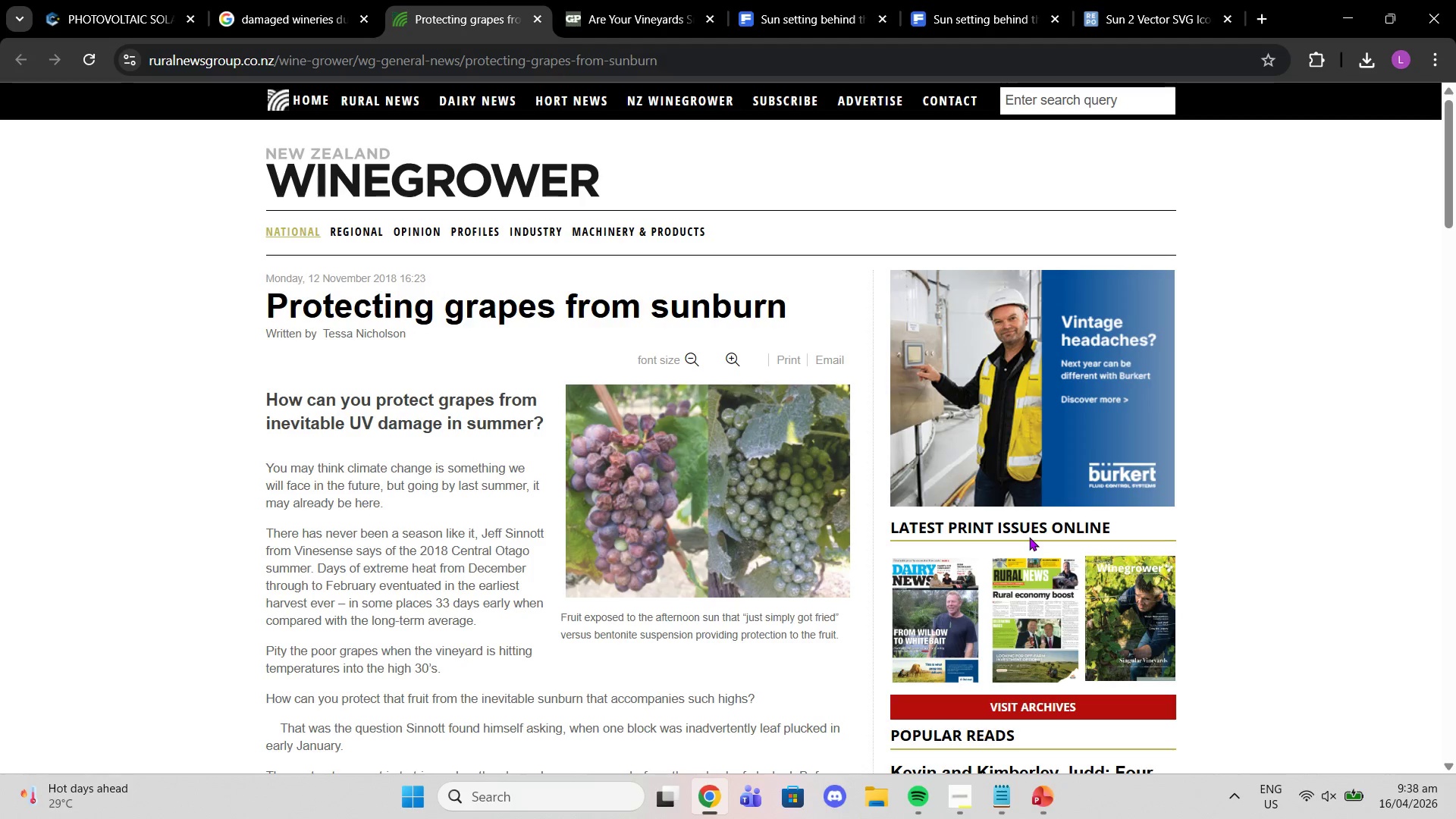 
scroll: coordinate [666, 465], scroll_direction: down, amount: 9.0
 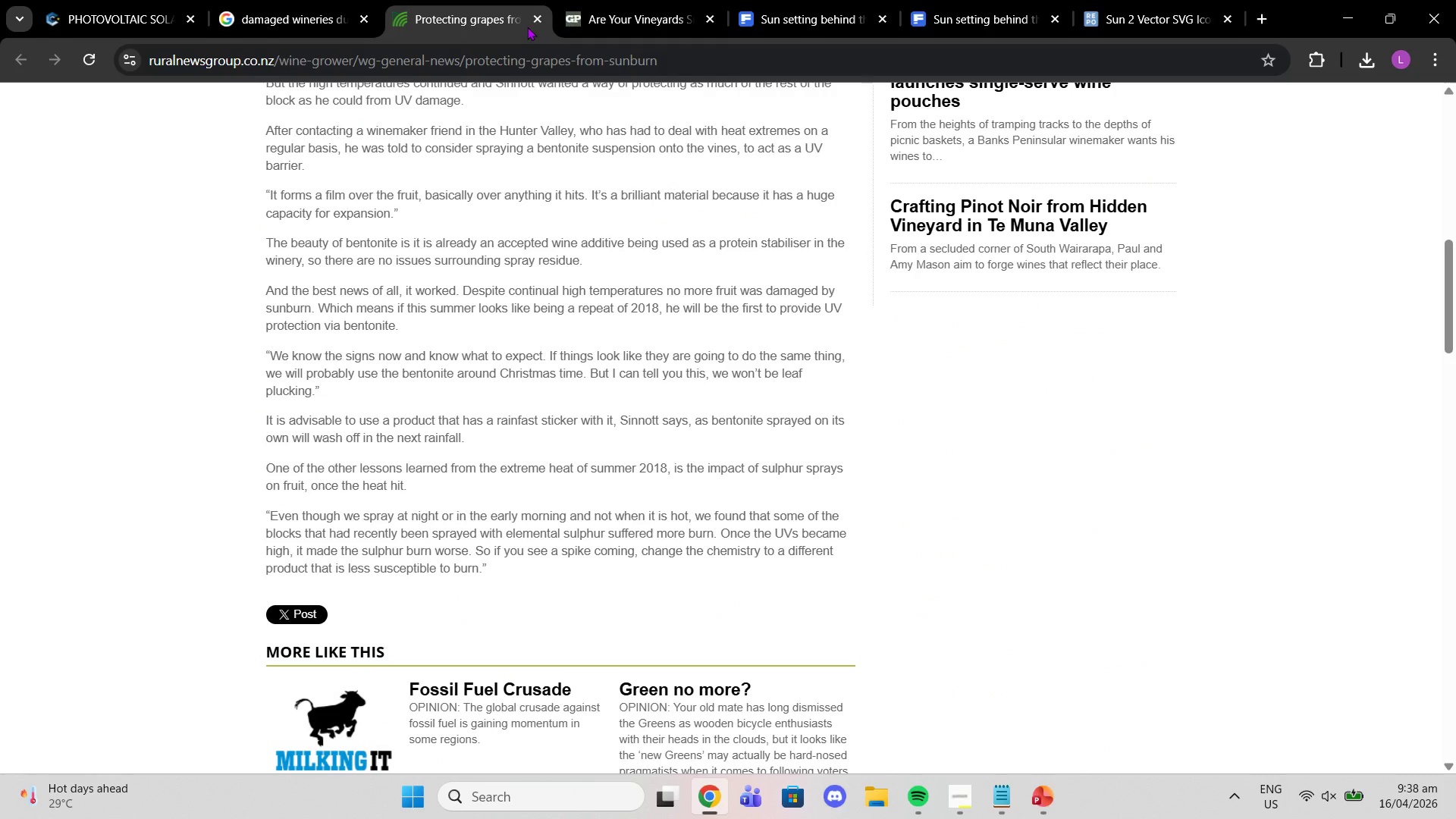 
left_click([532, 24])
 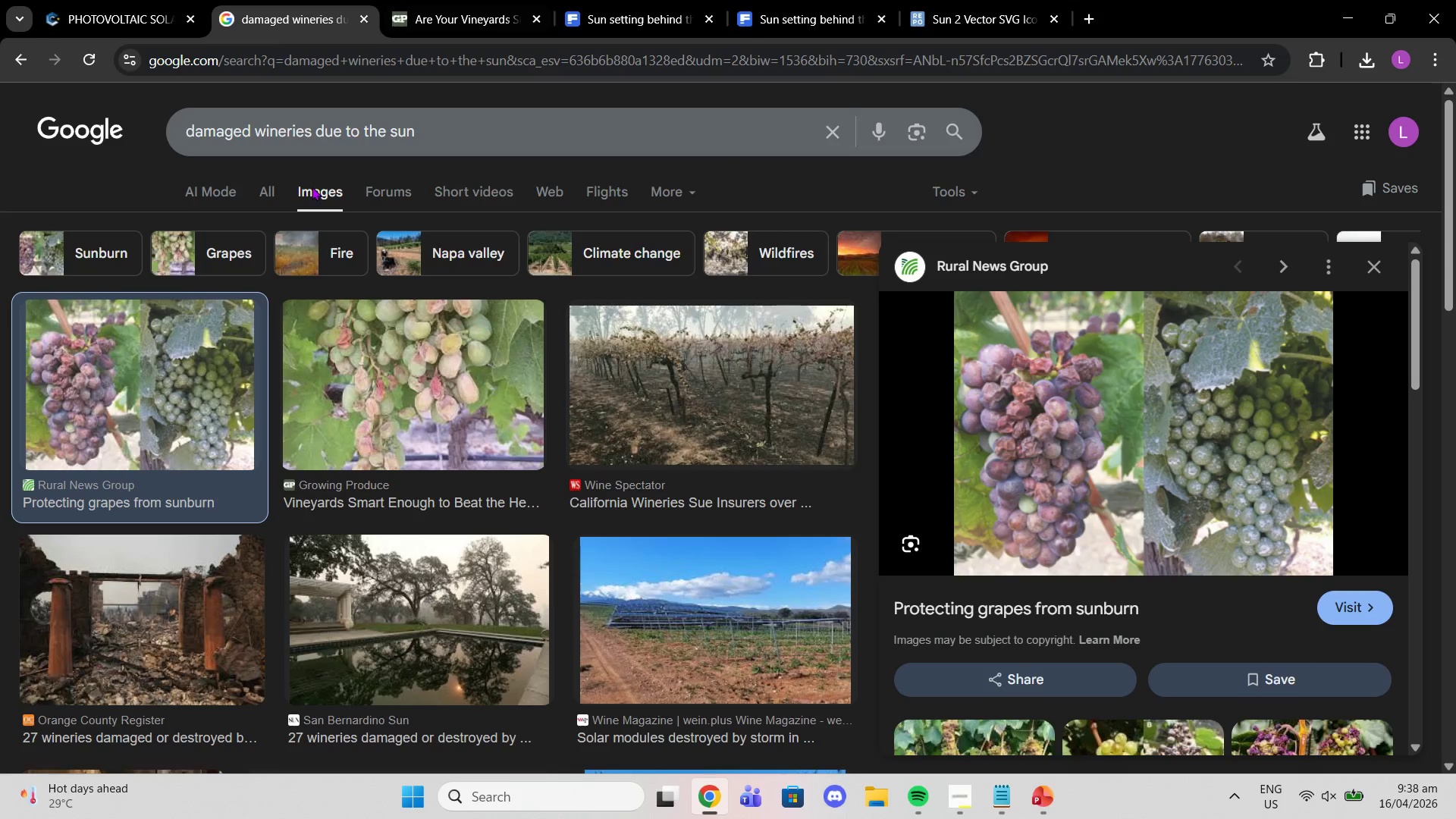 
scroll: coordinate [1202, 491], scroll_direction: down, amount: 19.0
 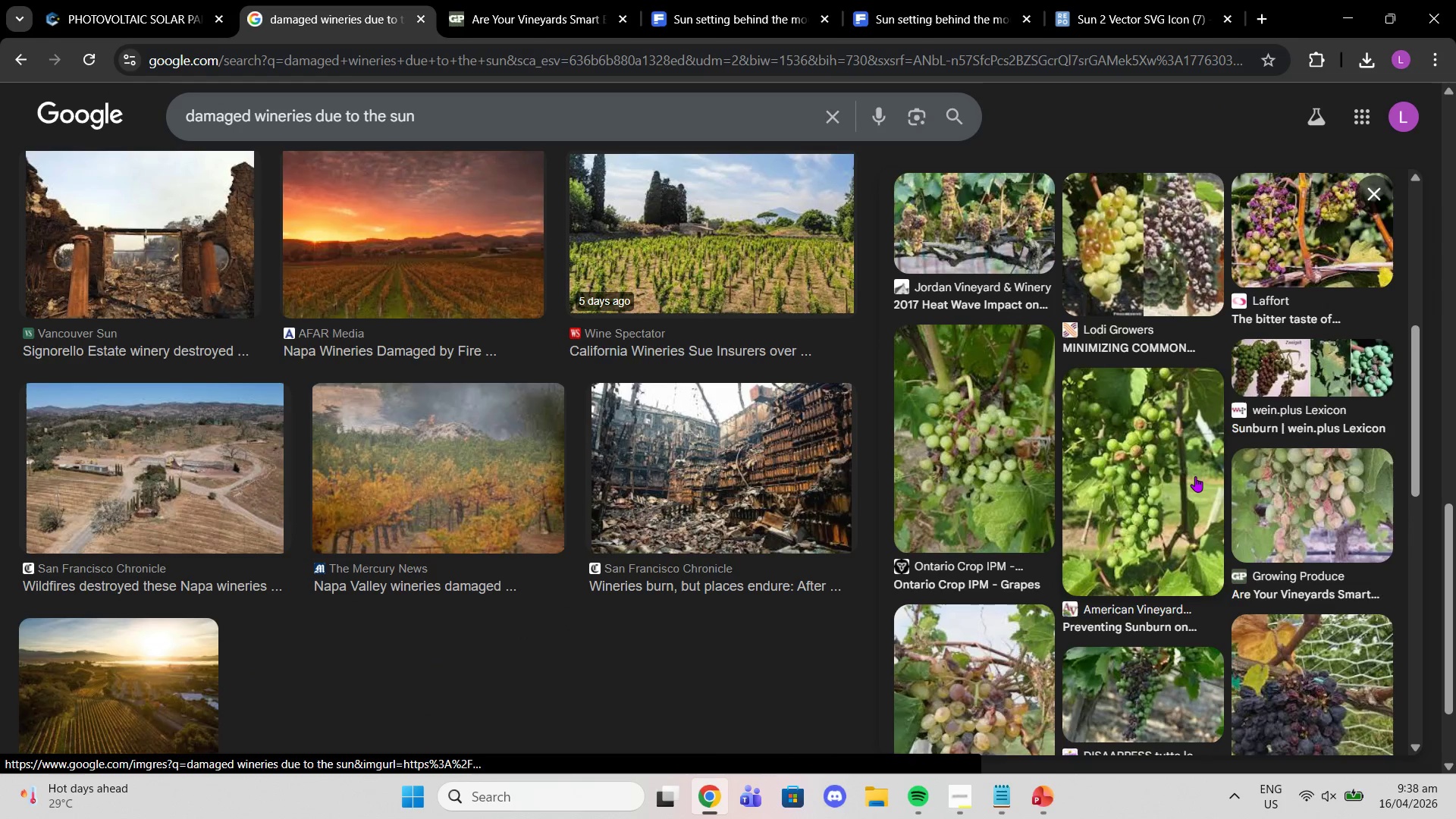 
left_click([1193, 476])
 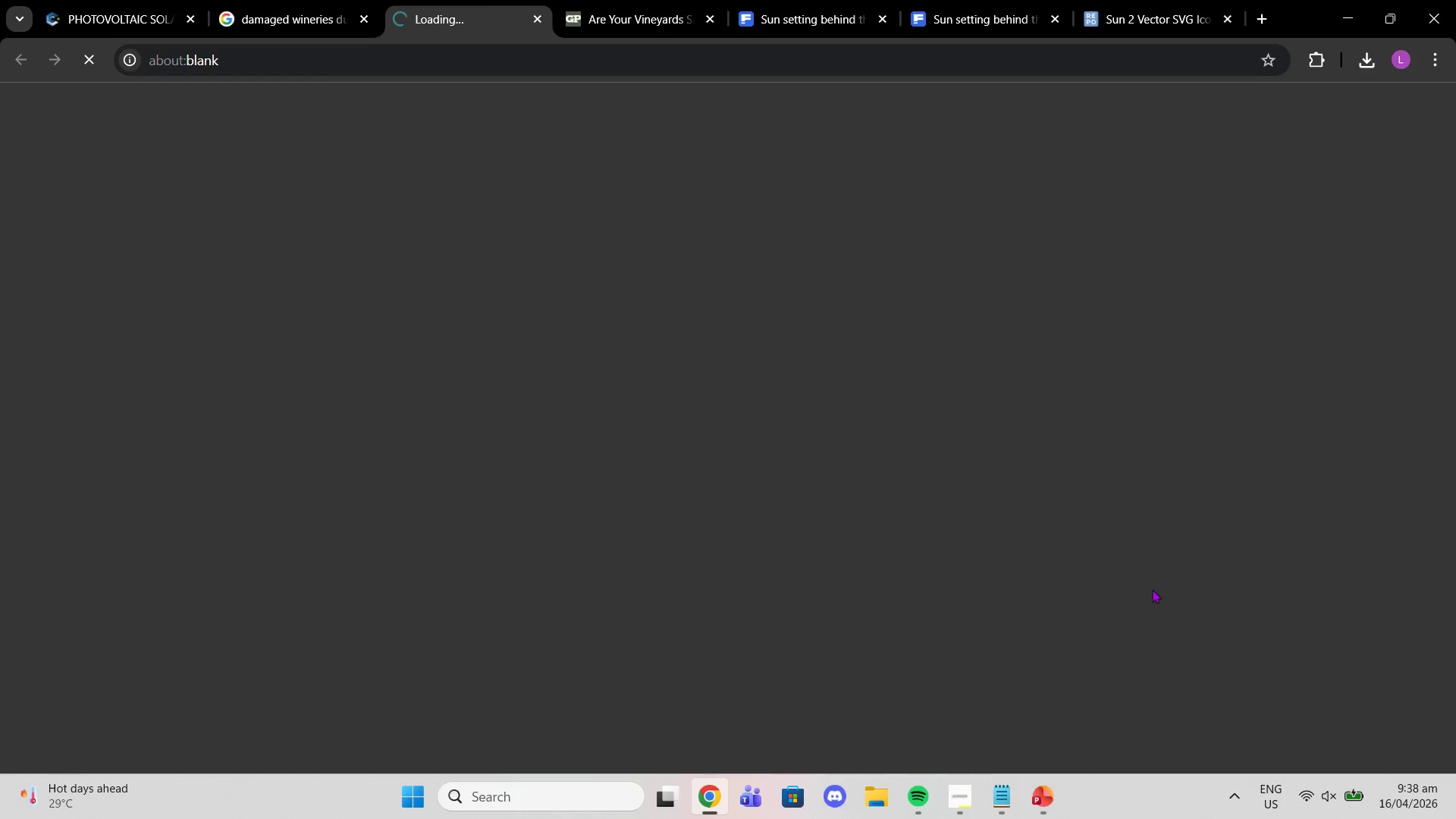 
wait(11.19)
 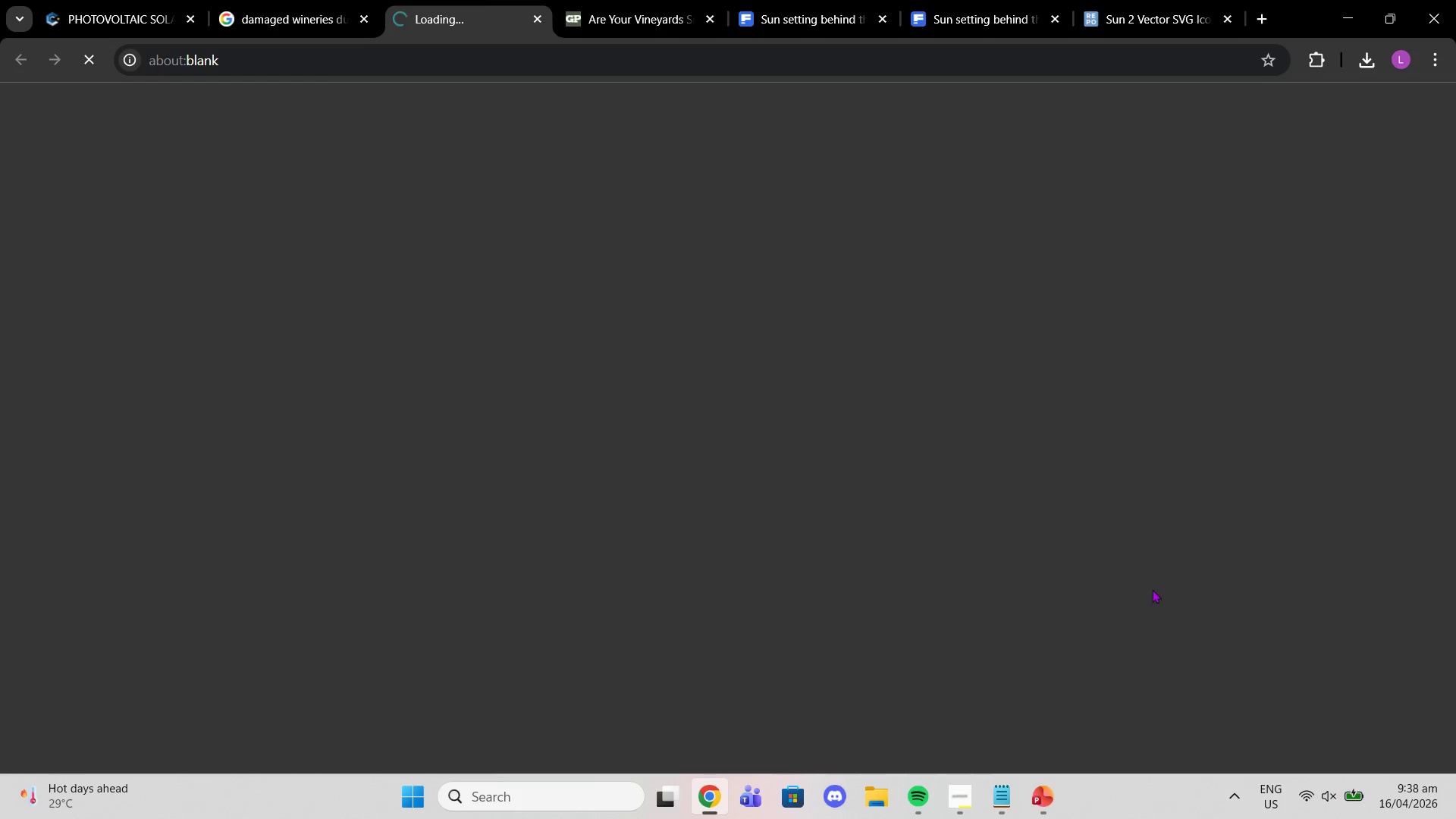 
scroll: coordinate [676, 535], scroll_direction: down, amount: 11.0
 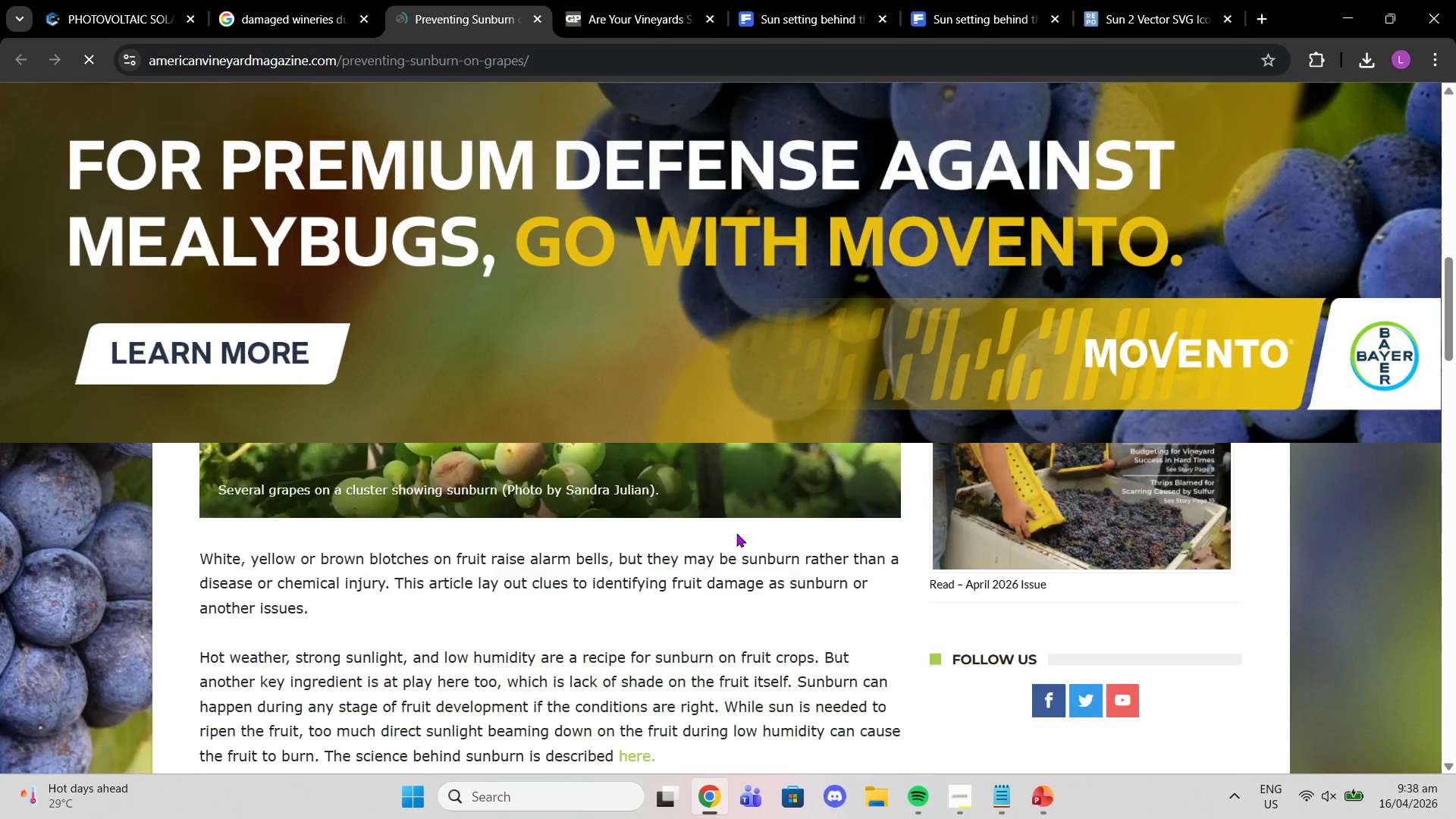 
scroll: coordinate [737, 533], scroll_direction: up, amount: 2.0
 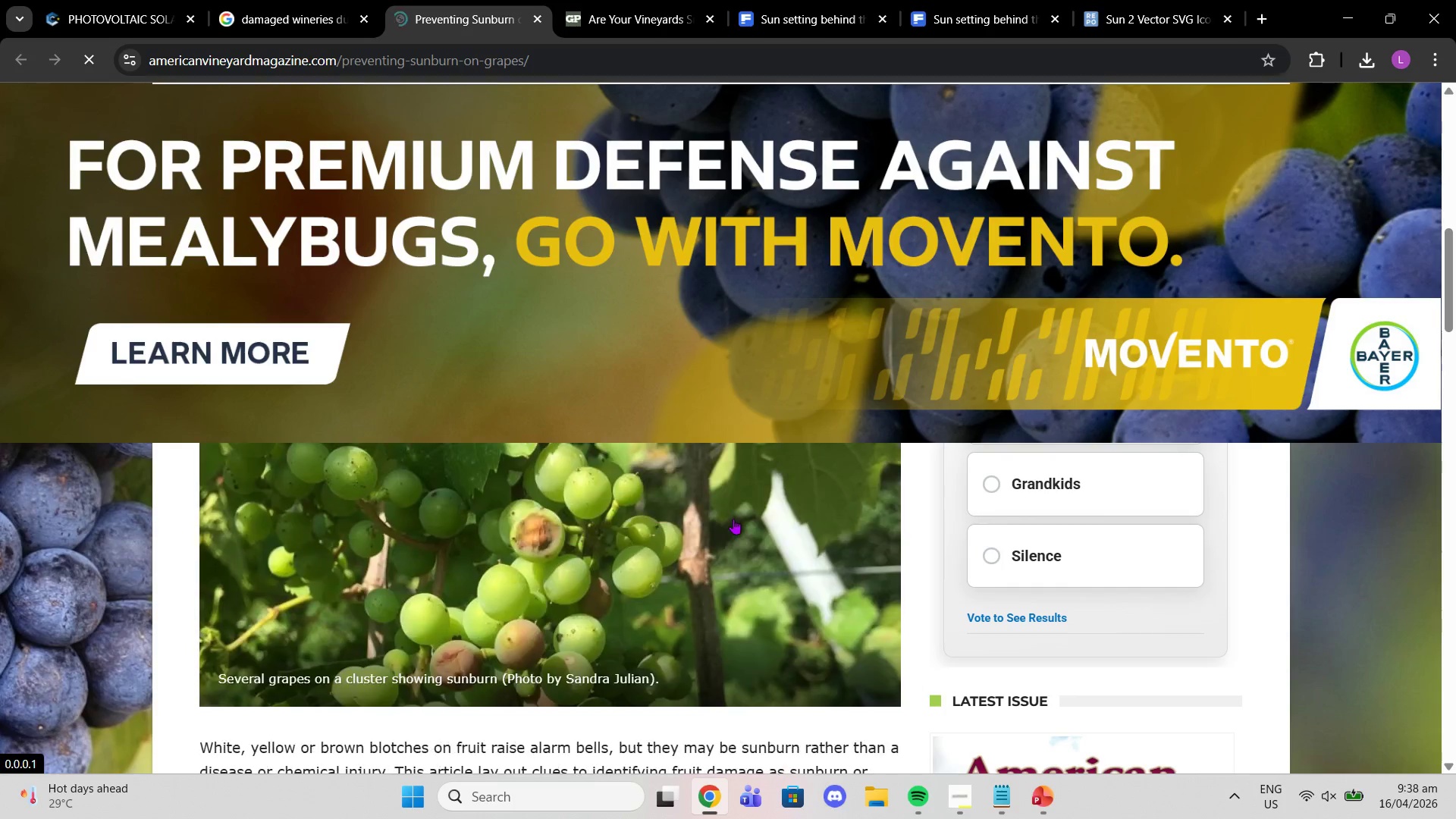 
right_click([733, 519])
 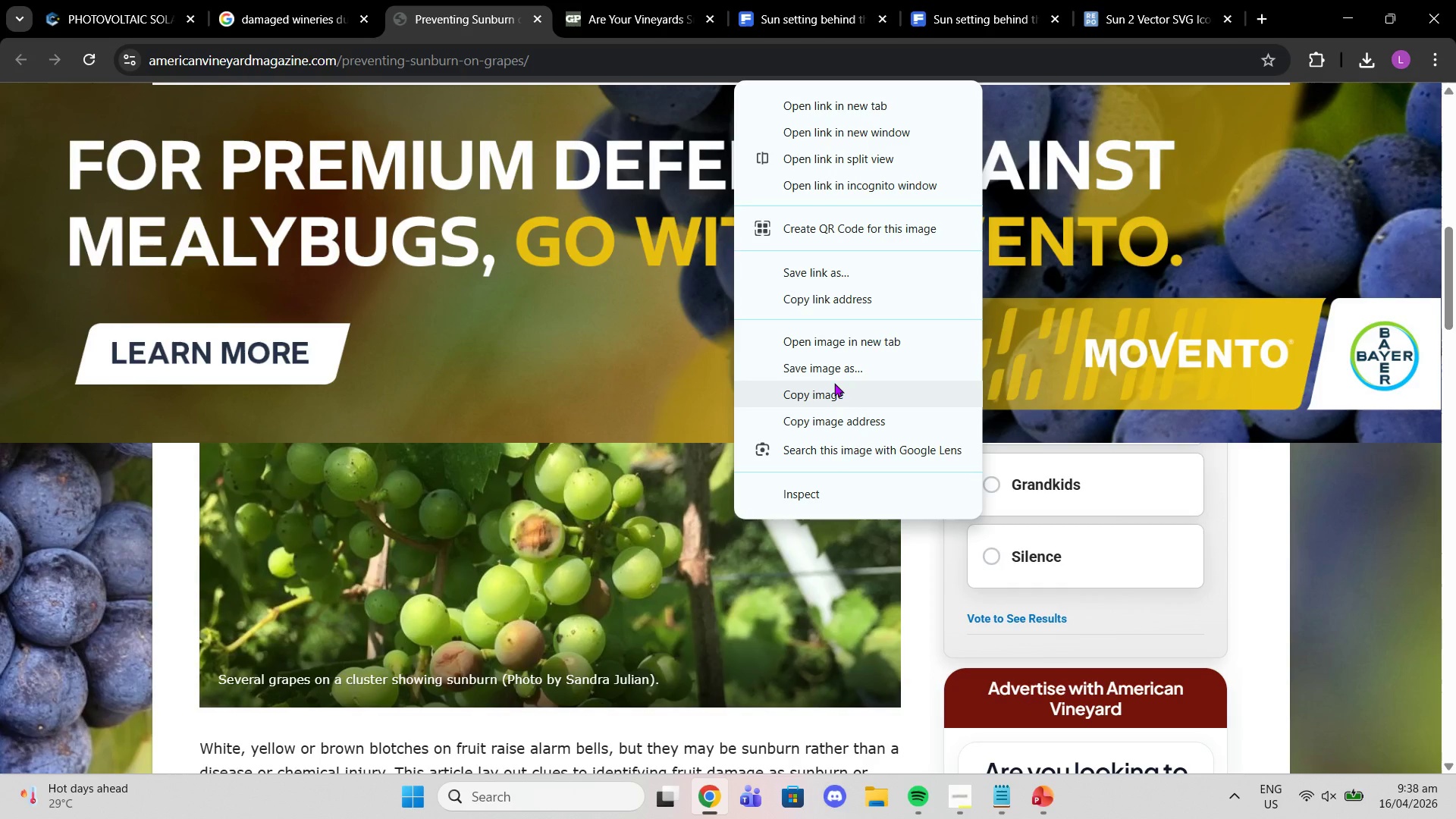 
left_click([834, 383])
 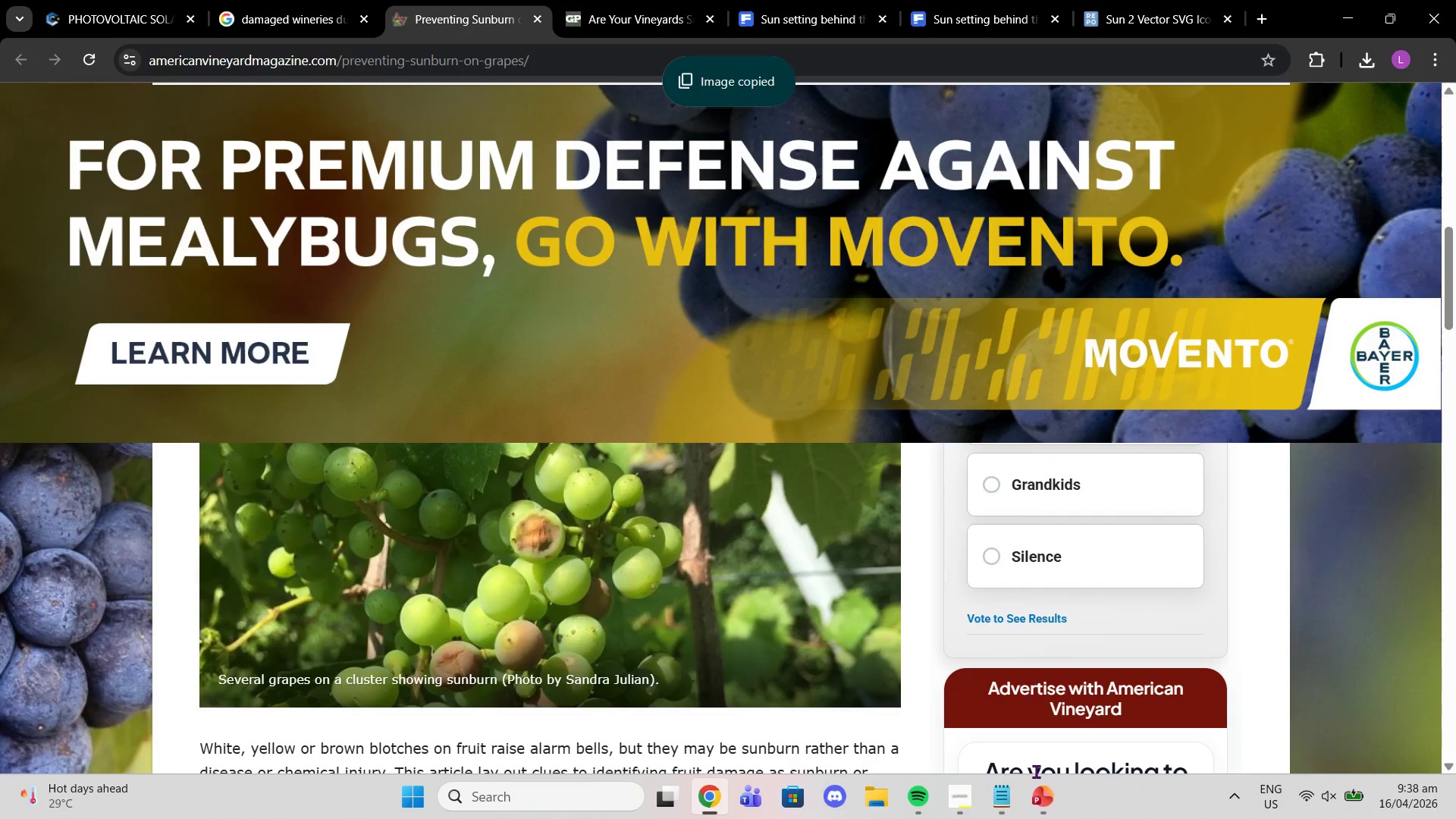 
left_click([1057, 796])
 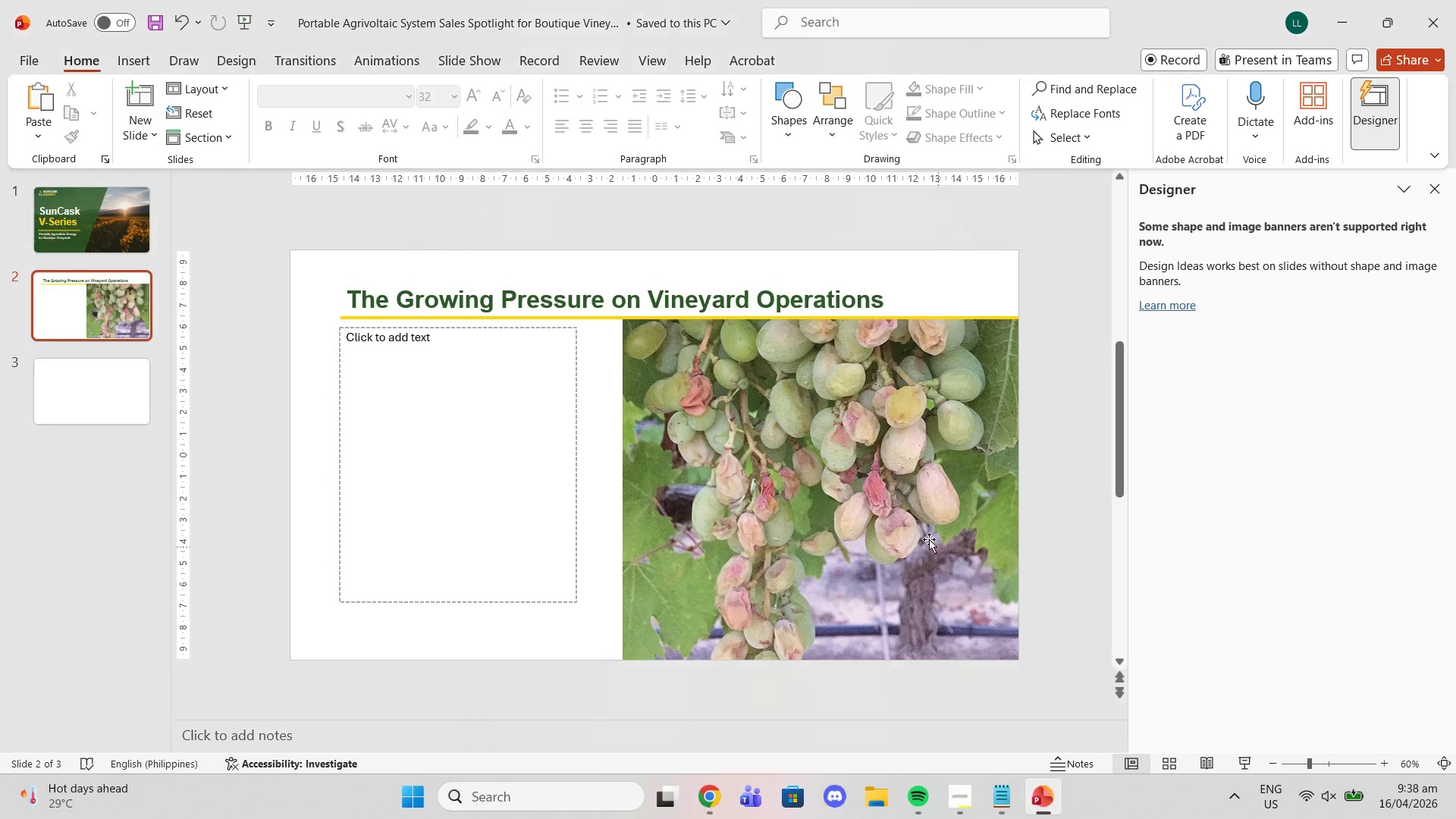 
left_click([927, 538])
 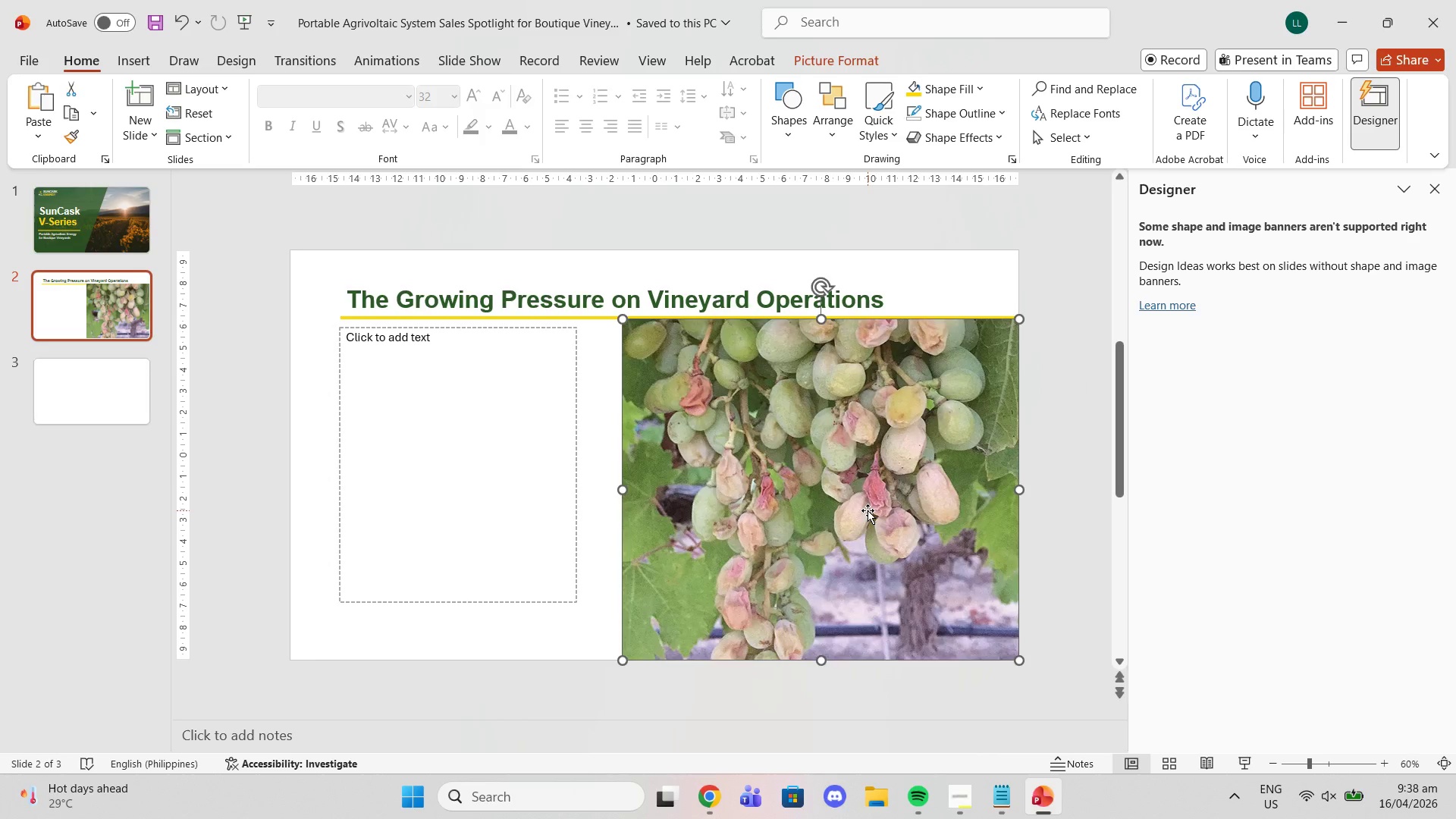 
key(Delete)
 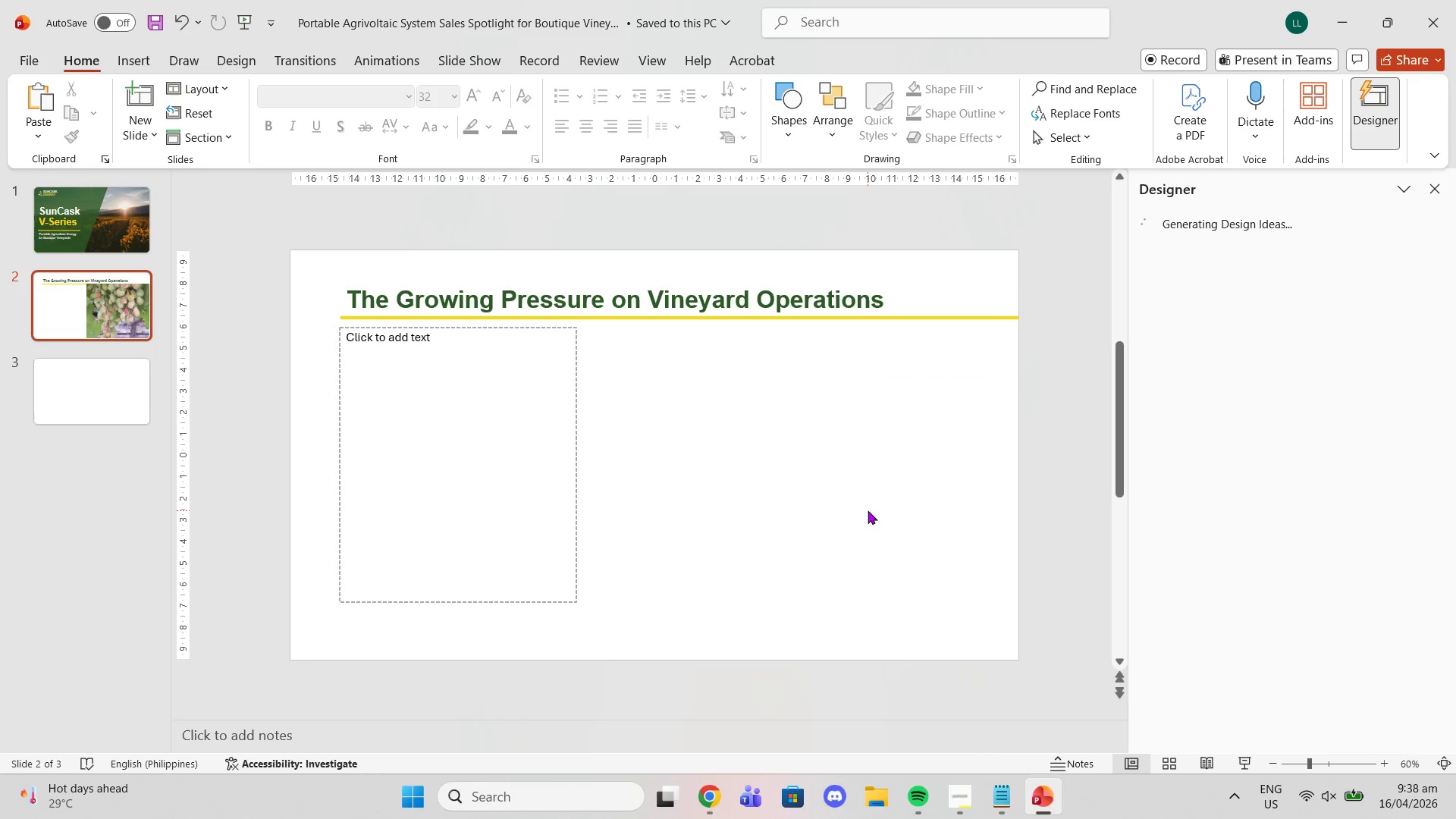 
key(Control+V)
 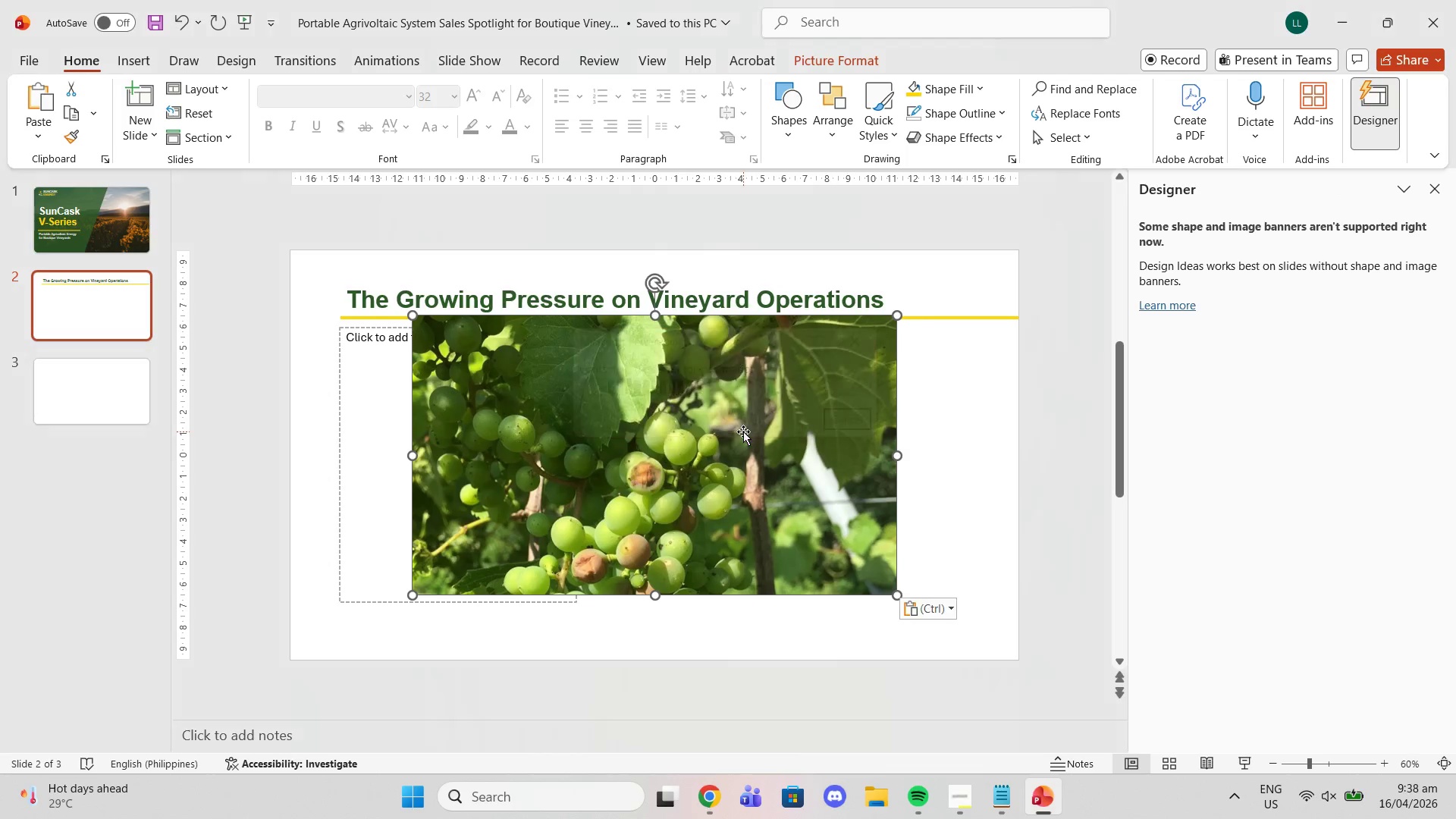 
left_click_drag(start_coordinate=[726, 445], to_coordinate=[930, 447])
 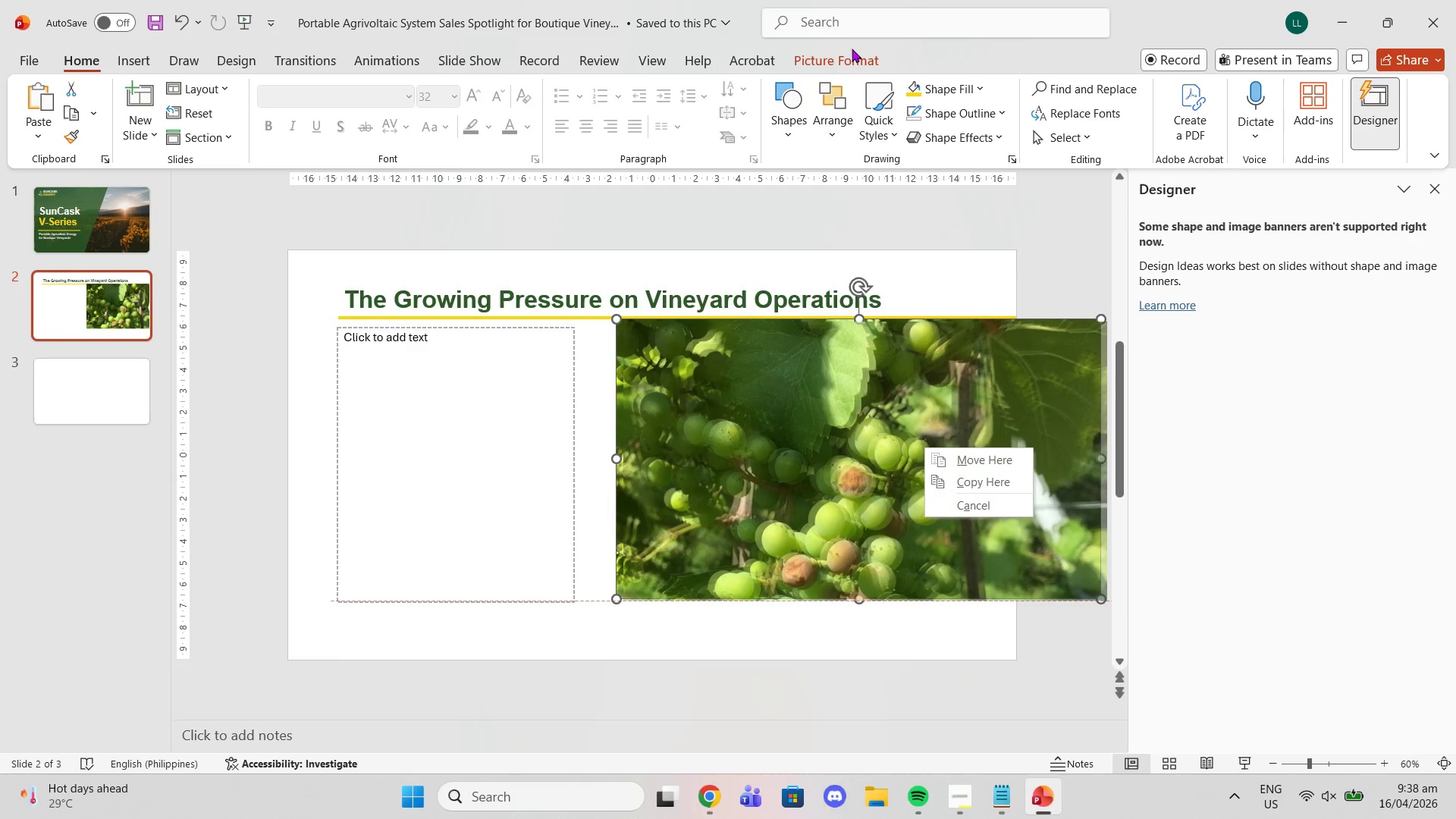 
left_click([843, 69])
 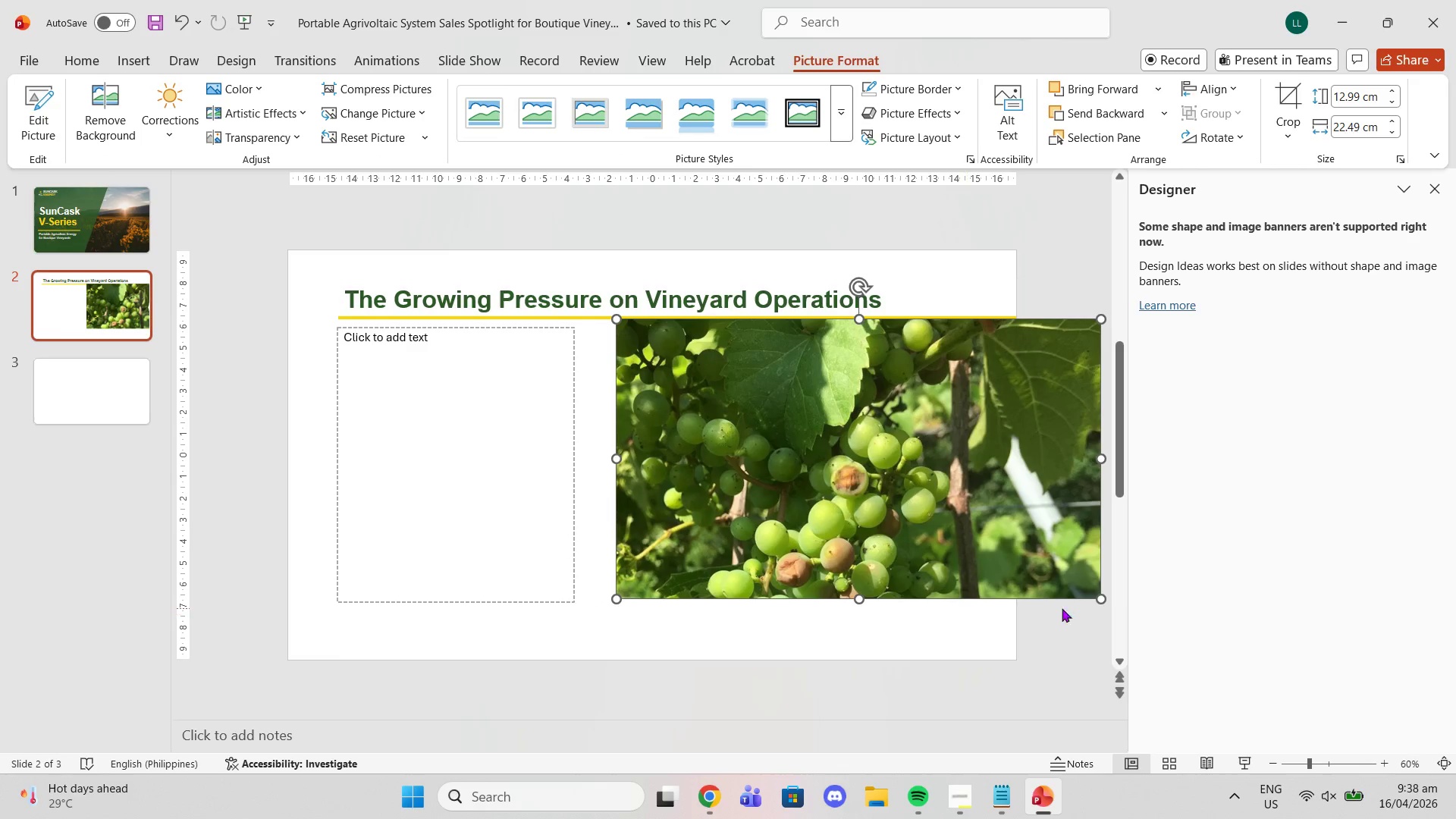 
left_click_drag(start_coordinate=[1098, 596], to_coordinate=[1203, 661])
 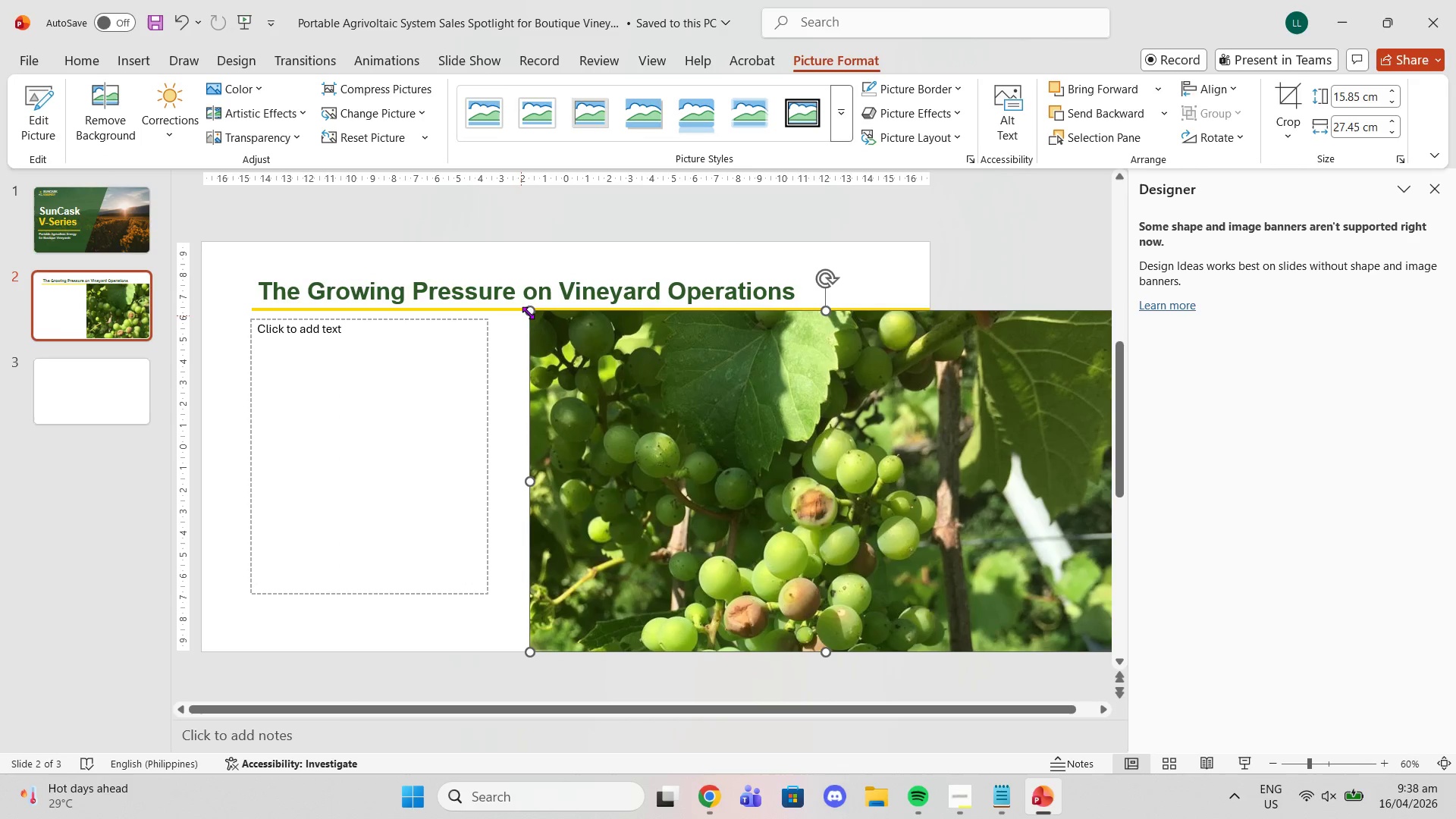 
left_click_drag(start_coordinate=[531, 308], to_coordinate=[539, 310])
 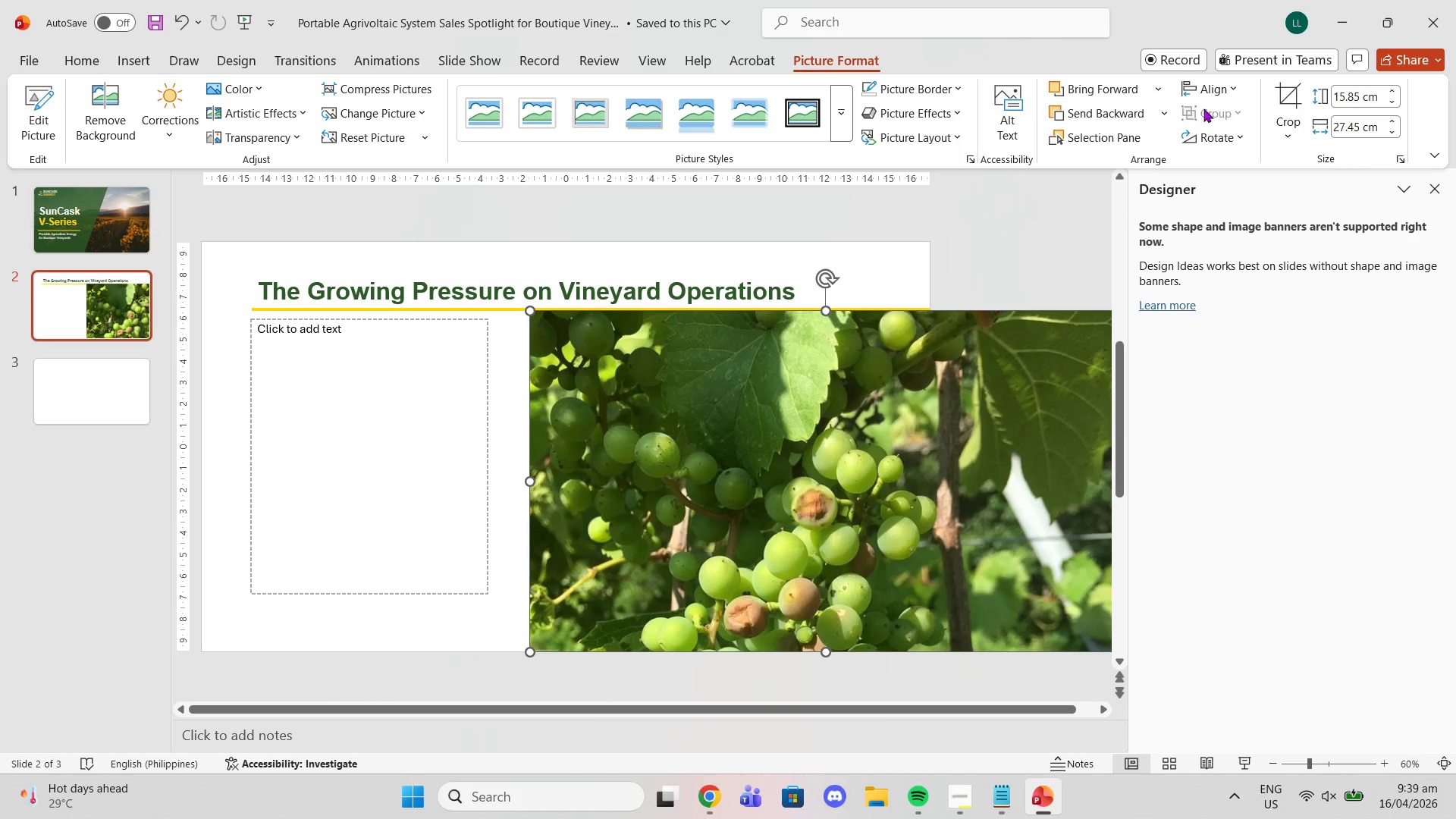 
left_click([1286, 107])
 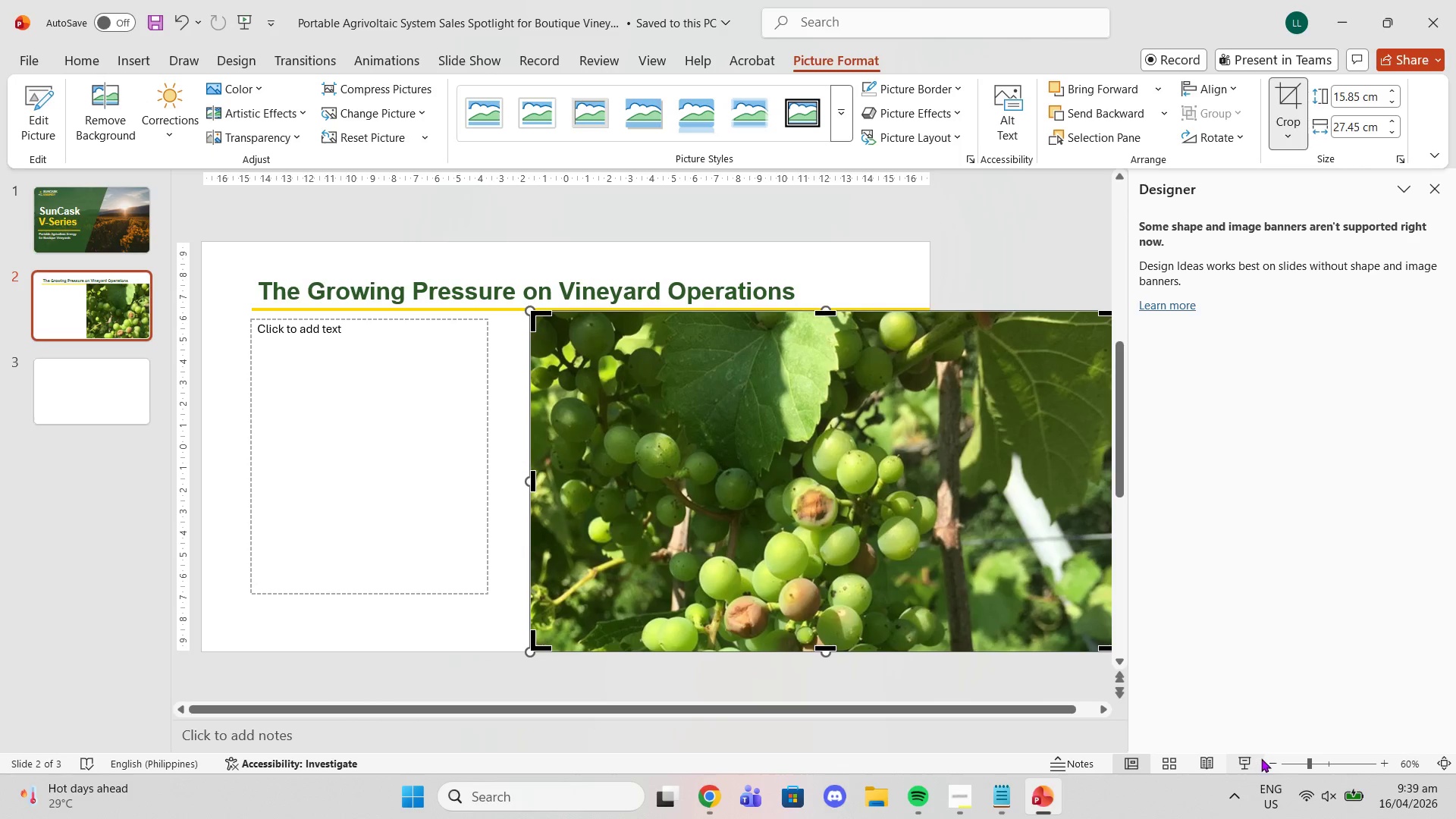 
double_click([1278, 764])
 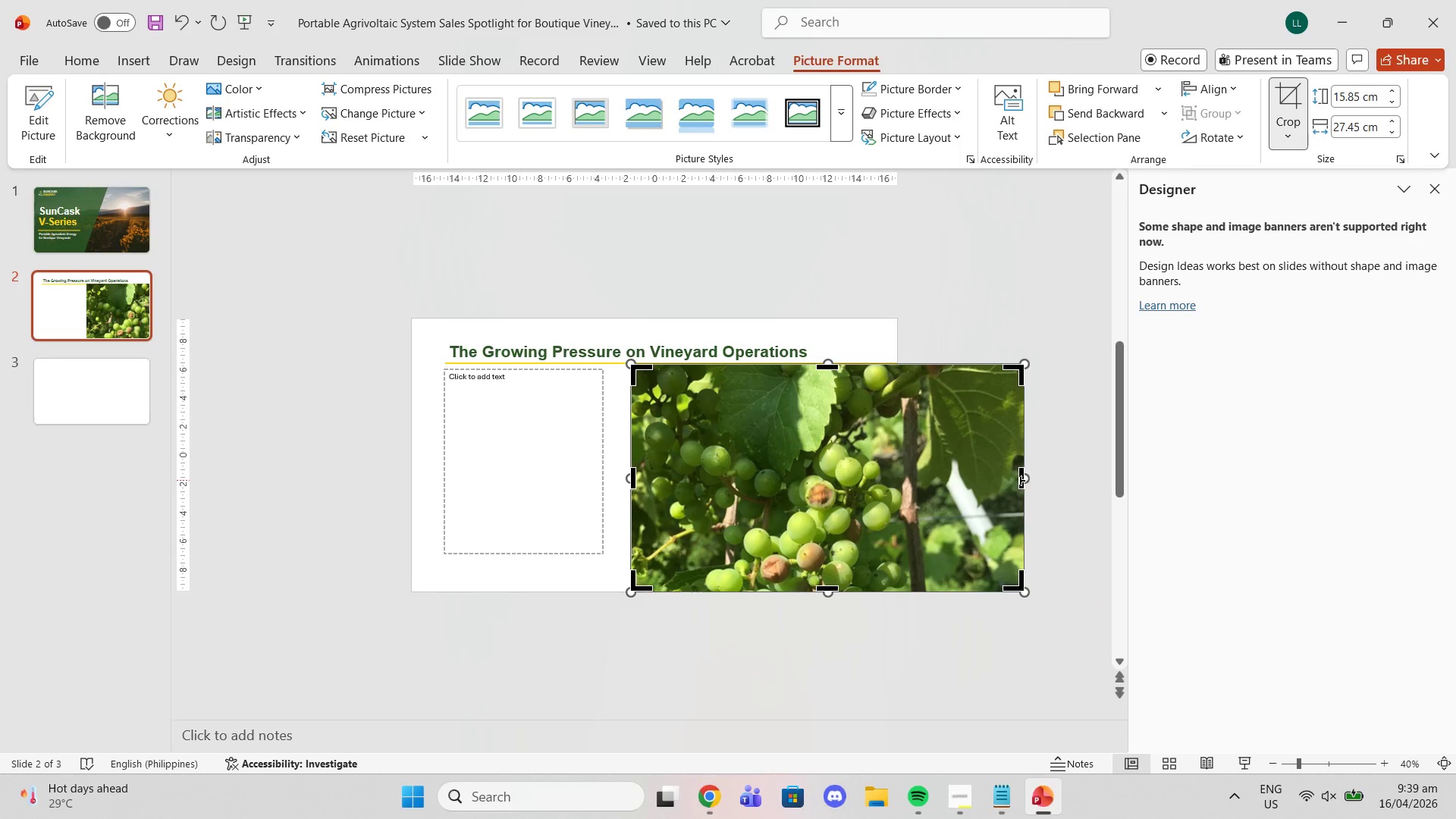 
left_click_drag(start_coordinate=[1023, 480], to_coordinate=[899, 469])
 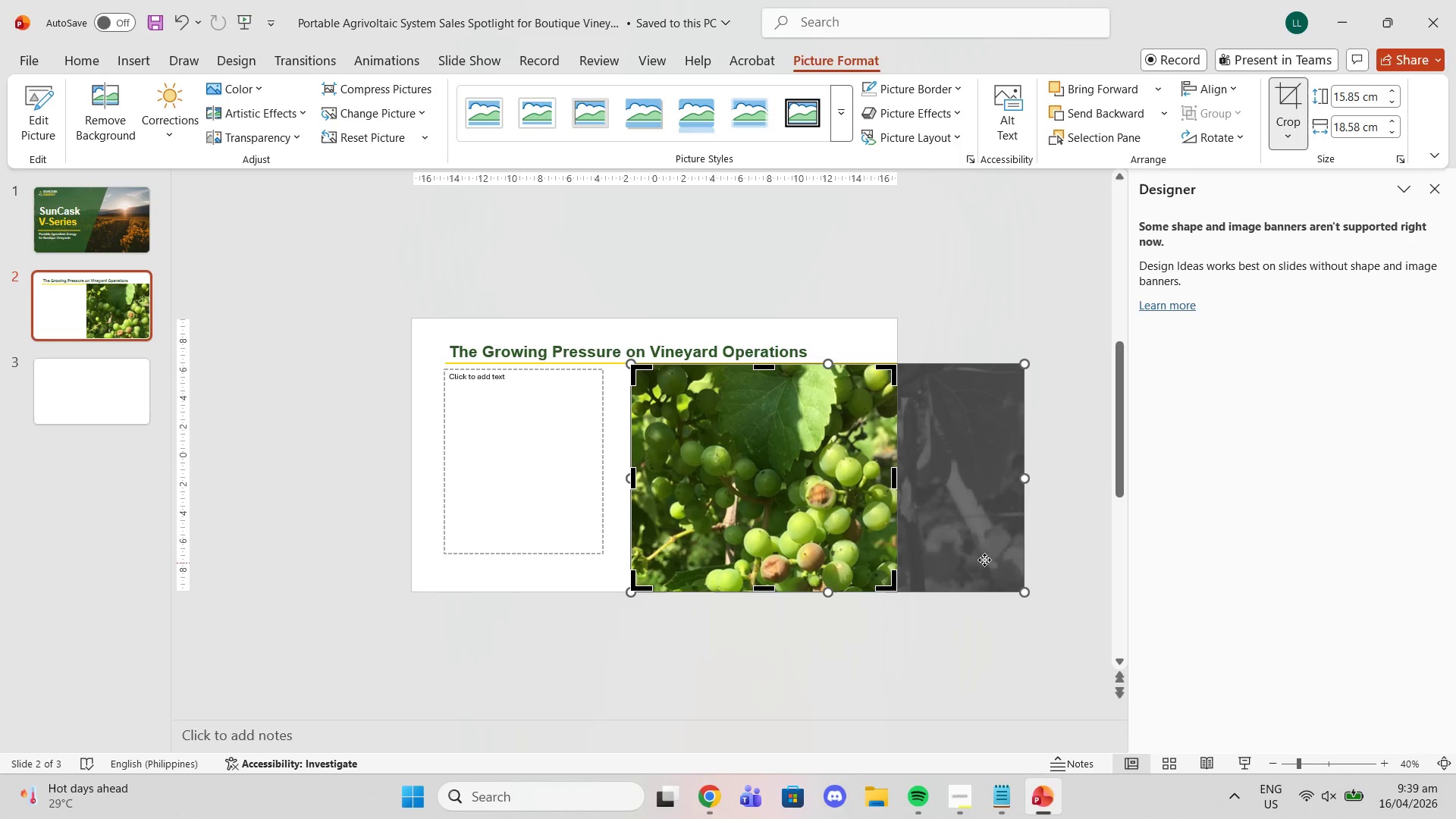 
left_click_drag(start_coordinate=[864, 520], to_coordinate=[848, 522])
 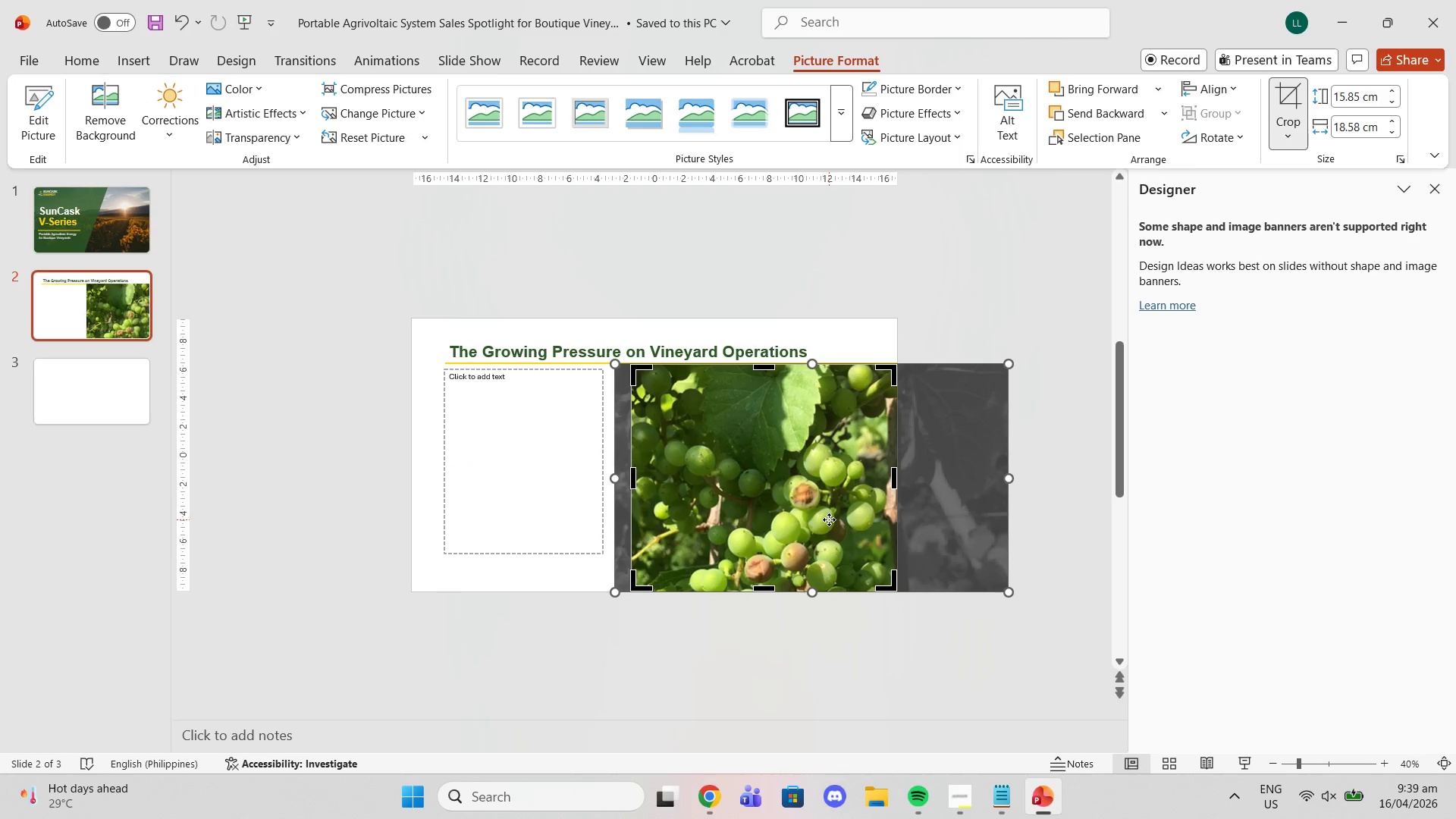 
left_click_drag(start_coordinate=[829, 519], to_coordinate=[795, 519])
 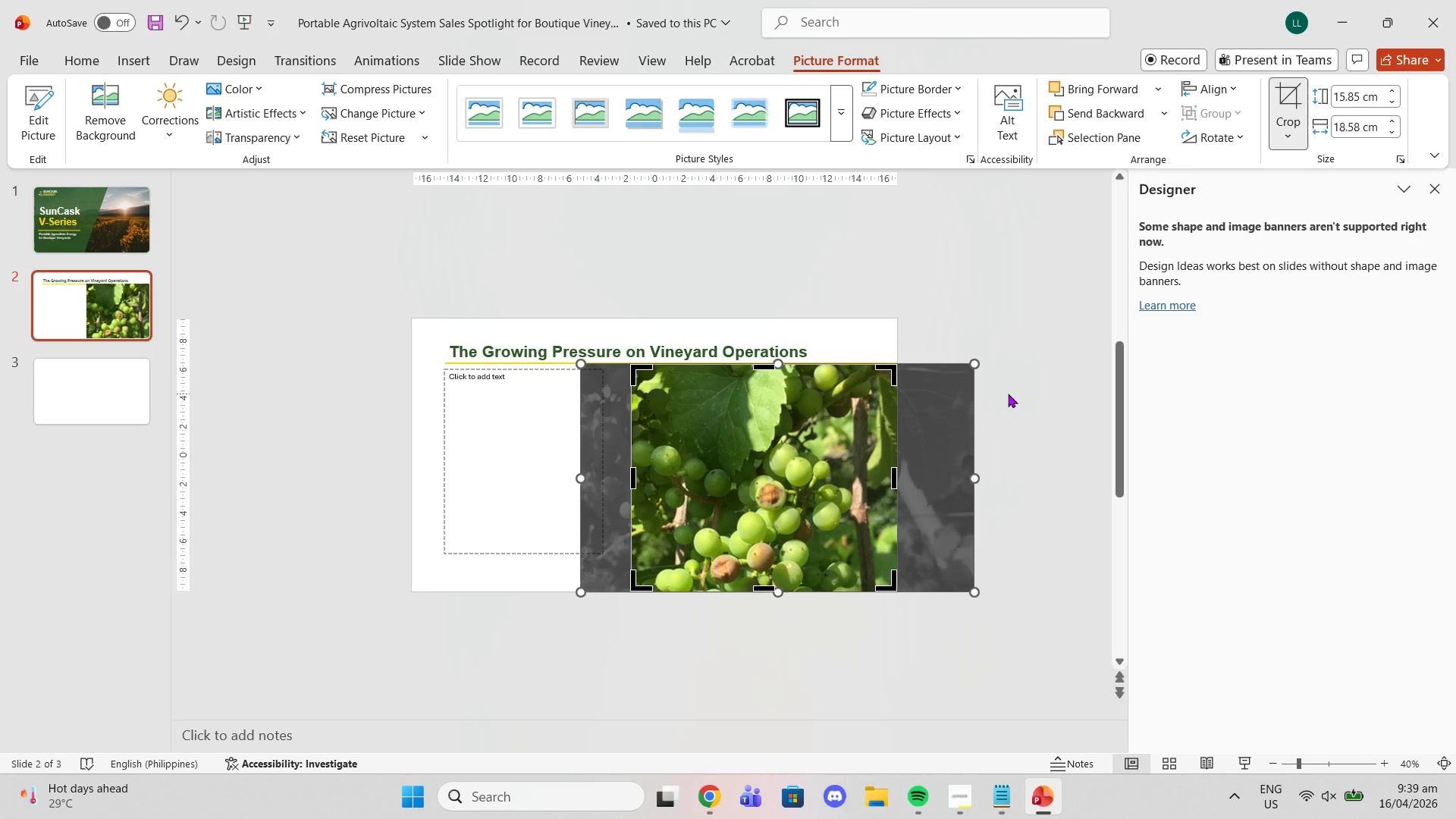 
left_click([1008, 394])
 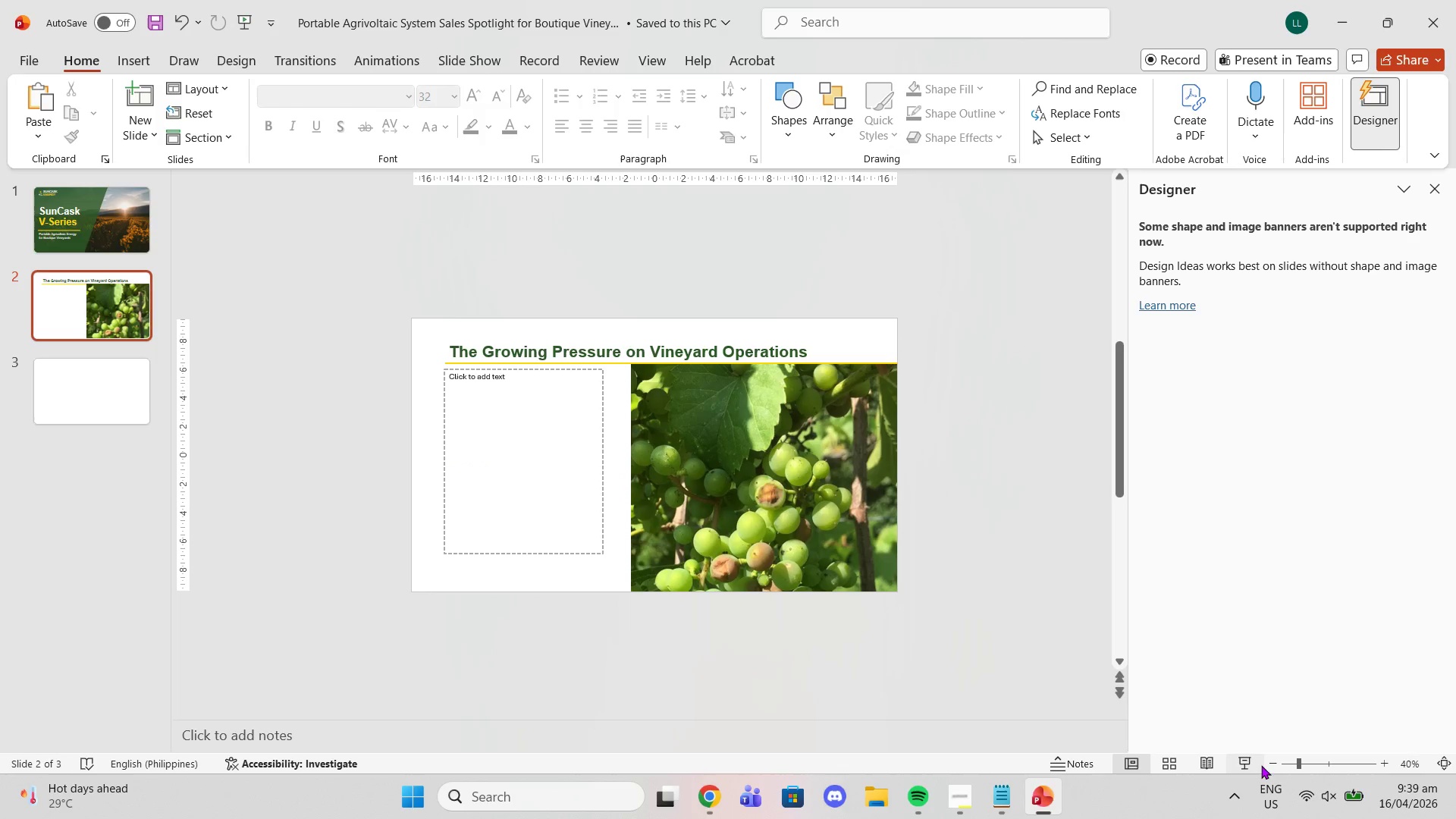 
left_click_drag(start_coordinate=[1301, 760], to_coordinate=[1304, 759])
 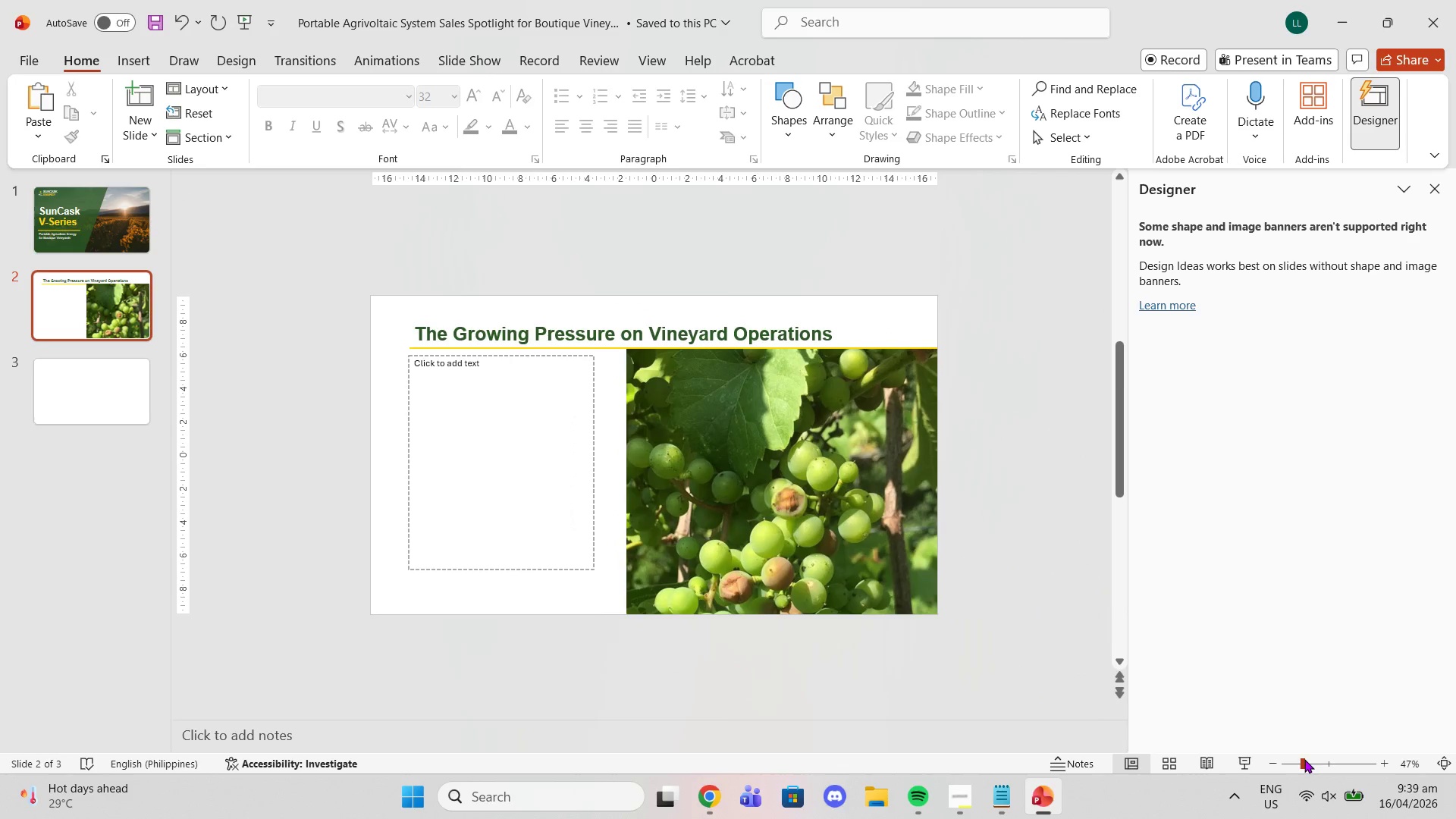 
left_click_drag(start_coordinate=[1304, 759], to_coordinate=[1317, 765])
 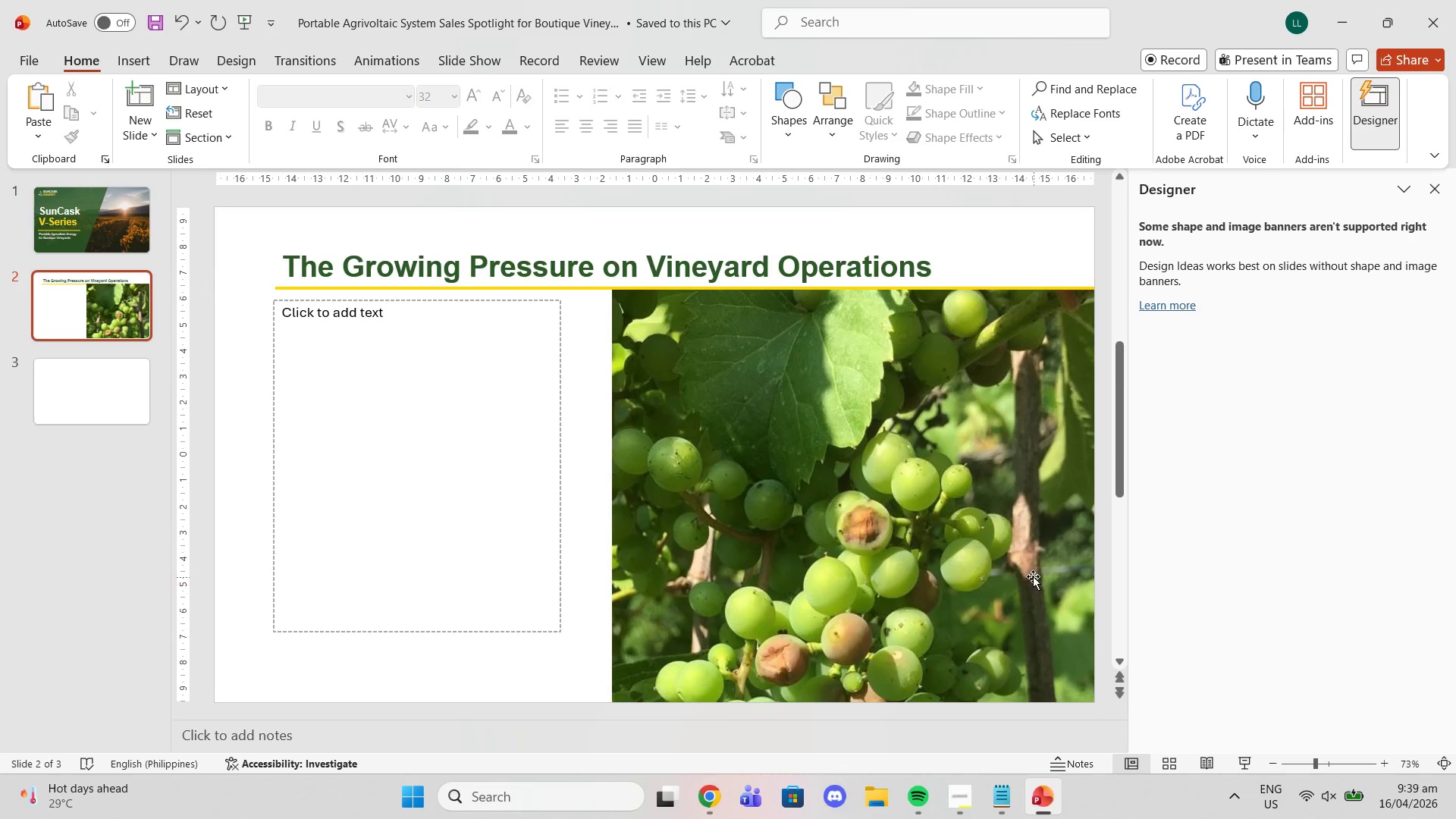 
scroll: coordinate [1015, 572], scroll_direction: up, amount: 1.0
 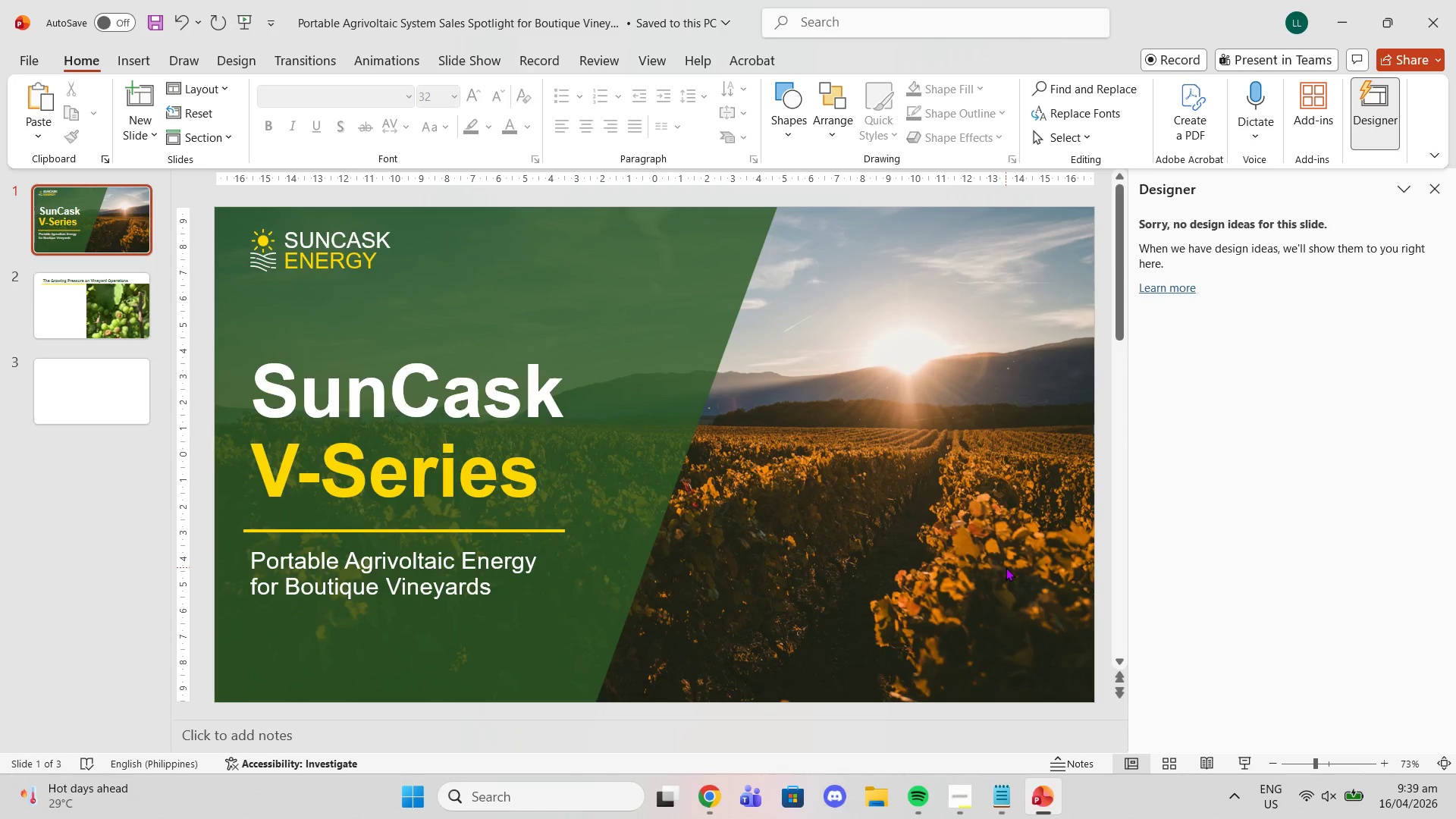 
scroll: coordinate [1006, 567], scroll_direction: down, amount: 1.0
 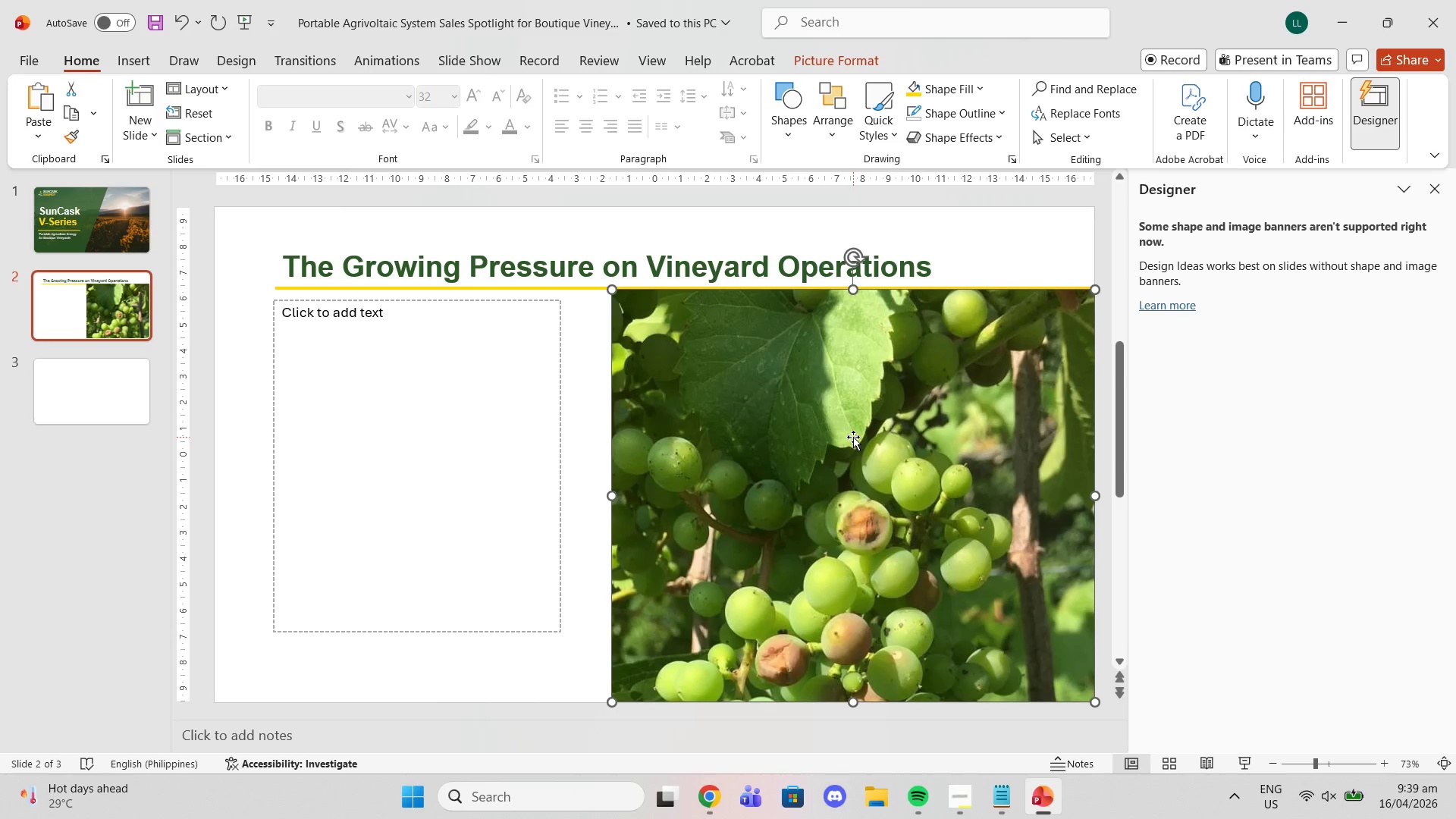 
left_click_drag(start_coordinate=[860, 401], to_coordinate=[860, 405])
 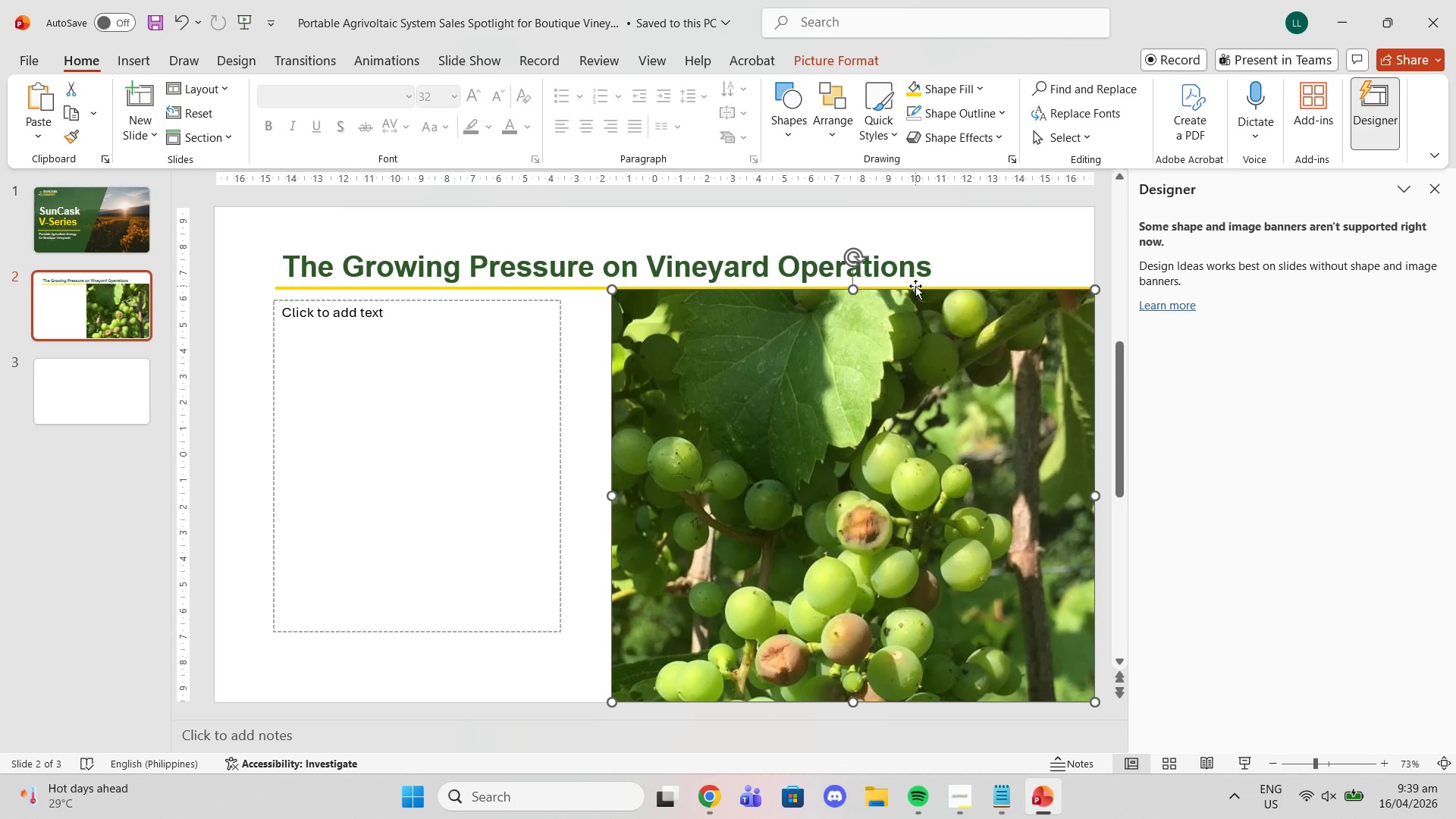 
right_click([901, 425])
 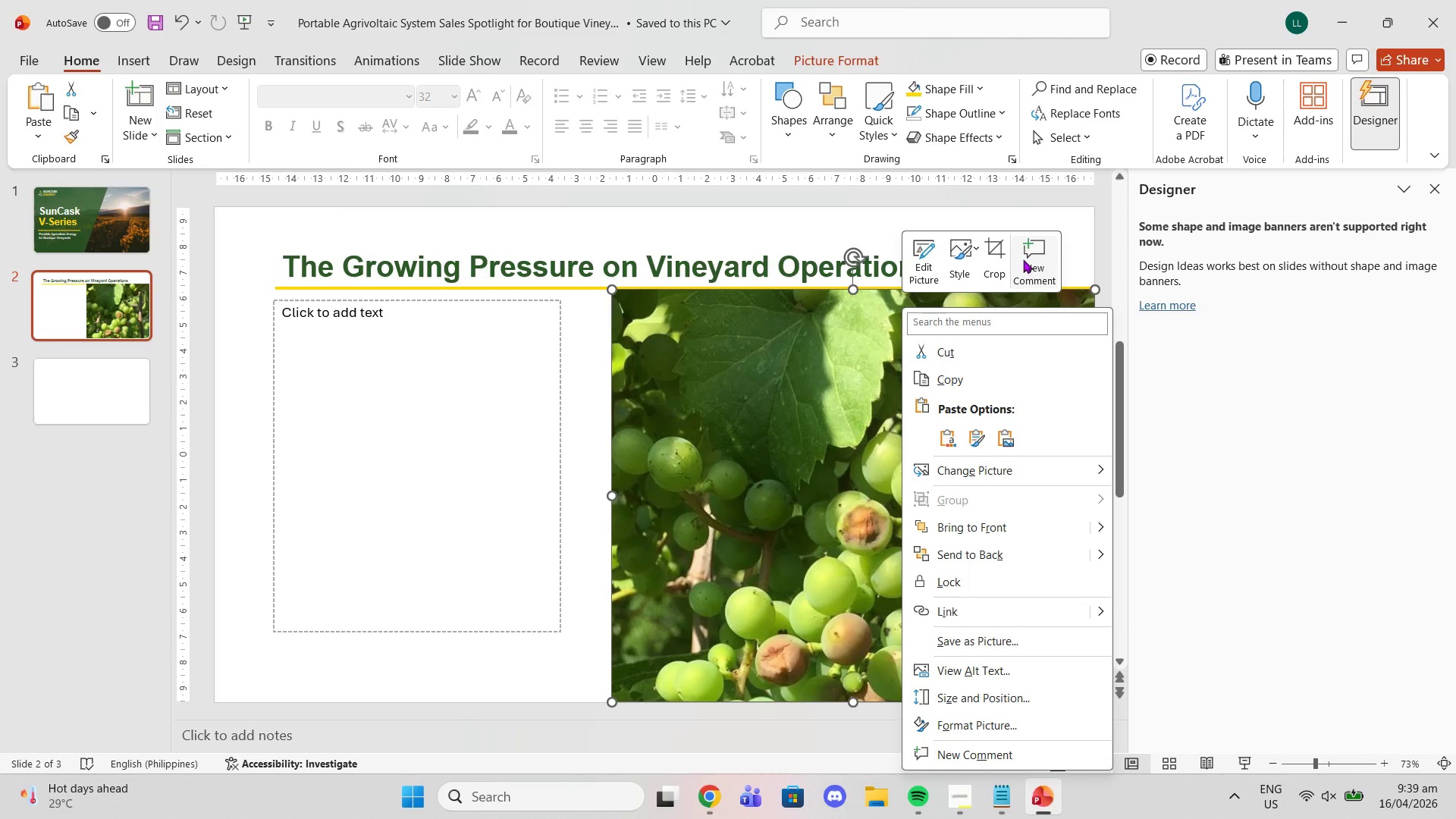 
left_click([990, 250])
 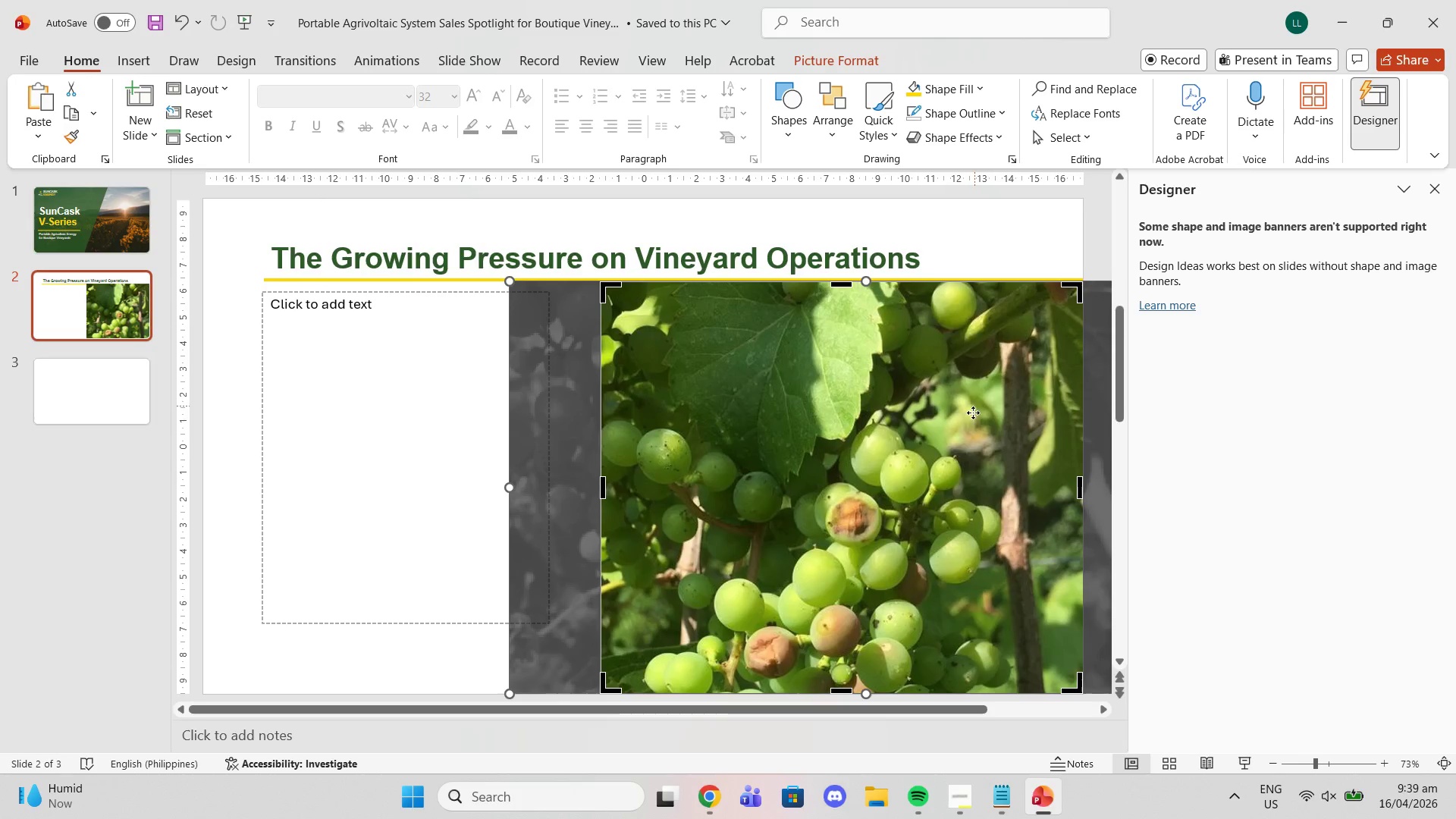 
scroll: coordinate [968, 440], scroll_direction: down, amount: 2.0
 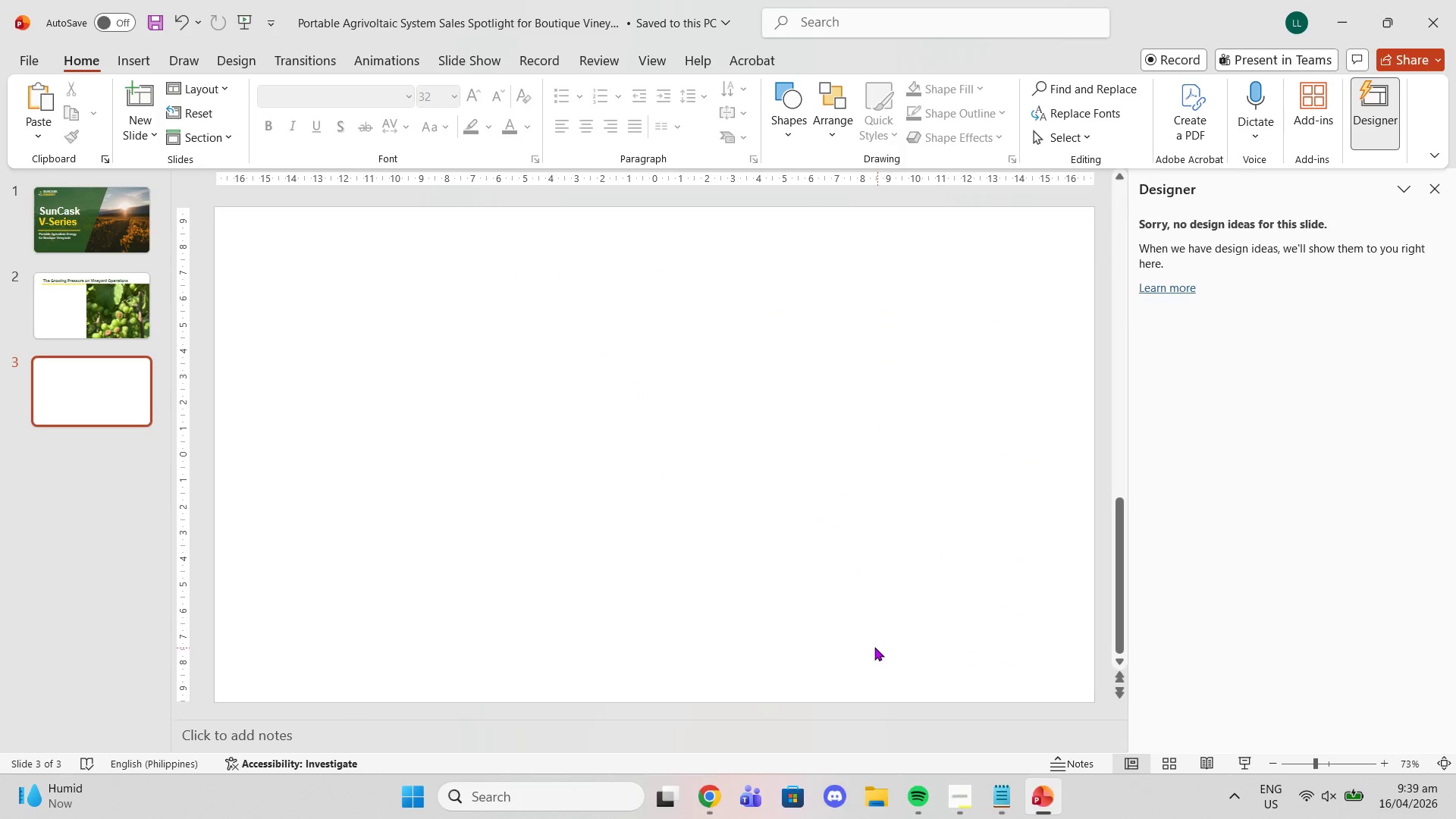 
scroll: coordinate [873, 643], scroll_direction: up, amount: 1.0
 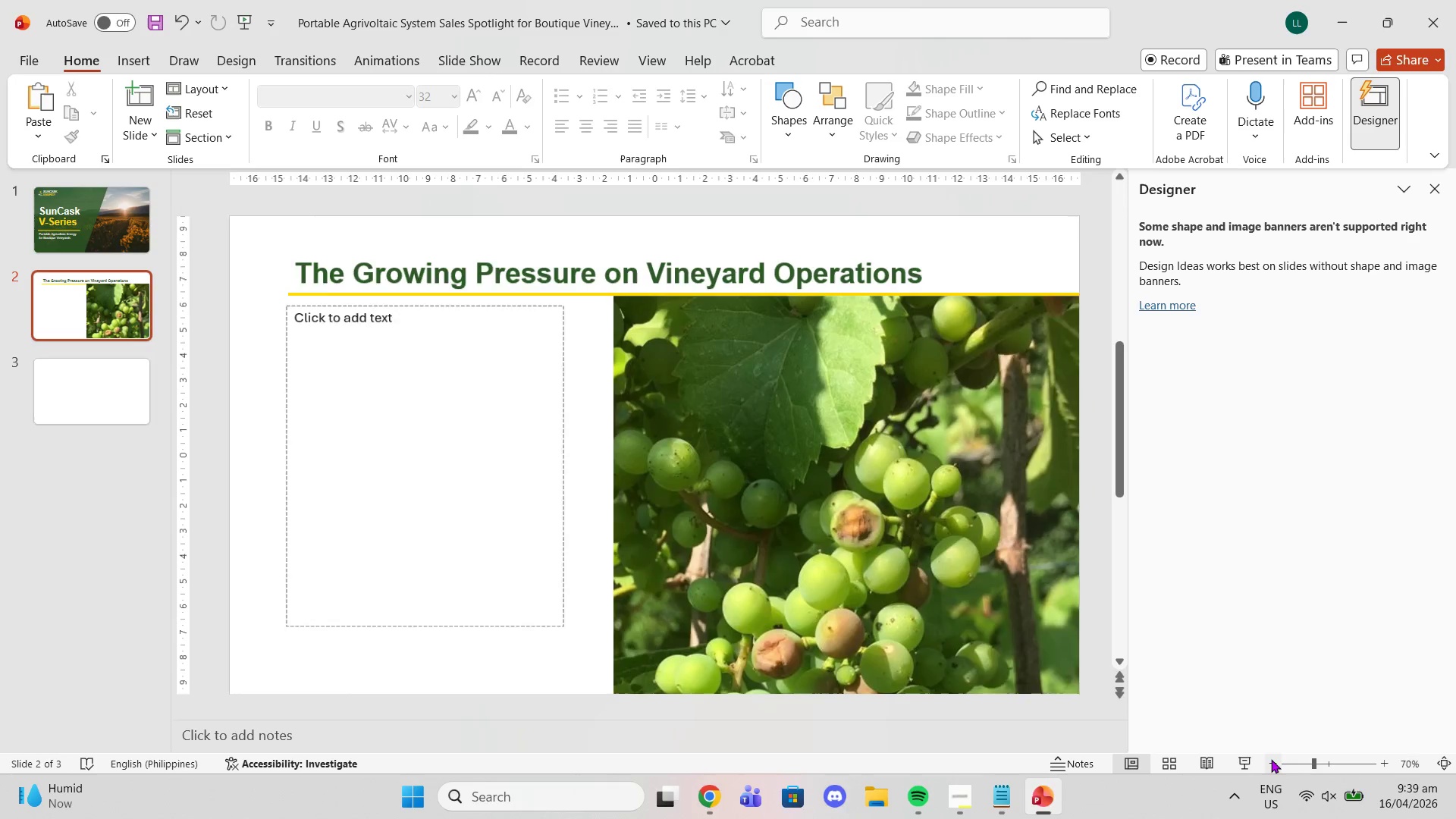 
left_click([823, 517])
 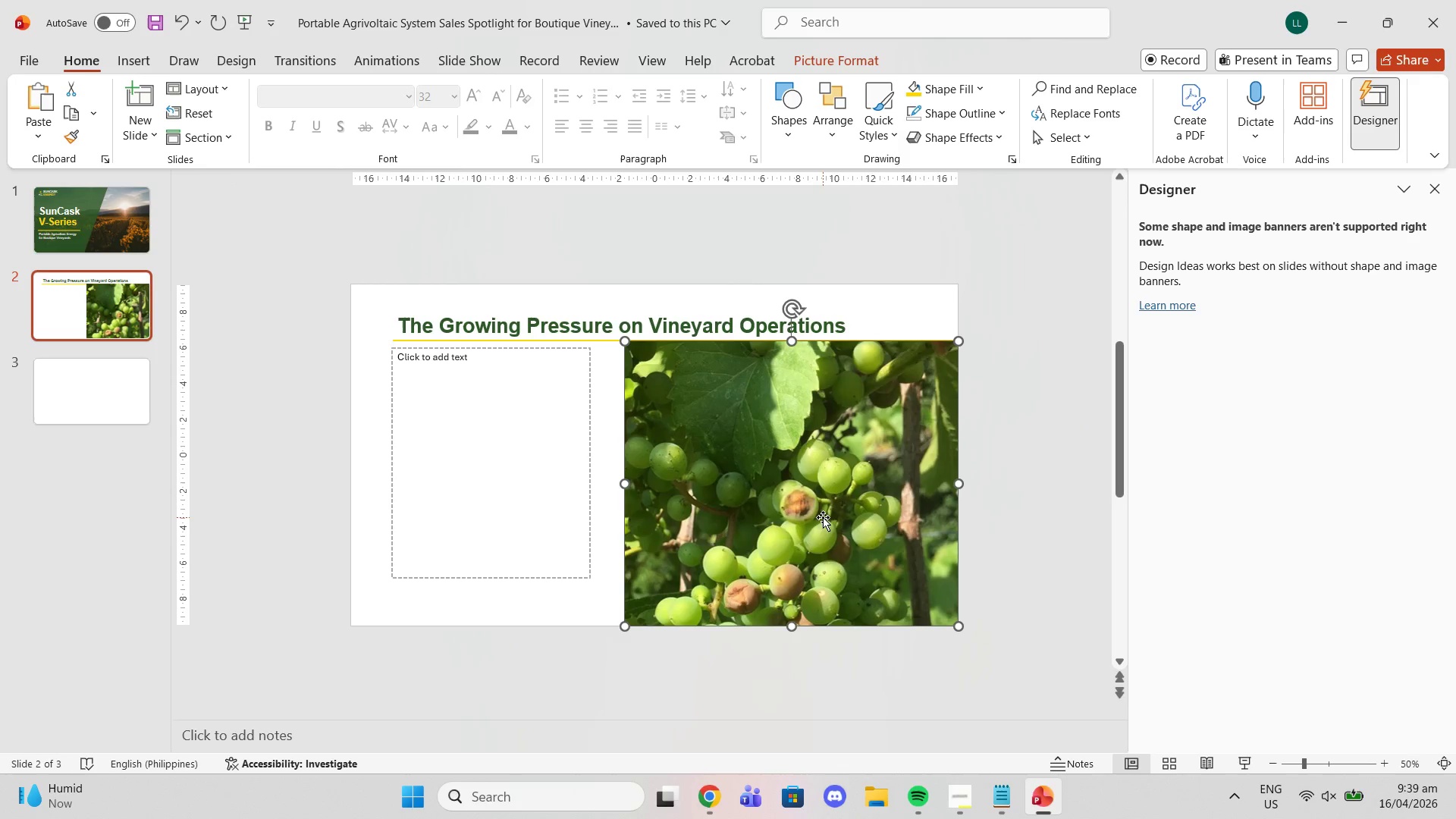 
right_click([823, 517])
 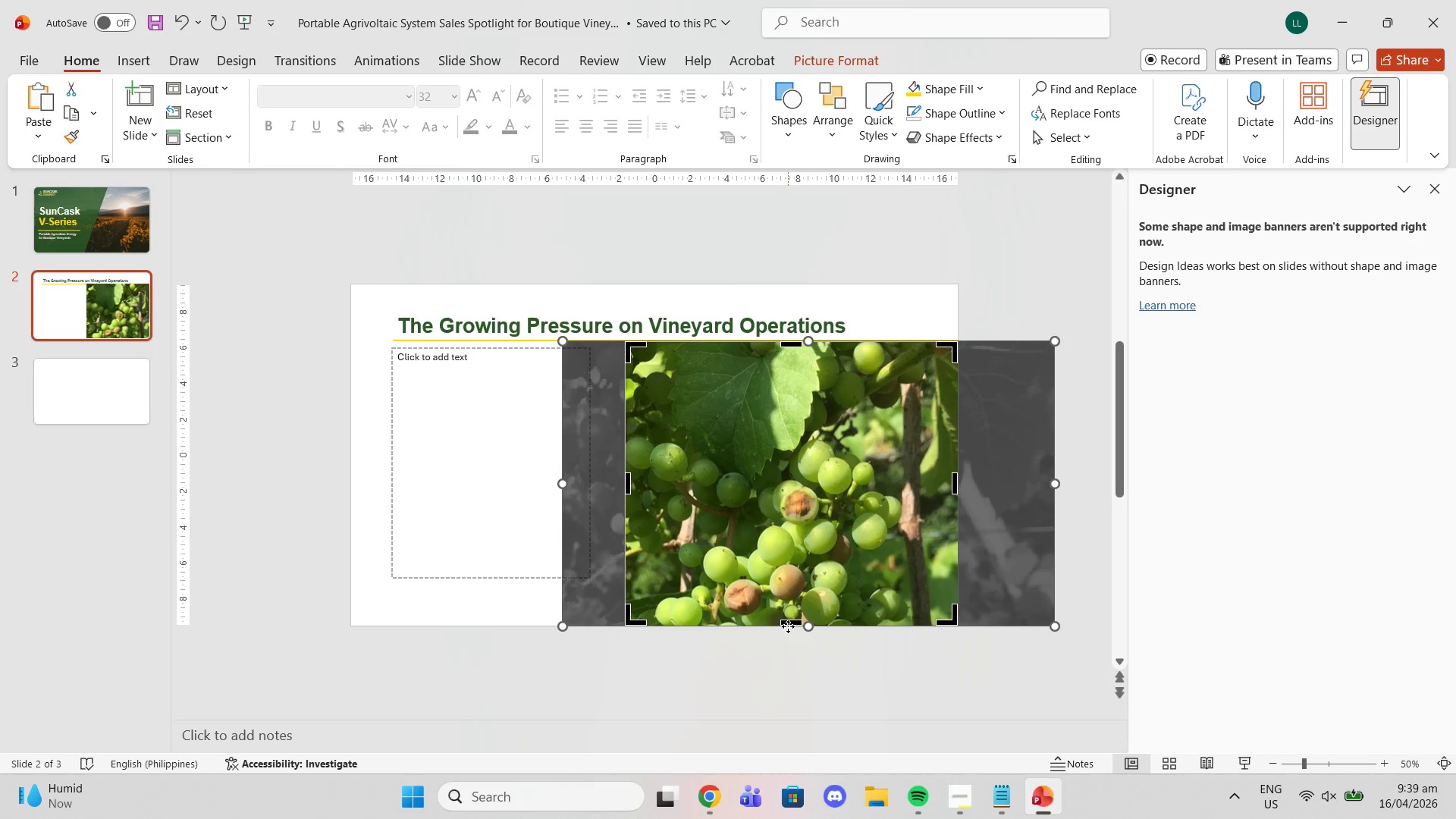 
left_click_drag(start_coordinate=[788, 621], to_coordinate=[789, 628])
 